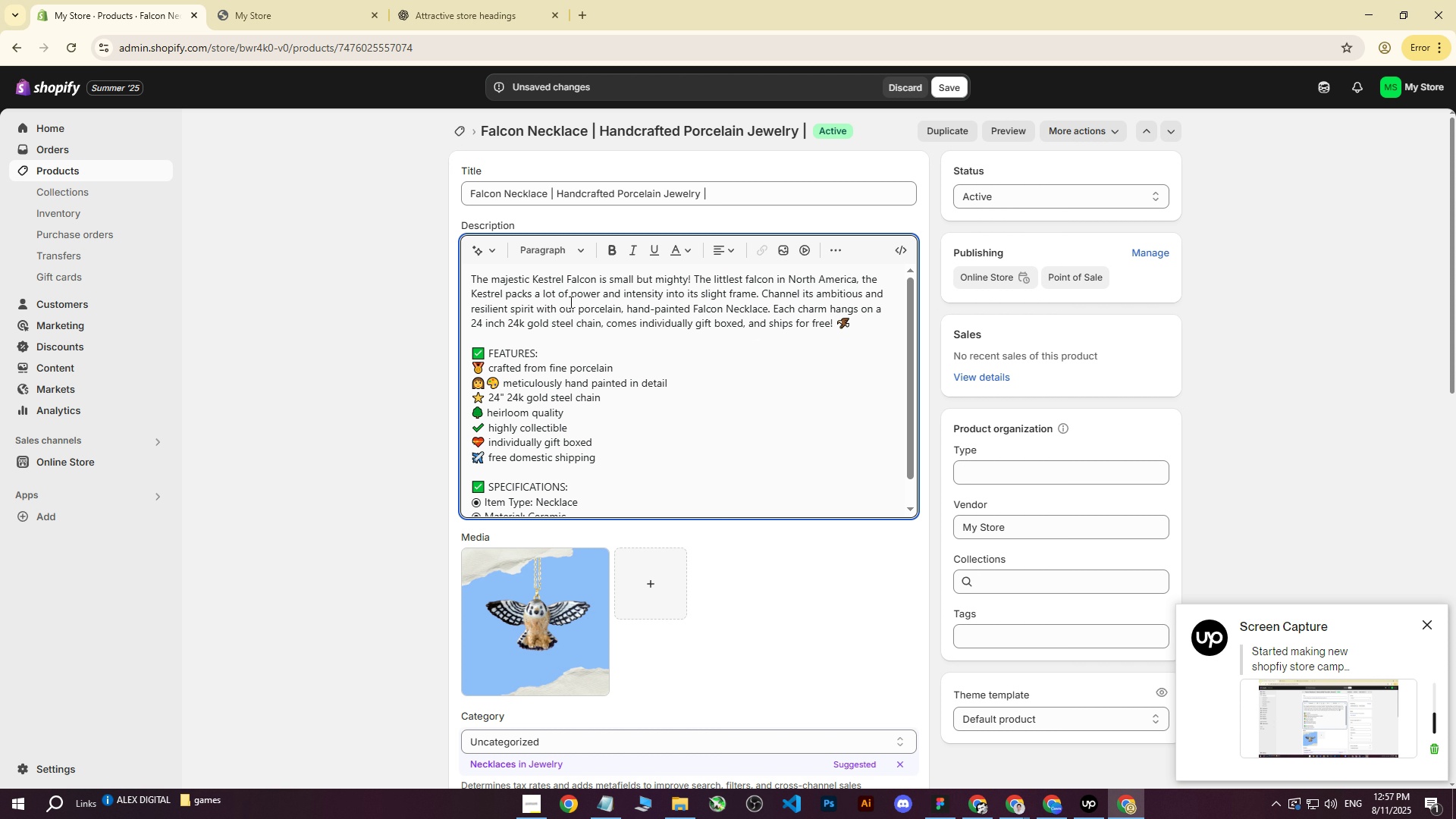 
key(Backspace)
 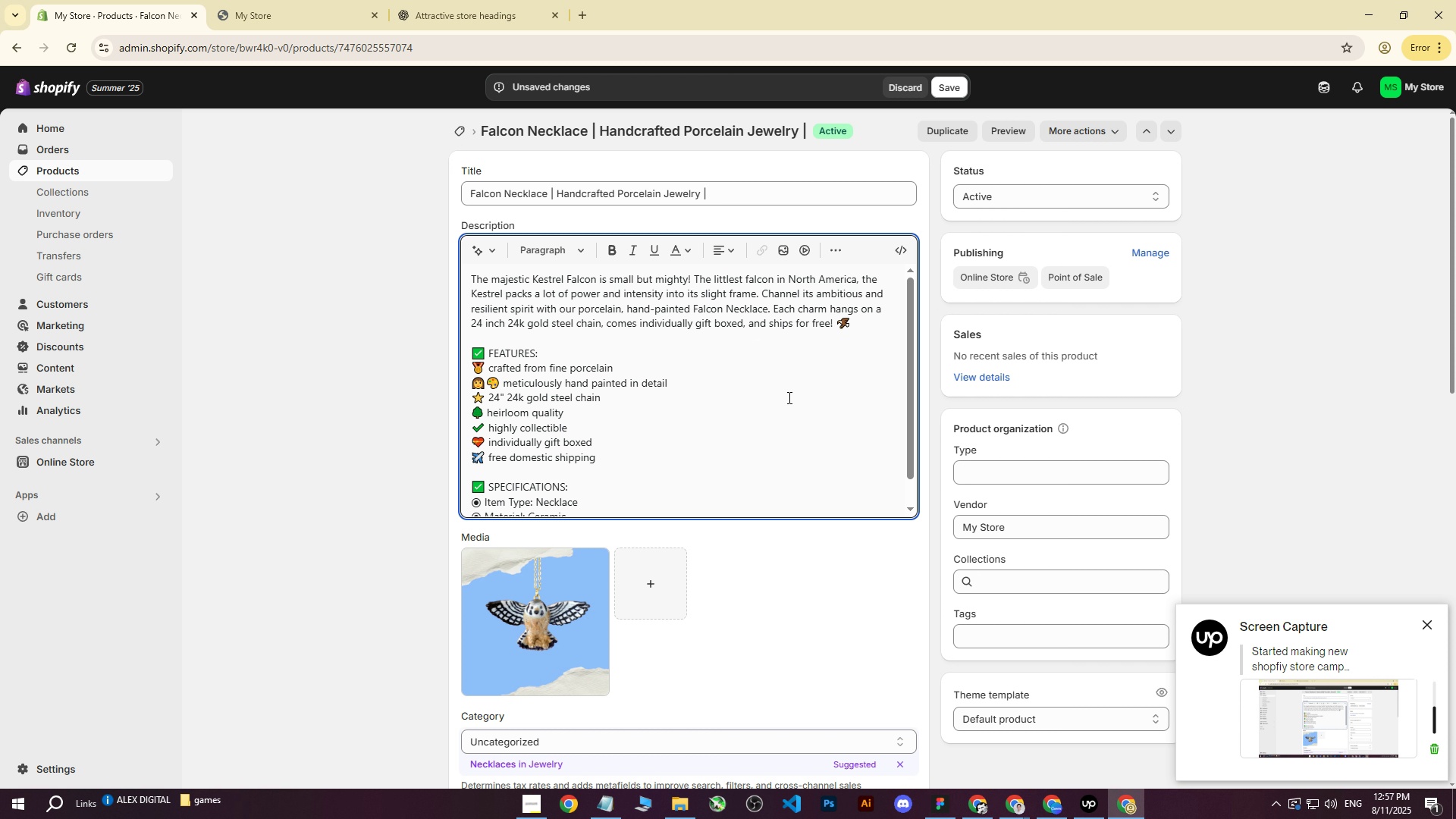 
scroll: coordinate [791, 575], scroll_direction: down, amount: 9.0
 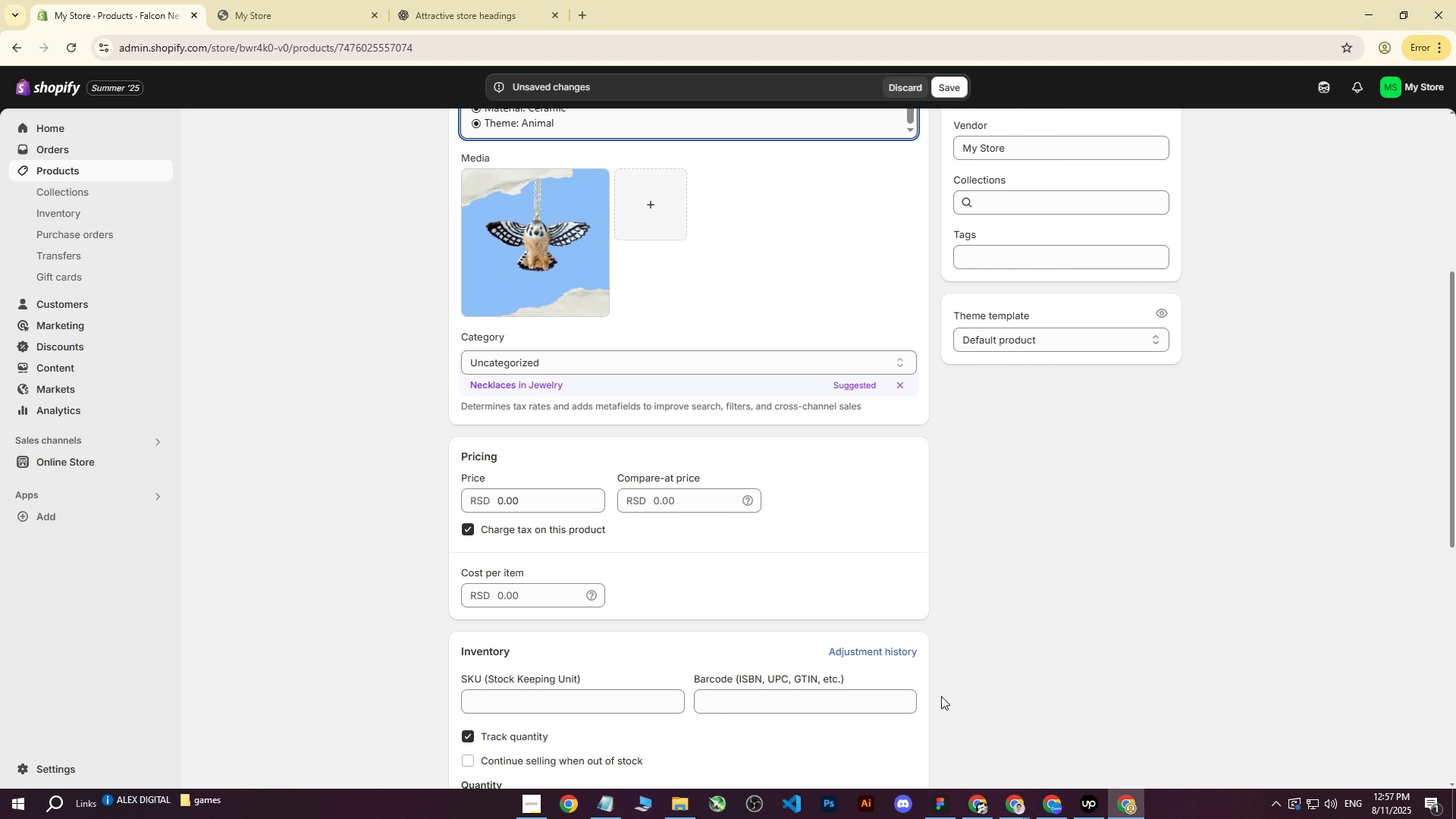 
left_click([1011, 804])
 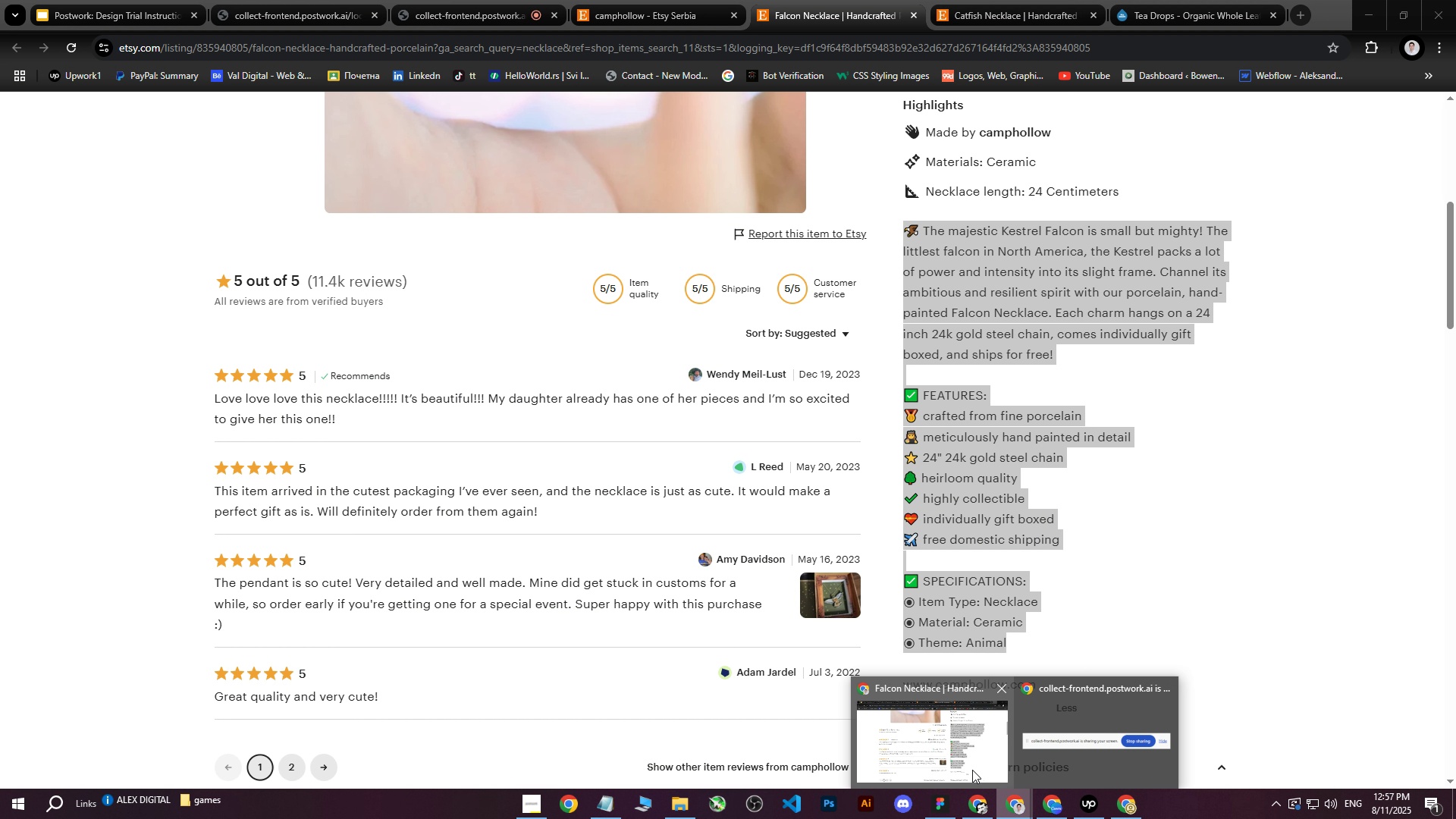 
left_click([972, 770])
 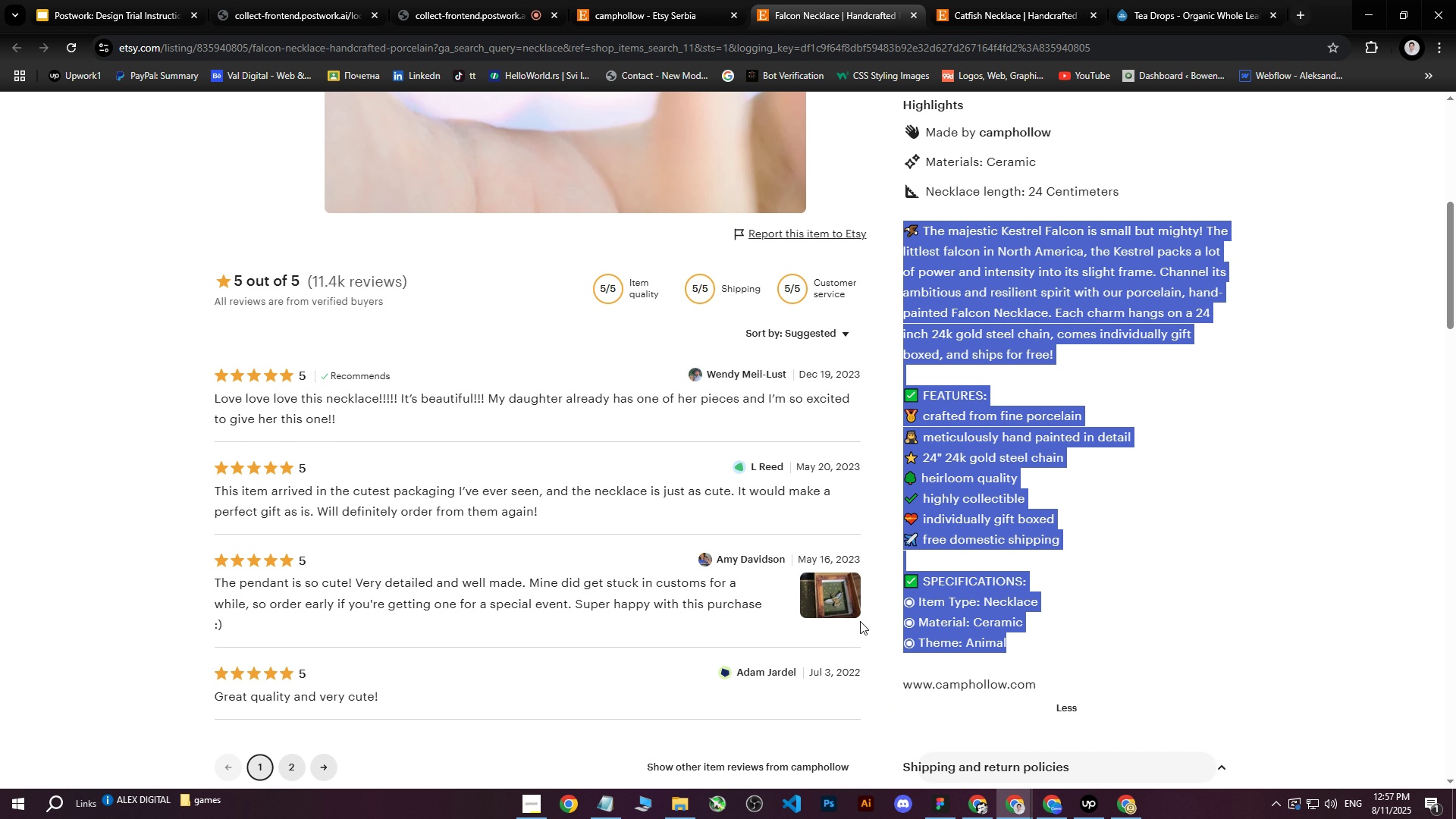 
scroll: coordinate [714, 431], scroll_direction: up, amount: 13.0
 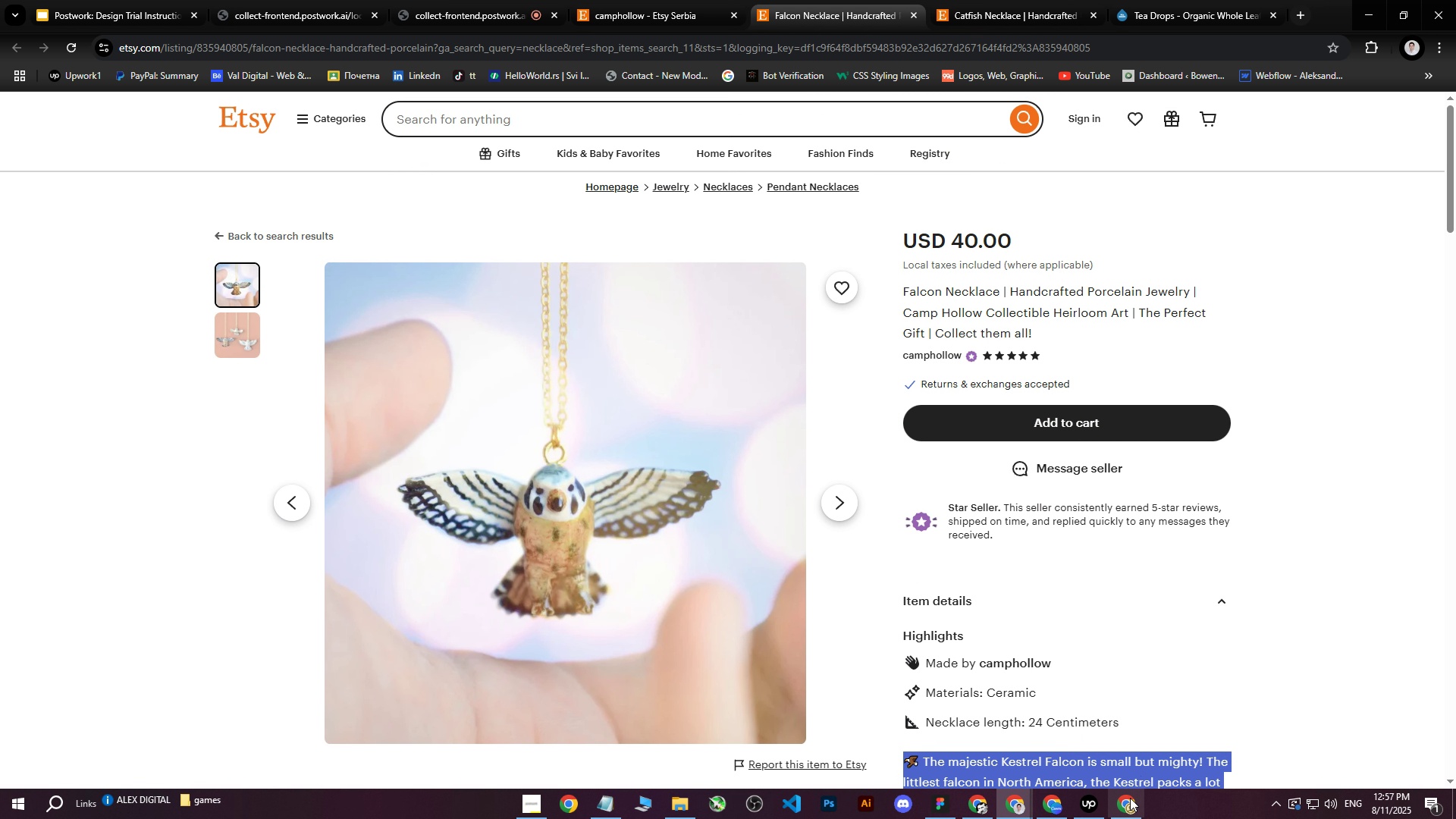 
left_click([1141, 811])
 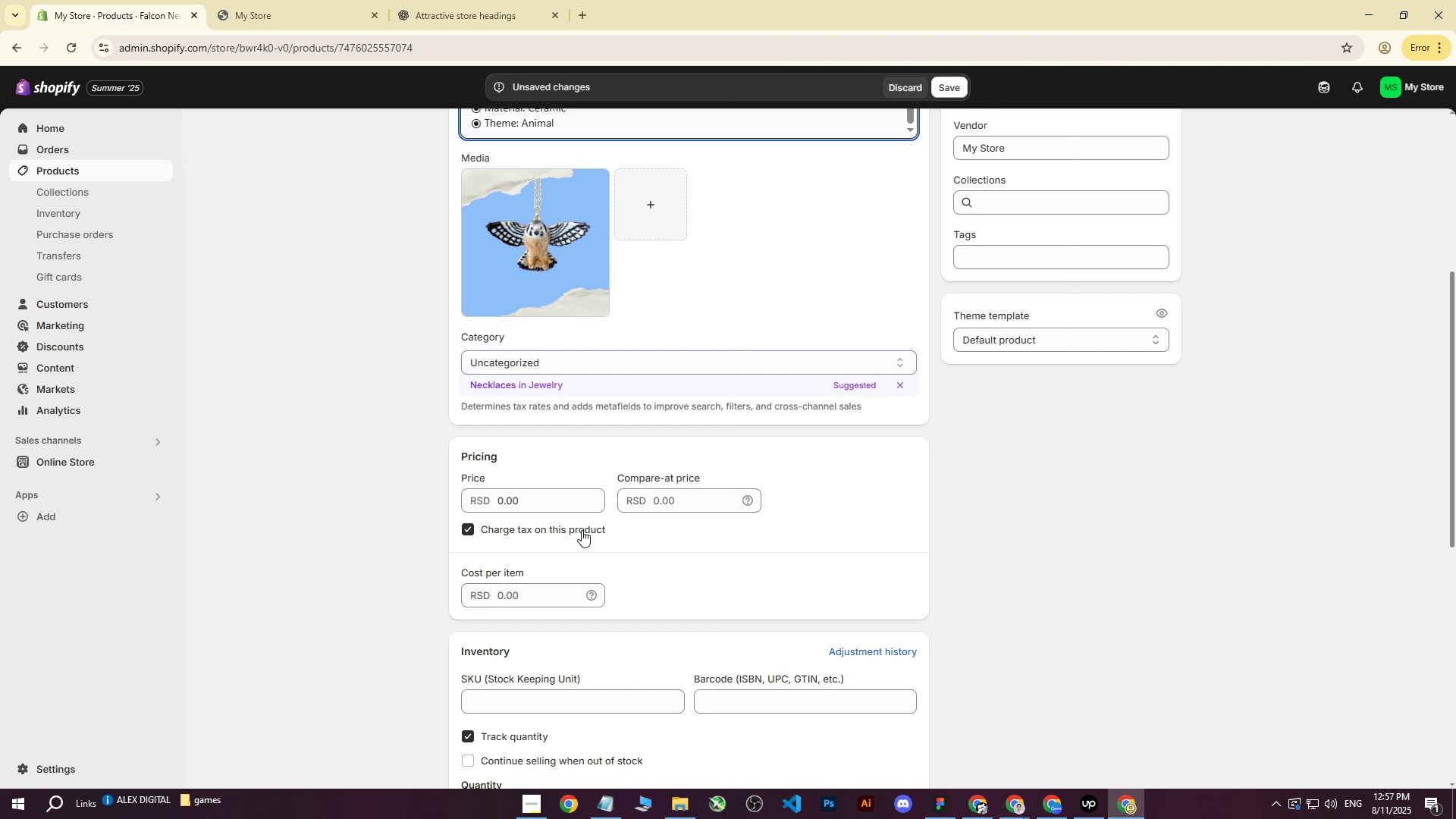 
left_click([549, 501])
 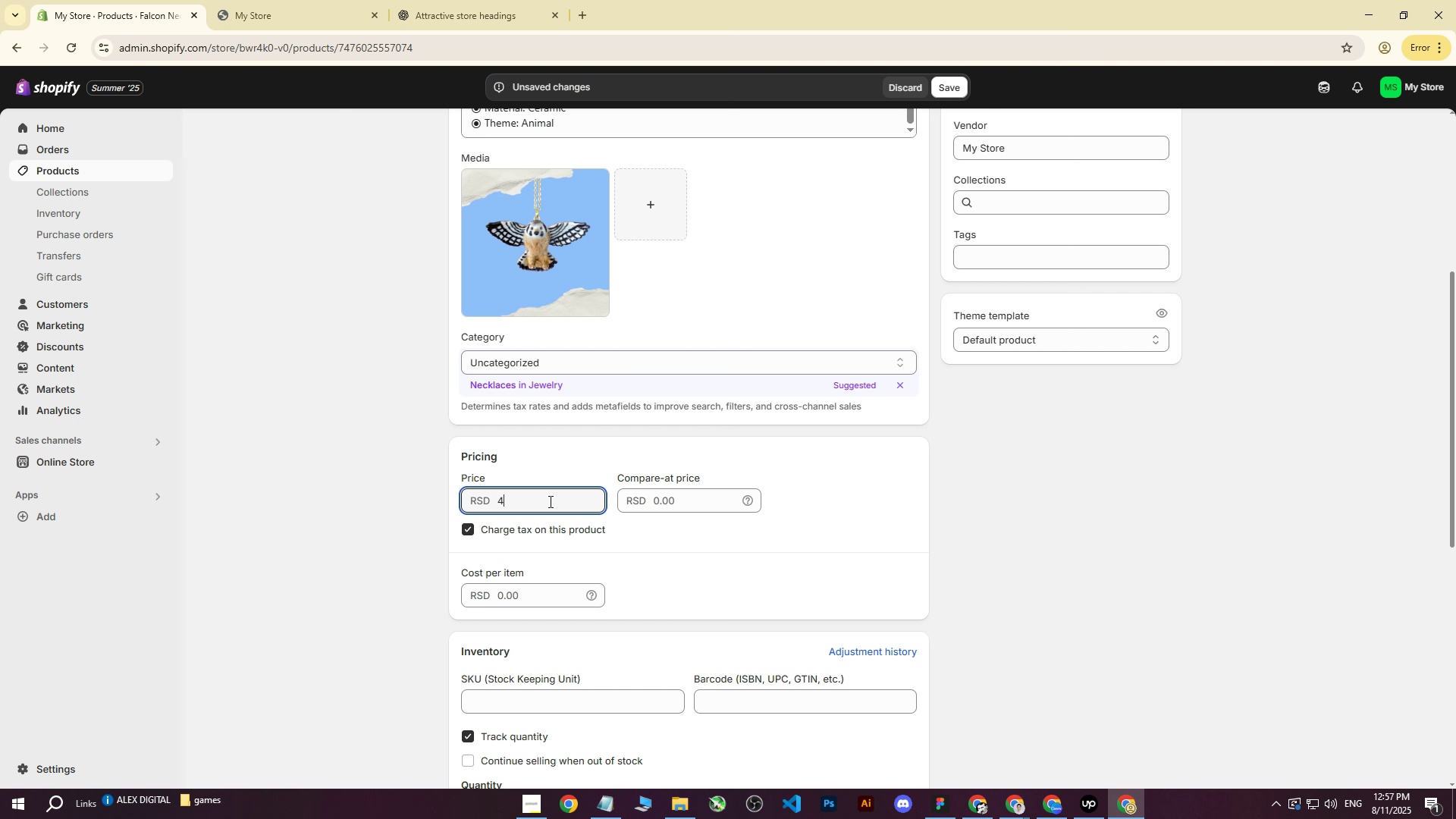 
type(40004000)
 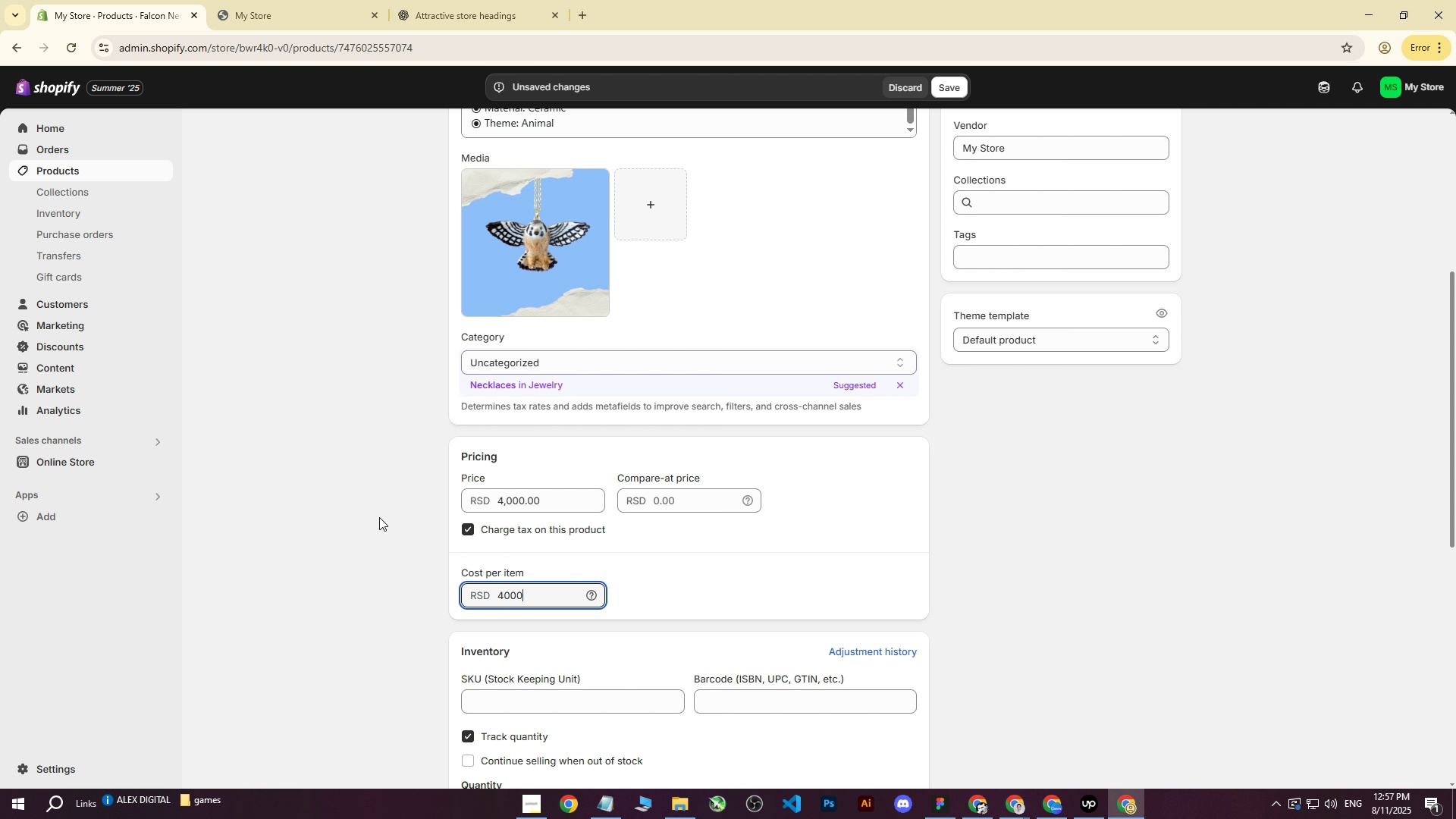 
left_click([379, 517])
 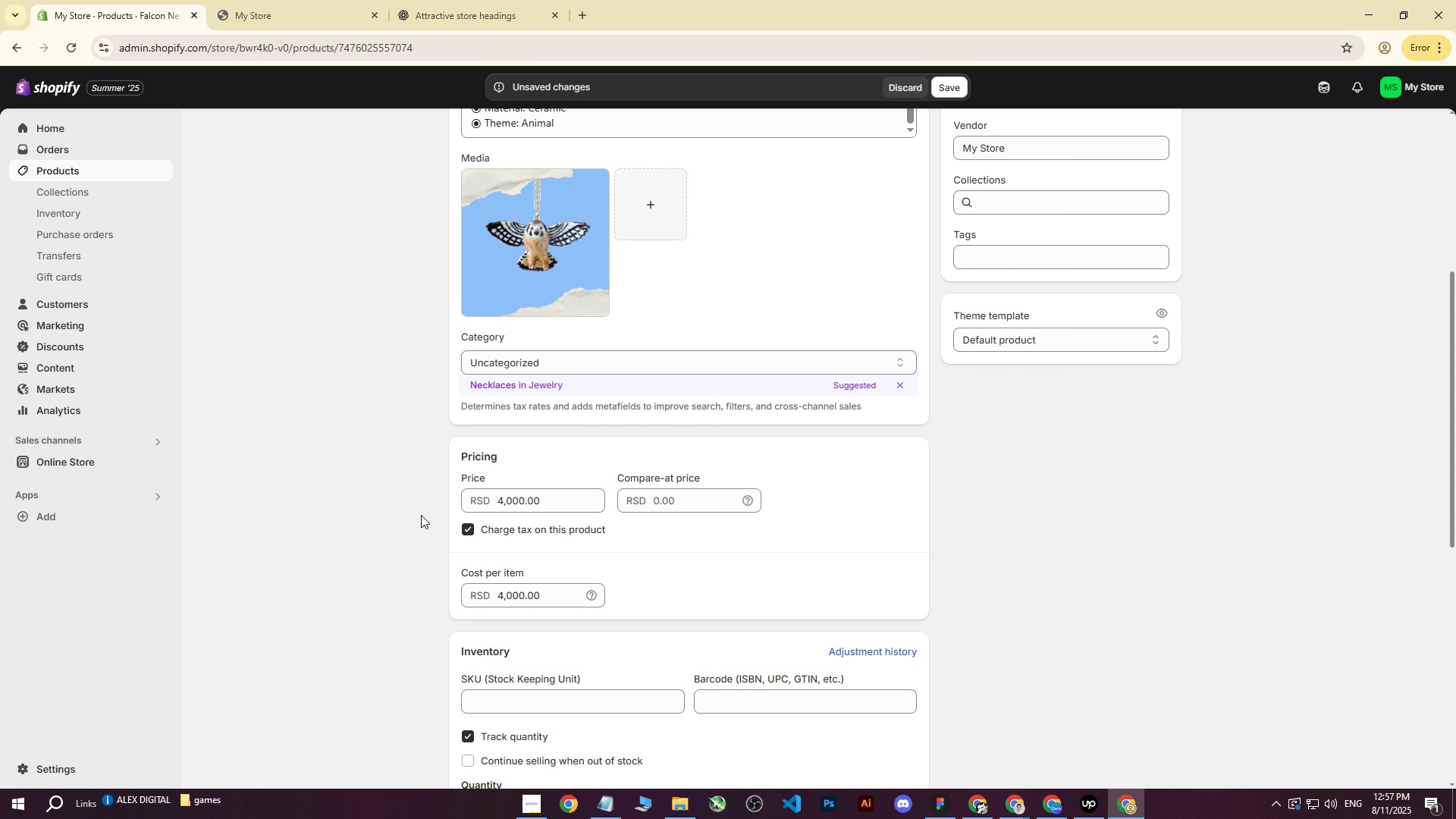 
scroll: coordinate [576, 507], scroll_direction: down, amount: 3.0
 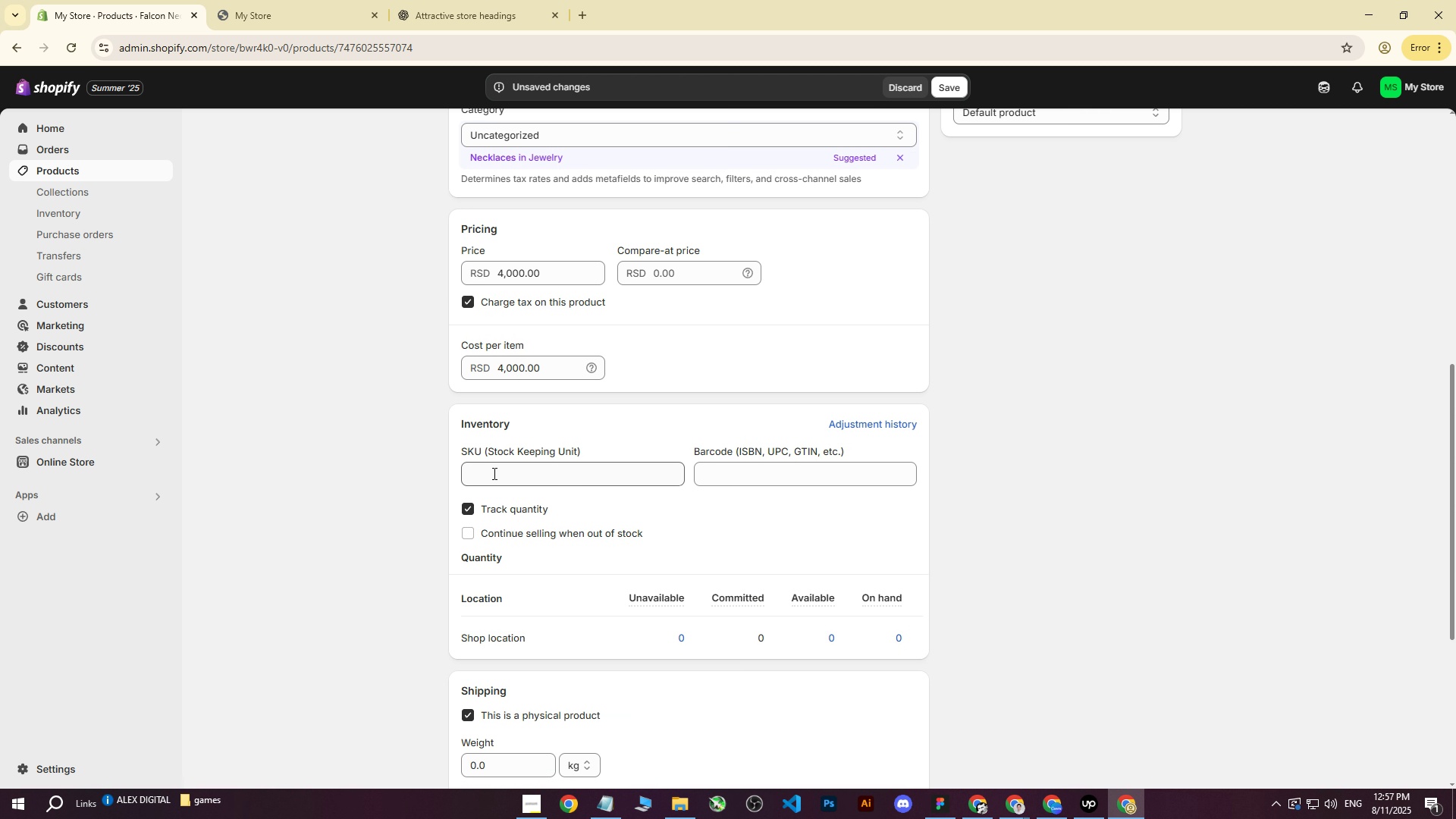 
left_click([494, 469])
 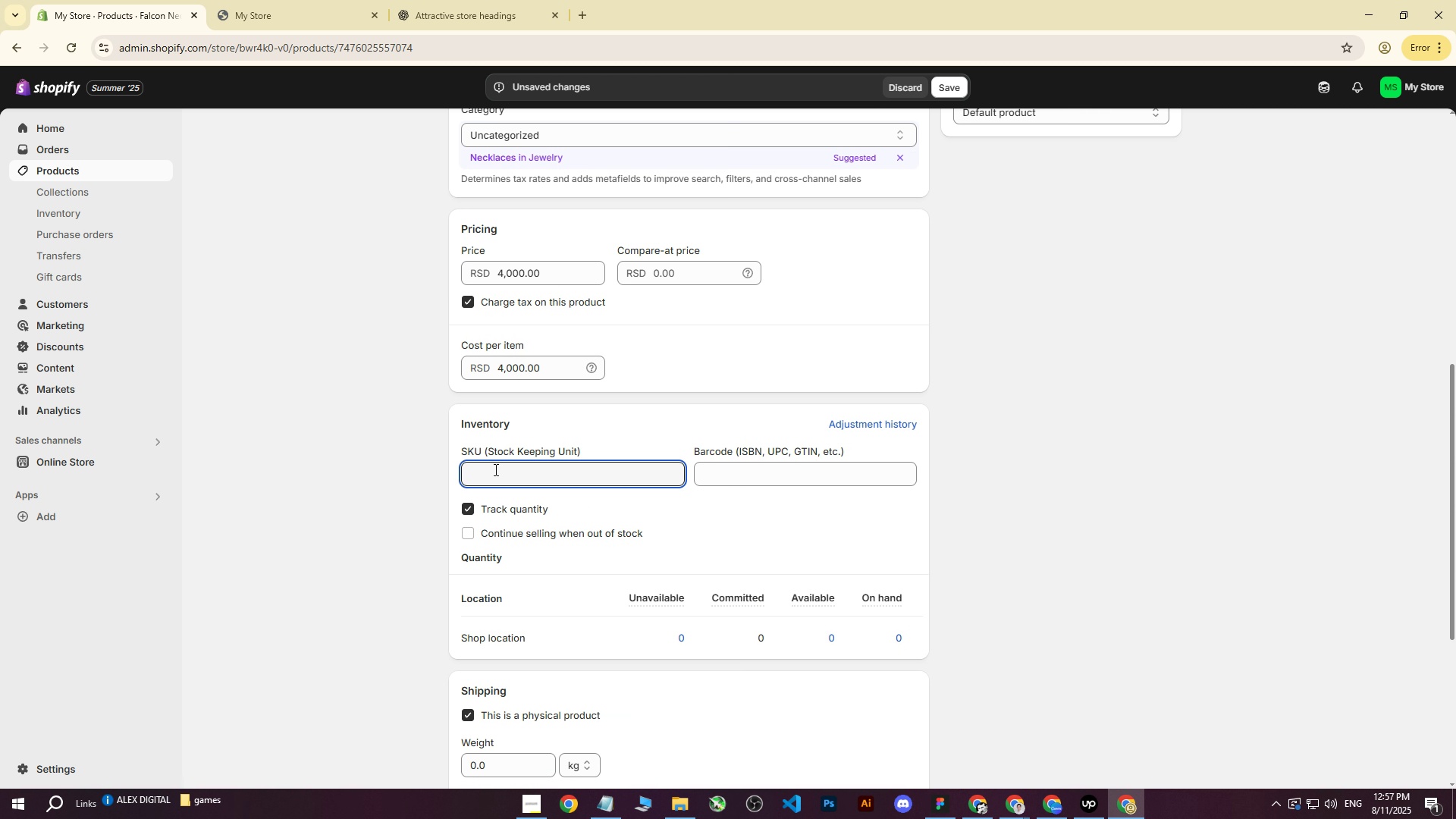 
type(50)
 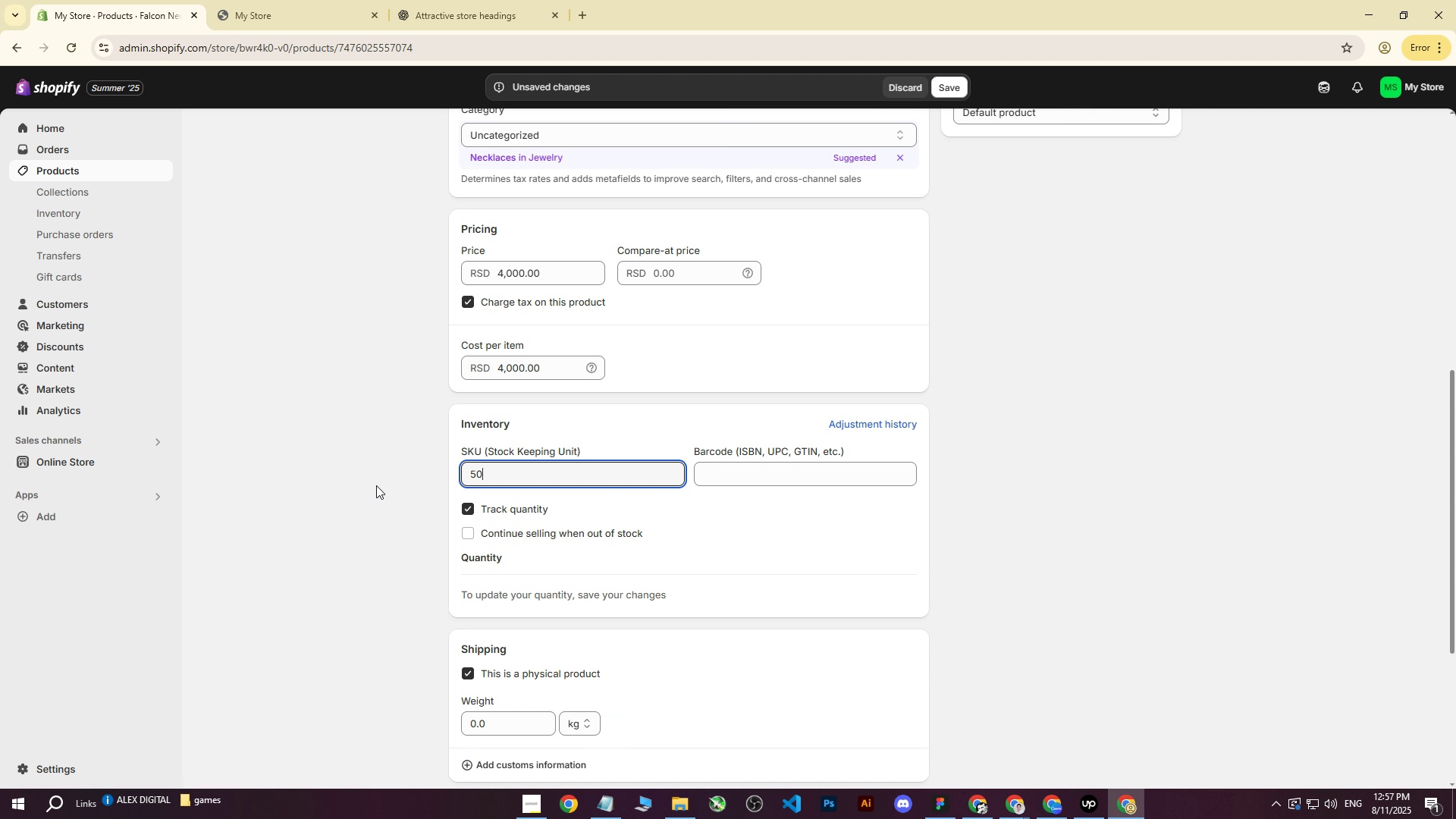 
left_click([369, 485])
 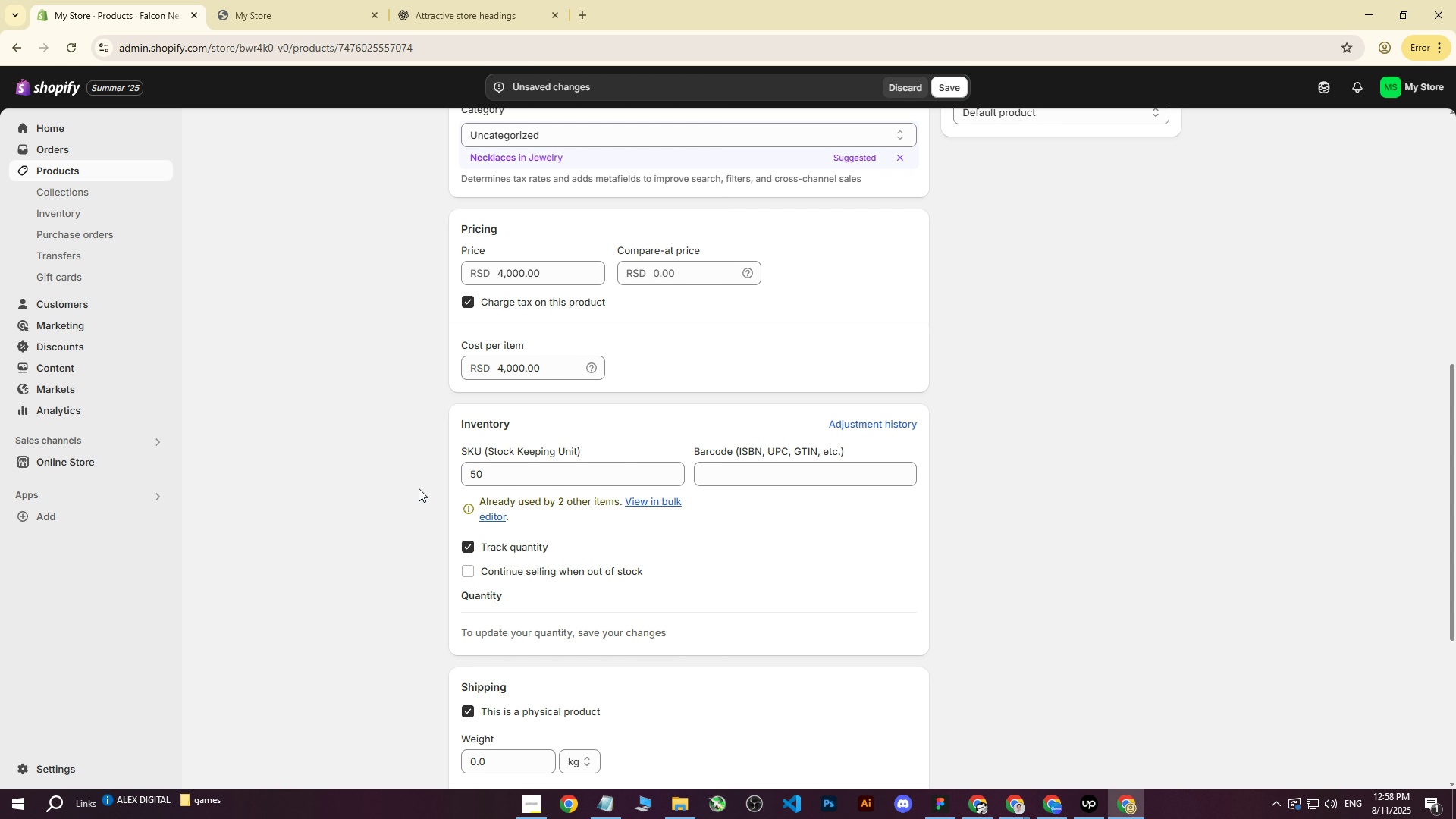 
scroll: coordinate [539, 366], scroll_direction: down, amount: 5.0
 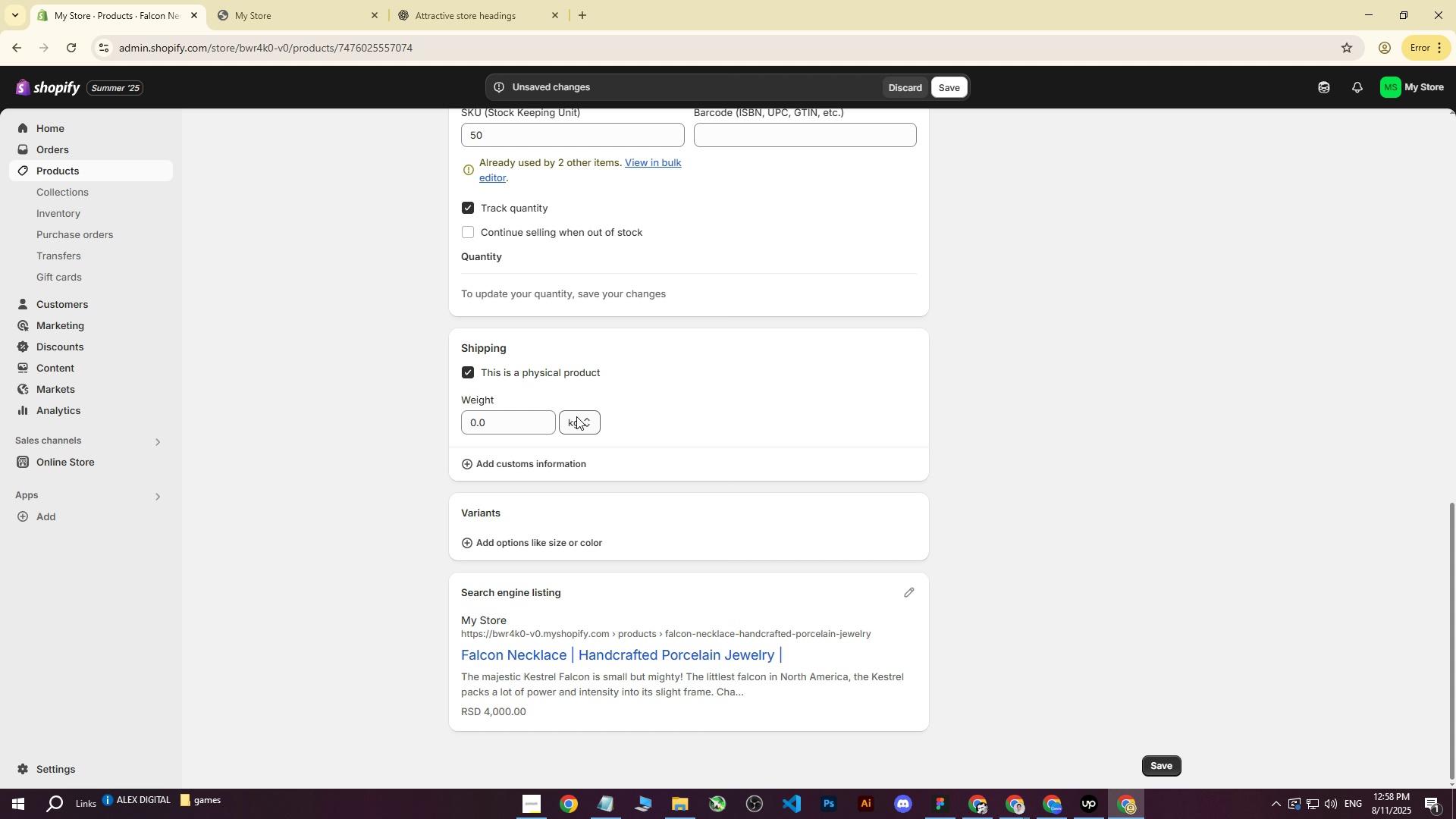 
left_click([510, 422])
 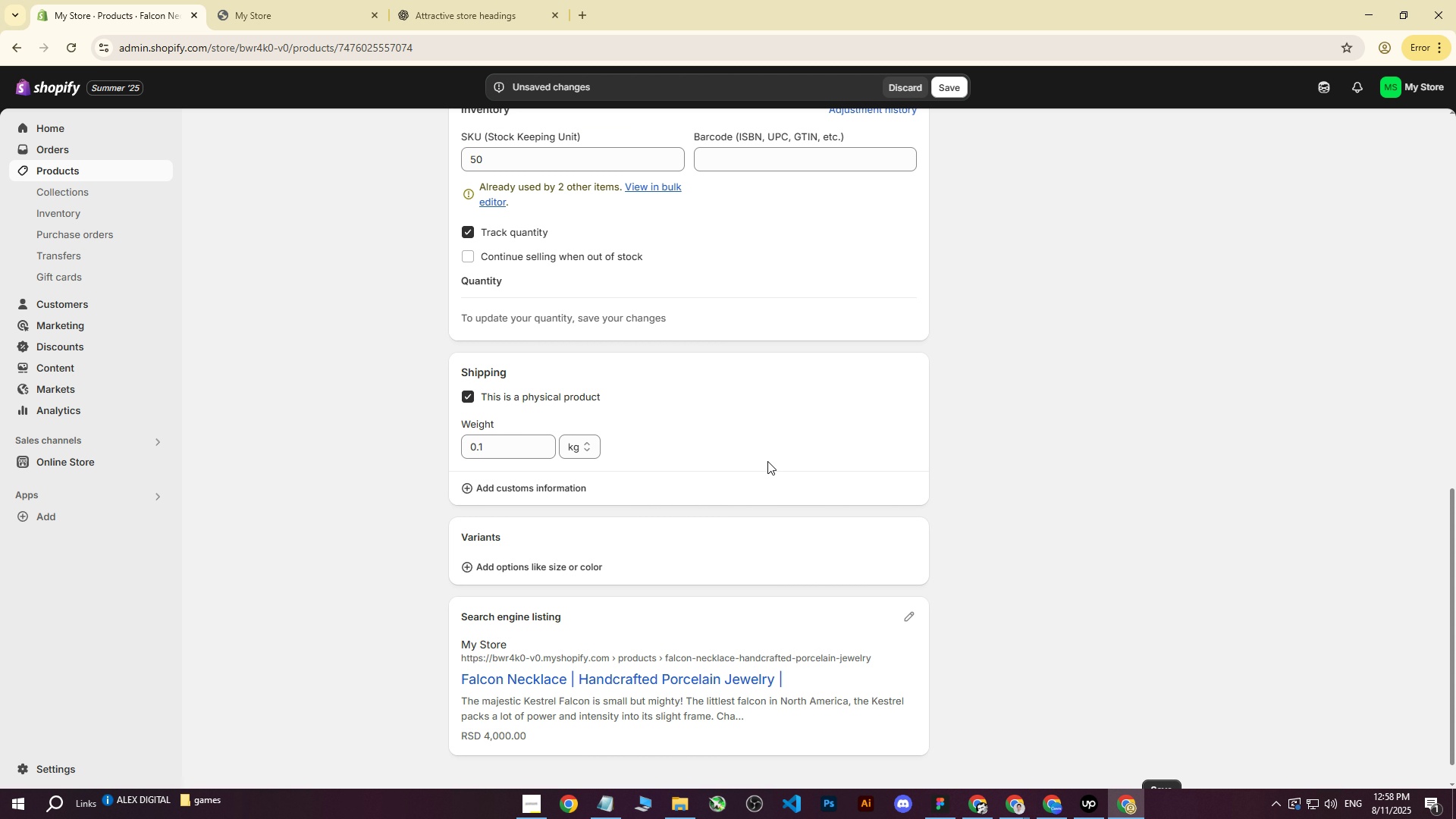 
key(0)
 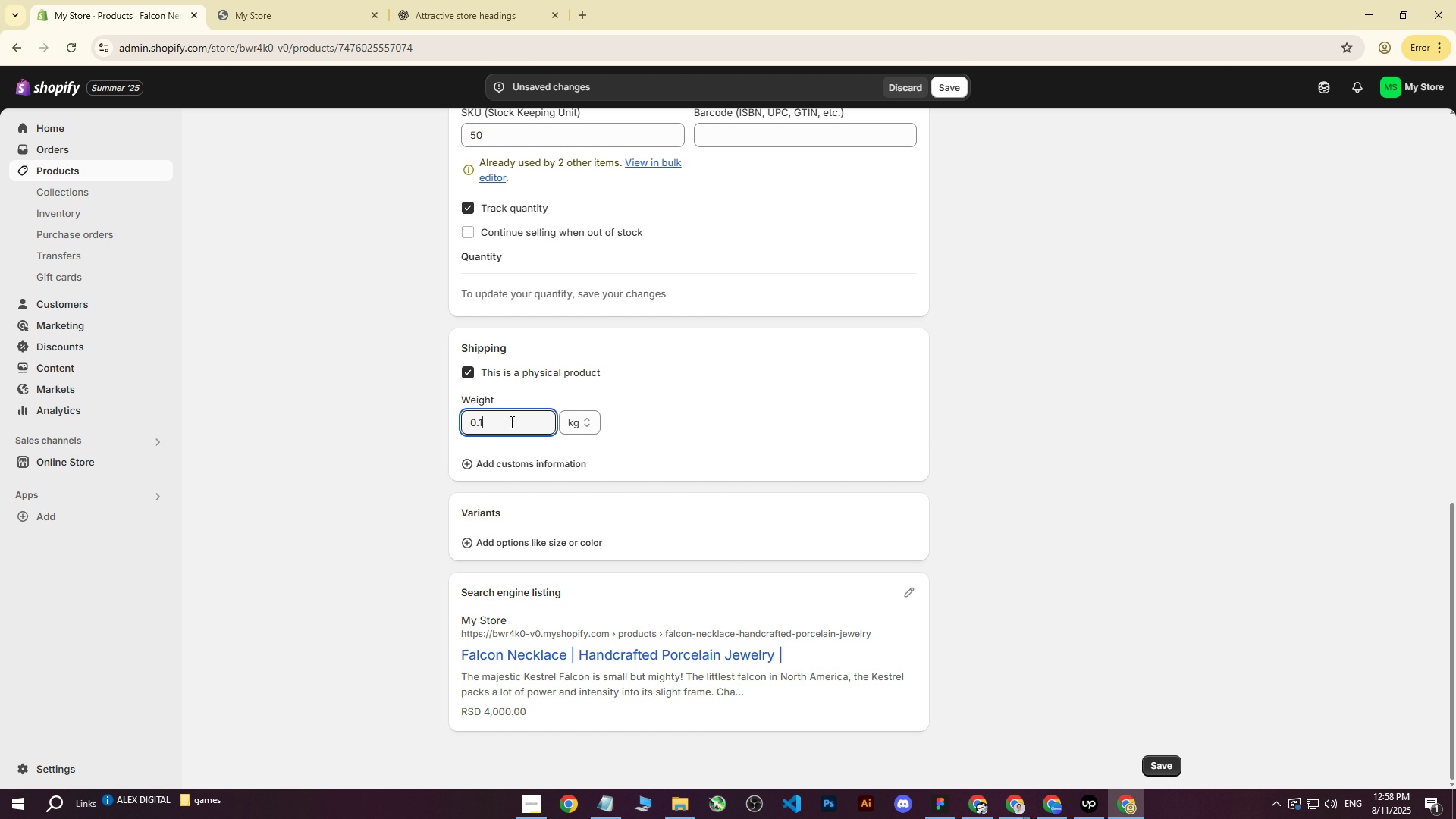 
key(Period)
 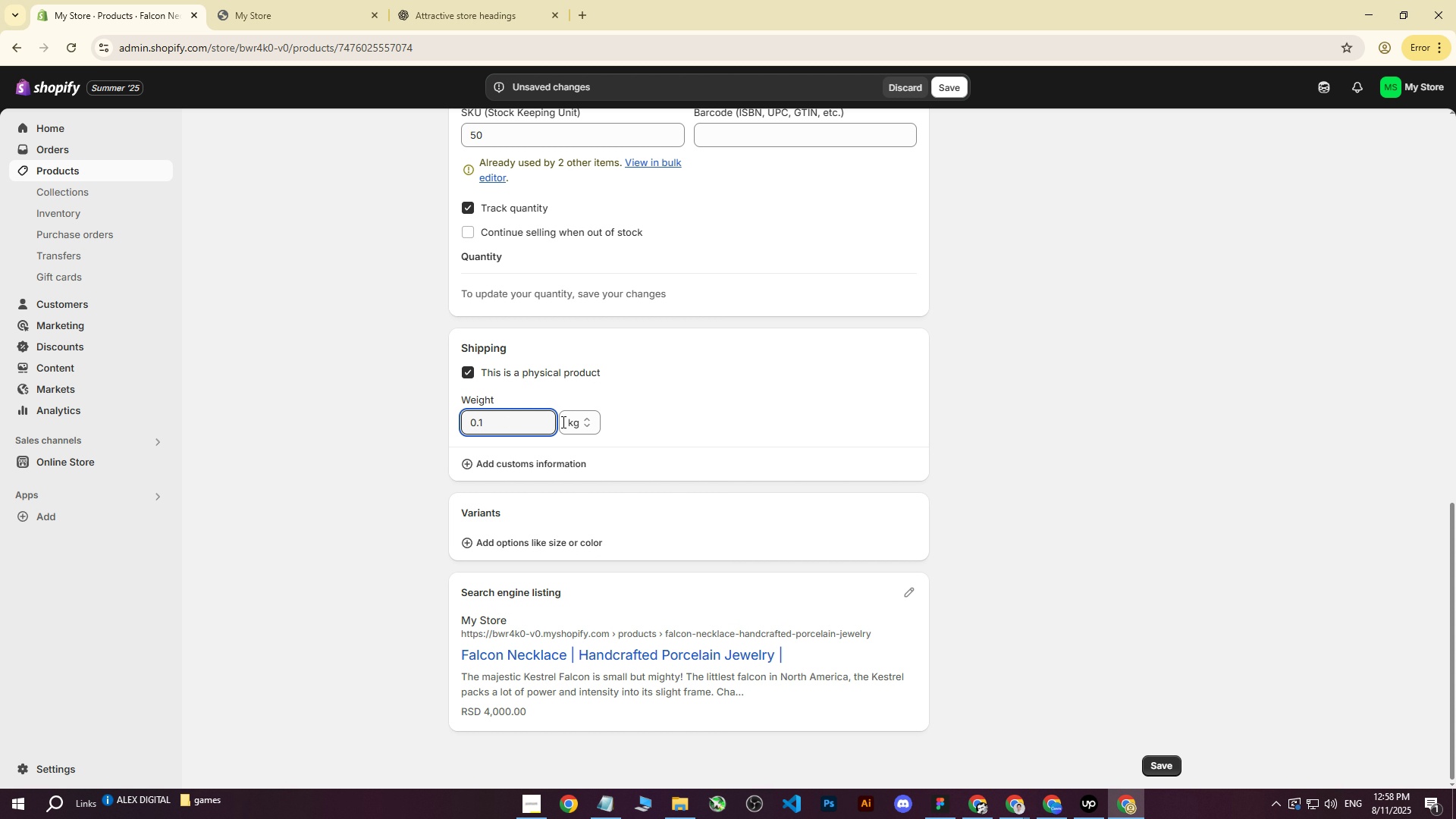 
key(1)
 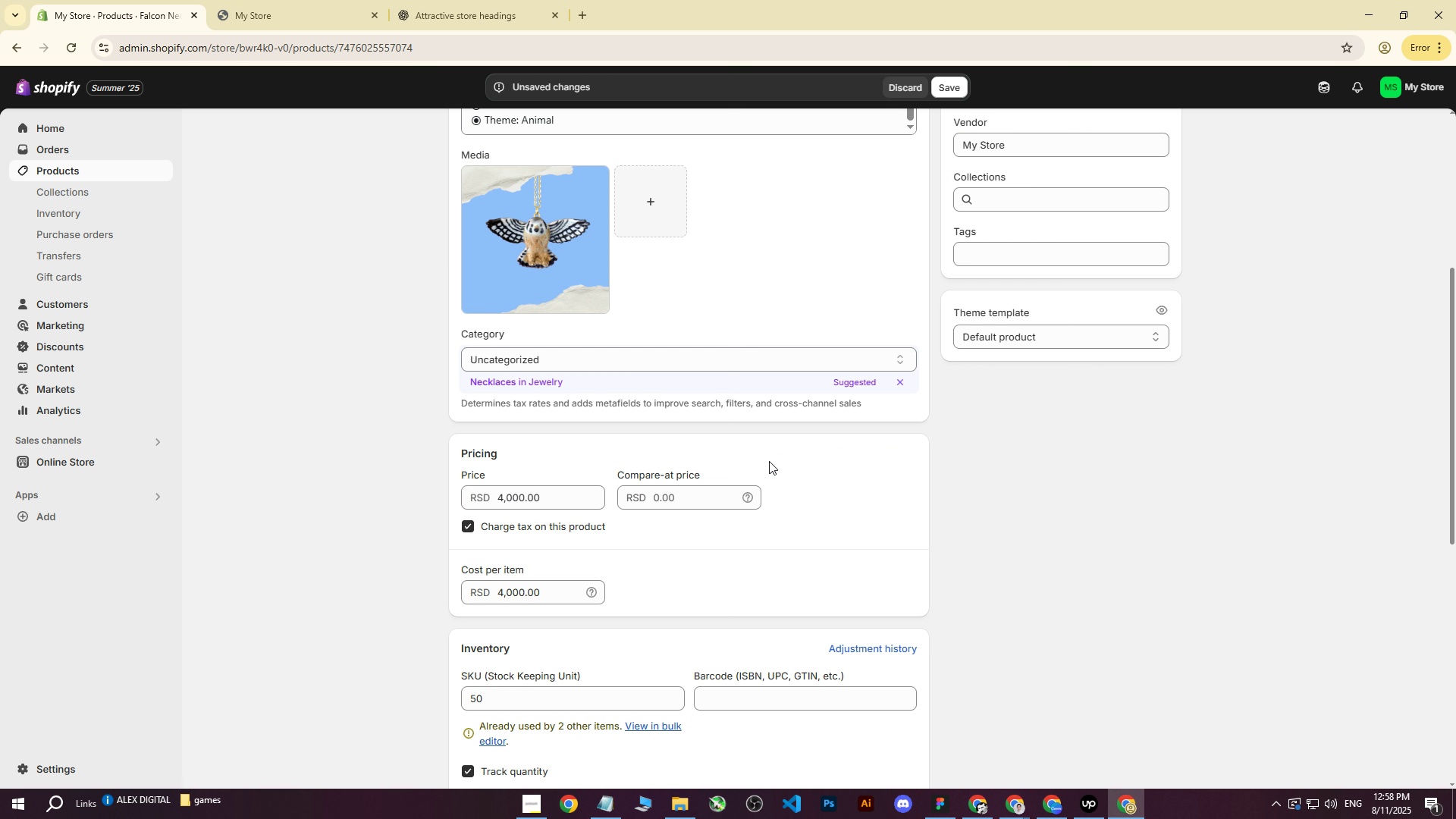 
left_click([780, 454])
 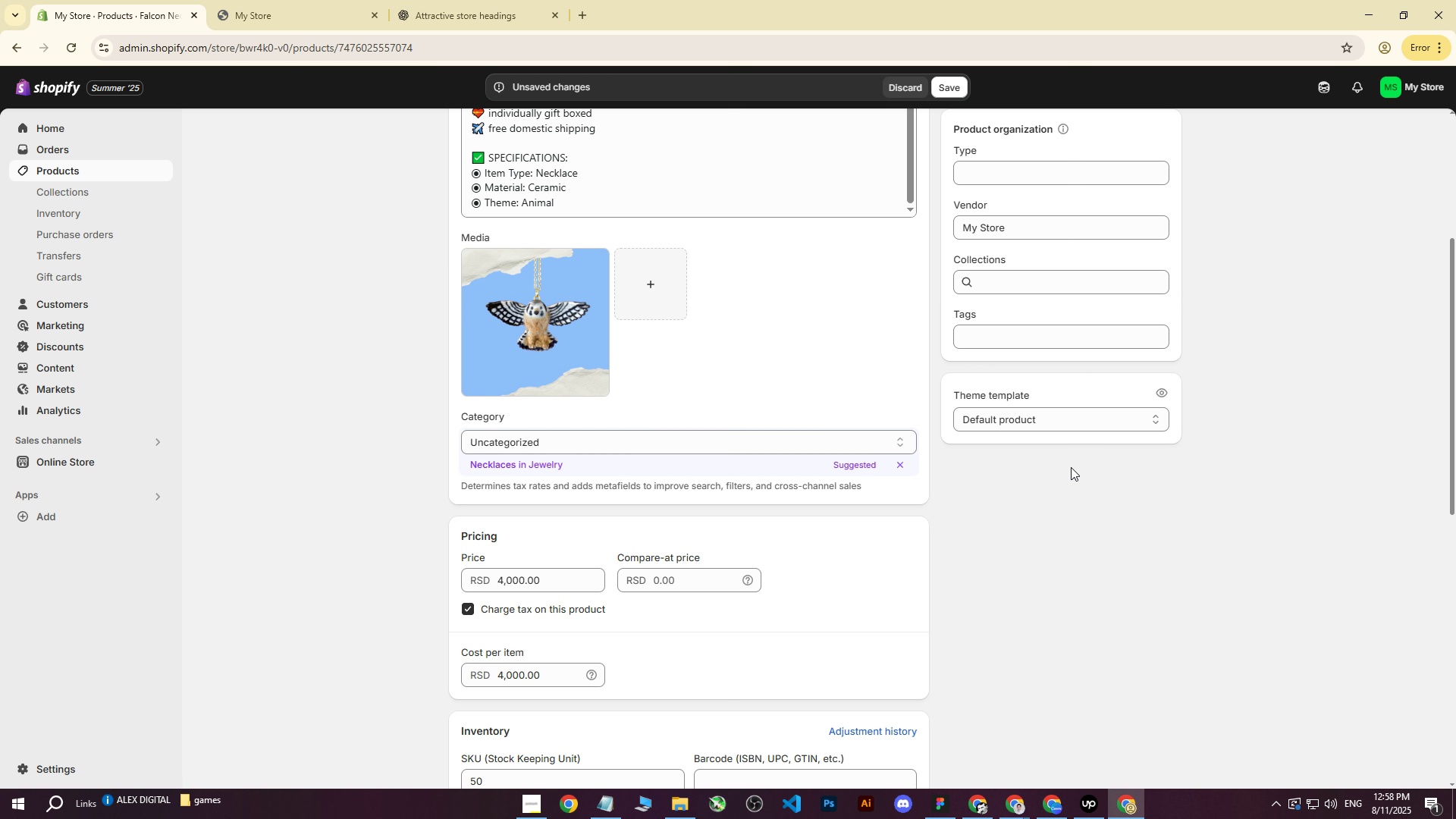 
scroll: coordinate [1072, 468], scroll_direction: up, amount: 9.0
 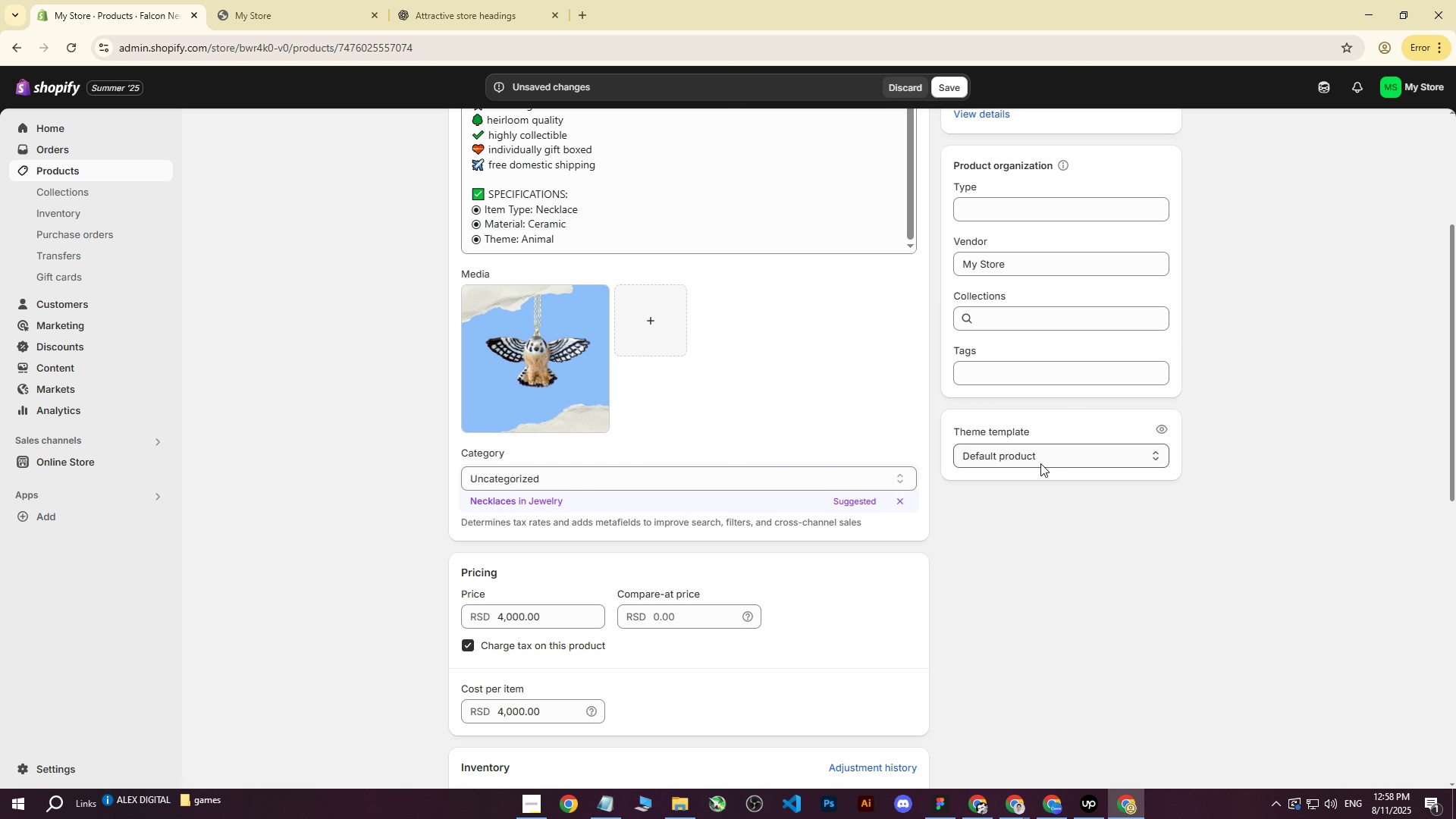 
left_click([1038, 461])
 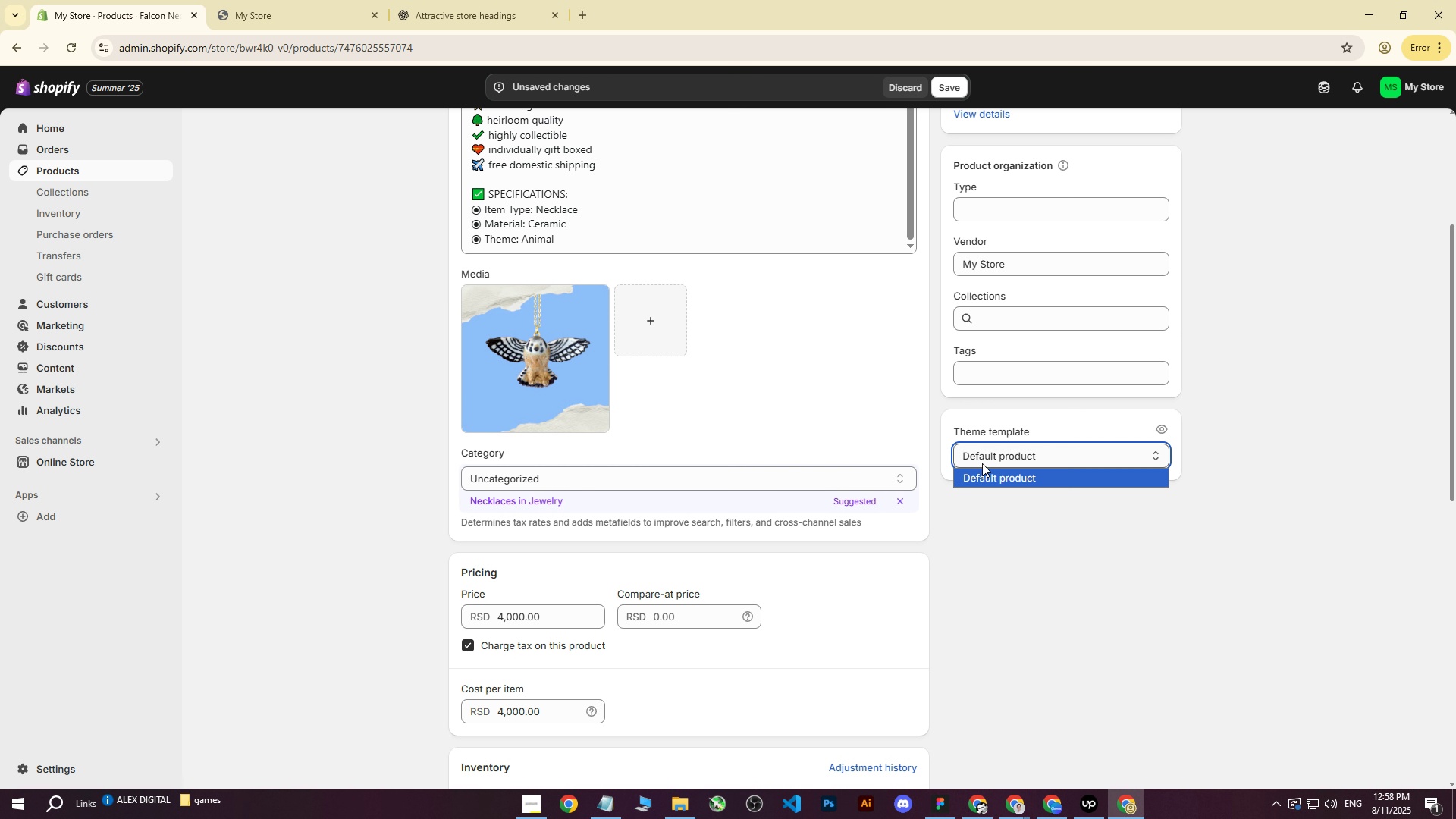 
double_click([982, 463])
 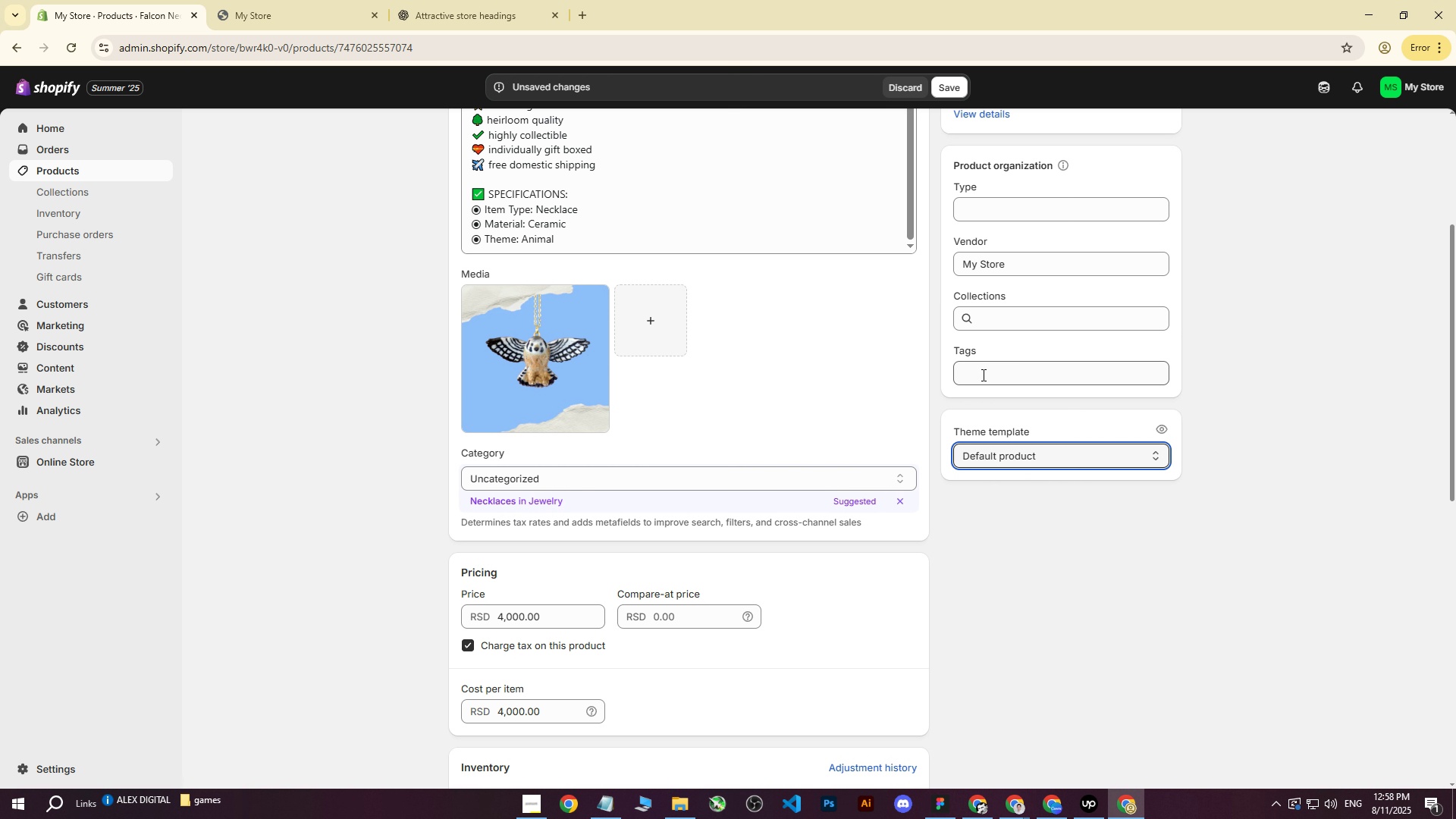 
triple_click([982, 375])
 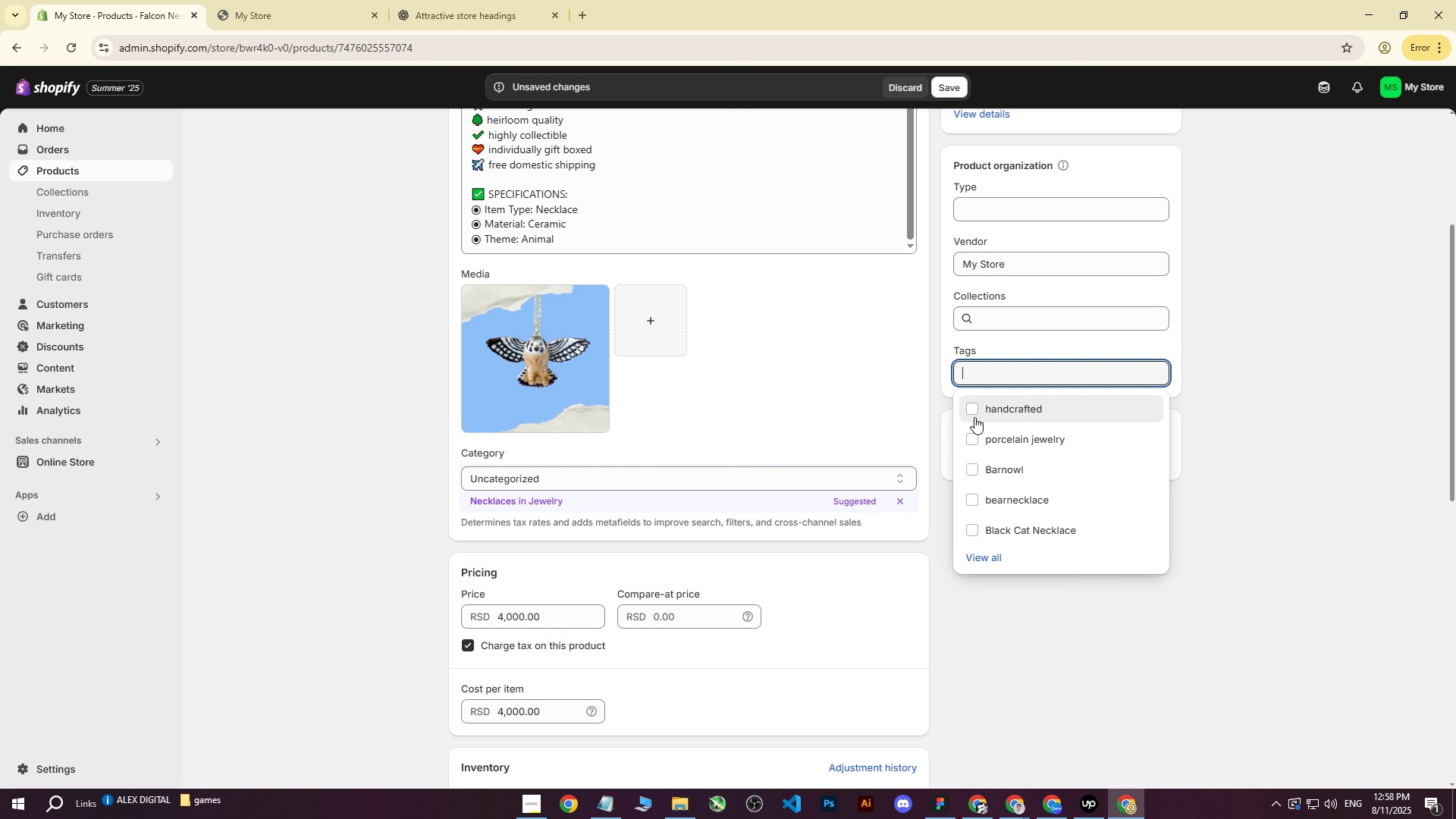 
triple_click([974, 419])
 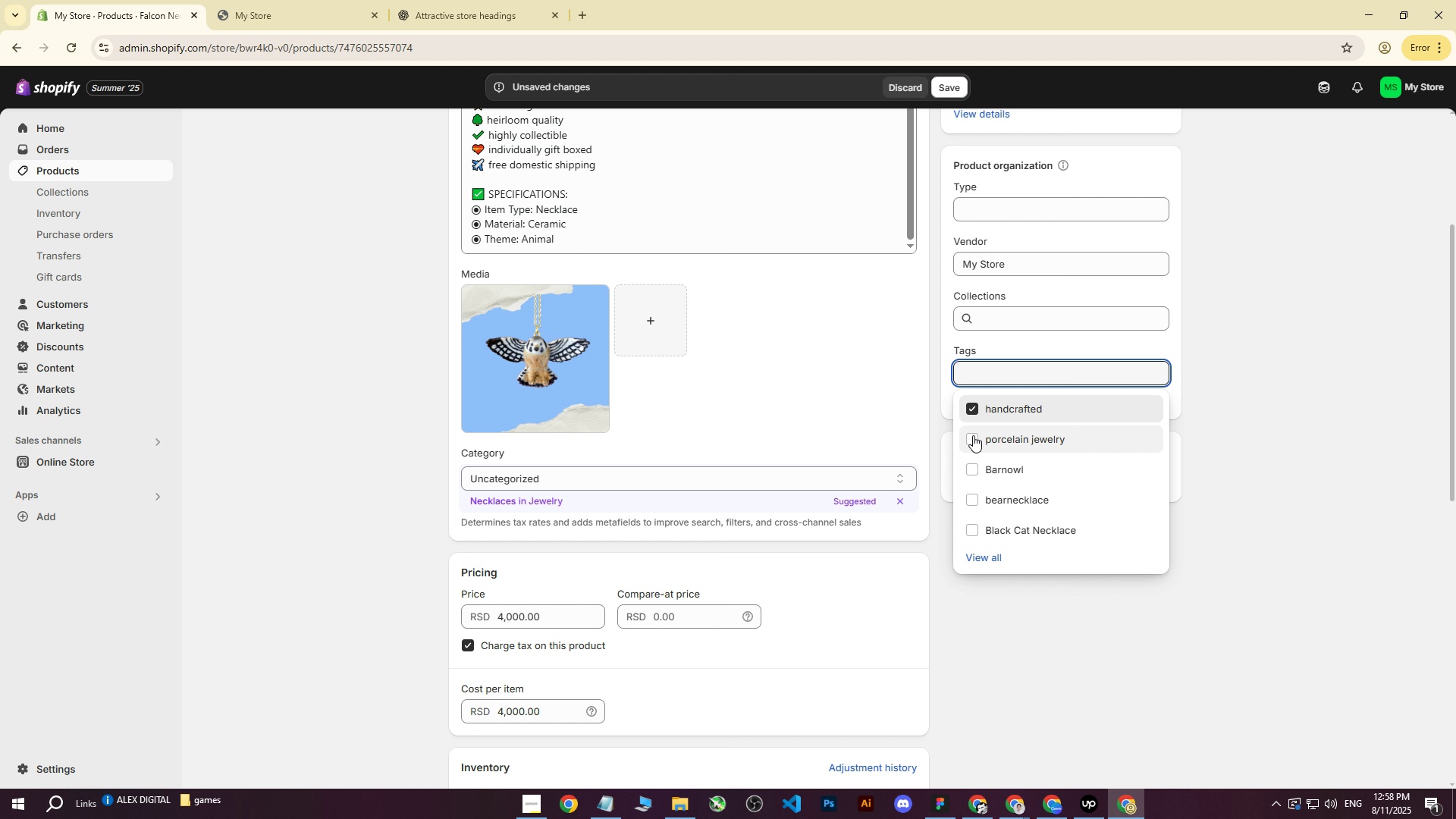 
triple_click([973, 435])
 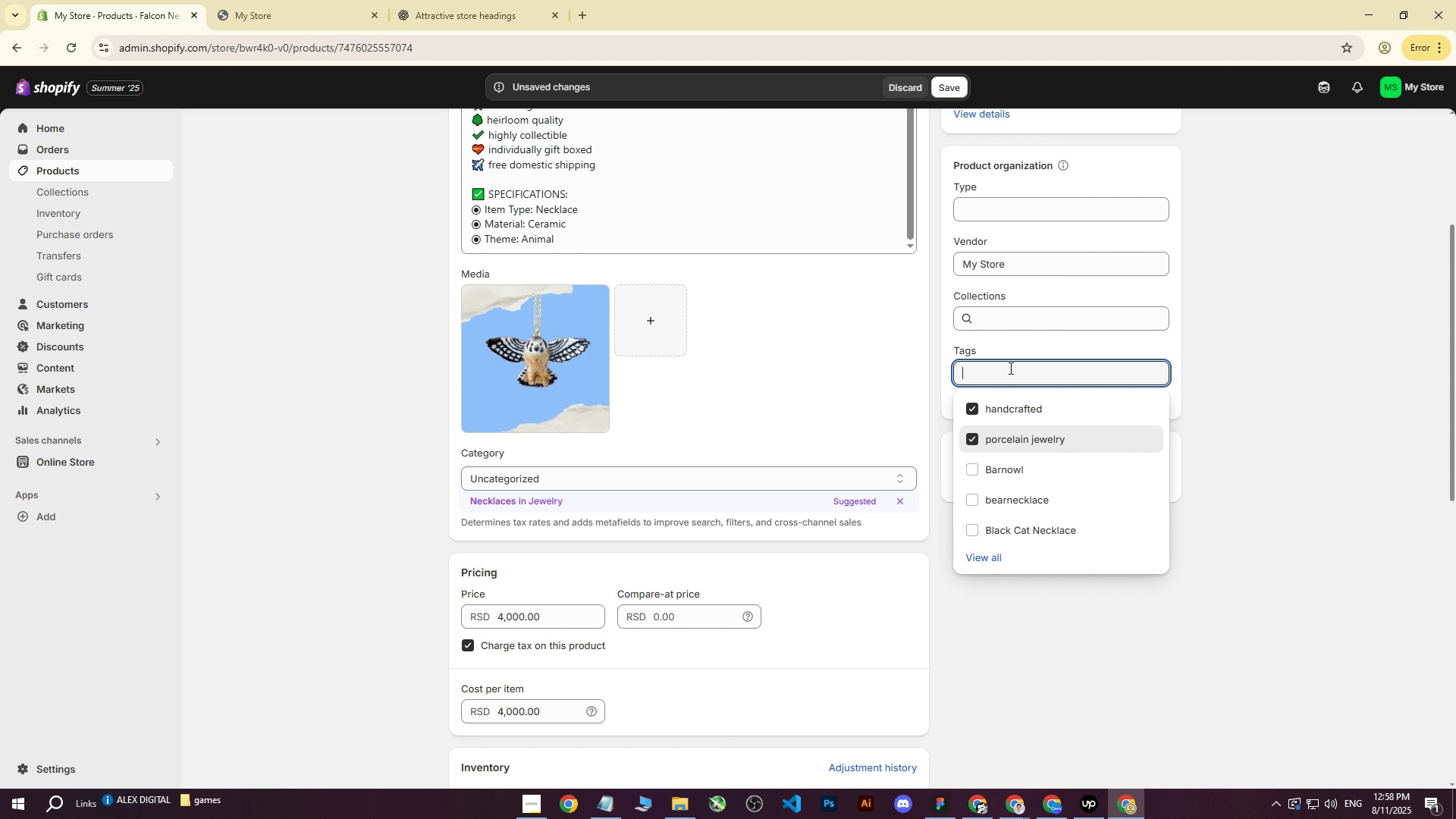 
left_click([1008, 370])
 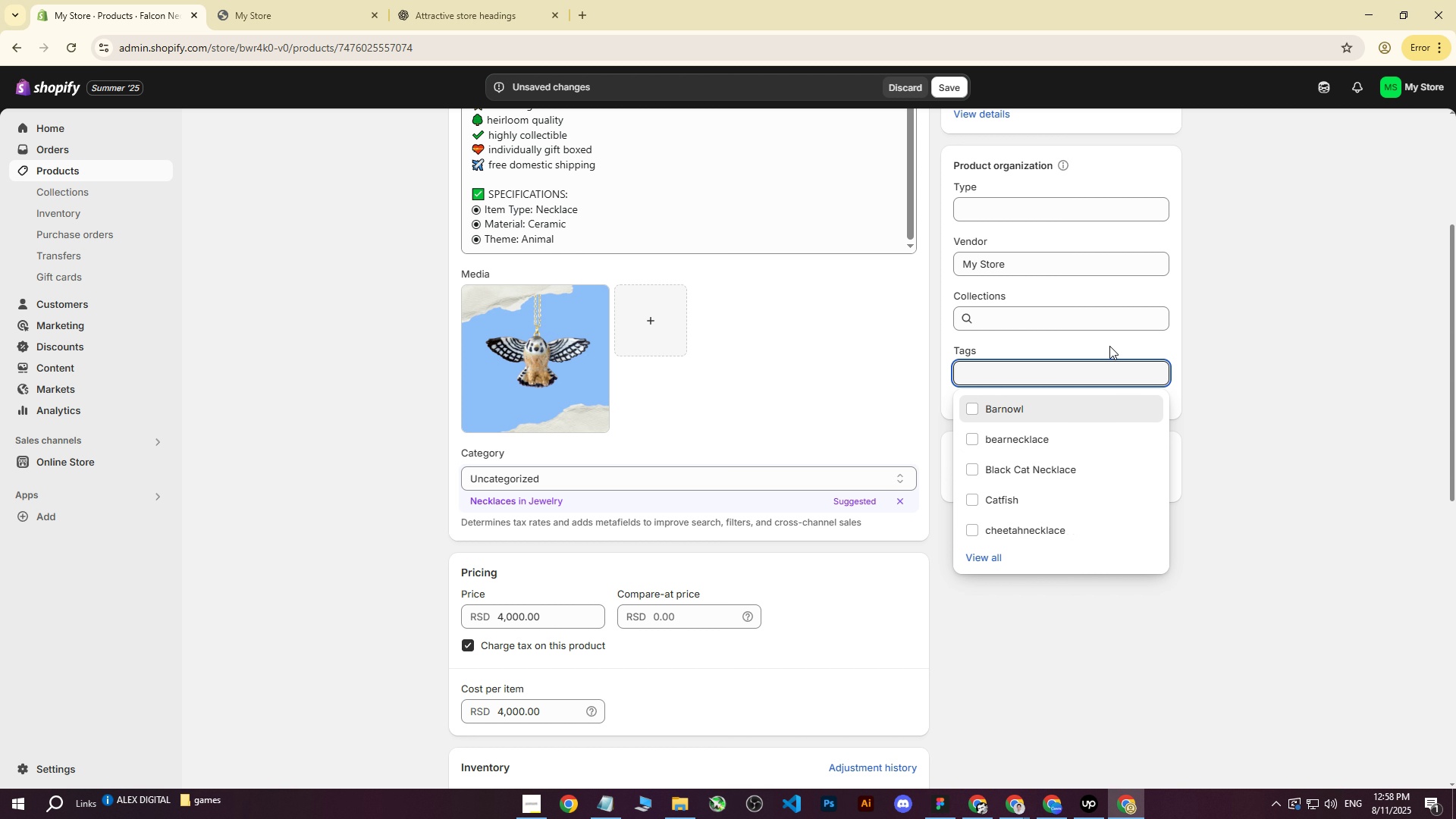 
scroll: coordinate [1094, 354], scroll_direction: up, amount: 8.0
 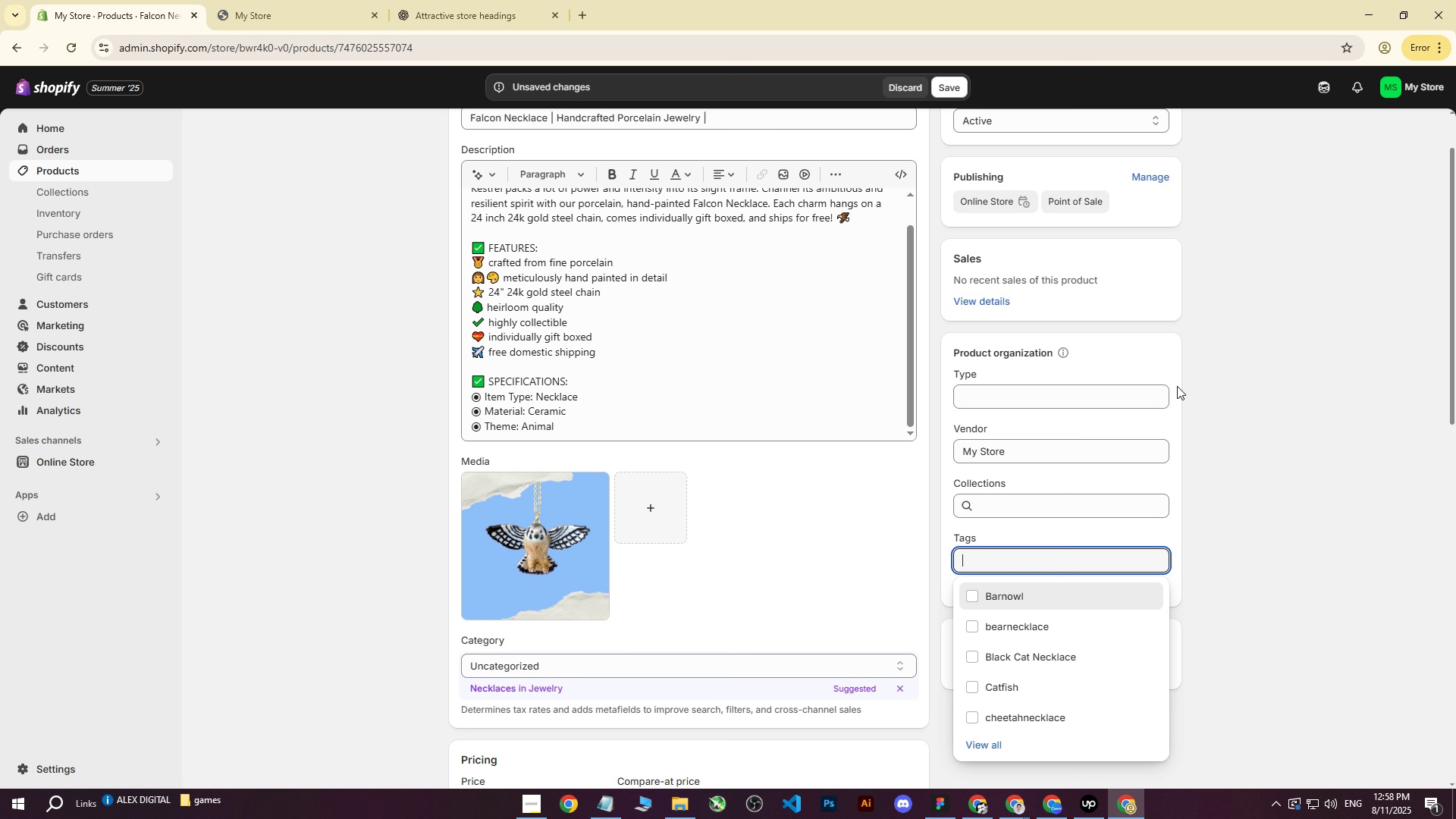 
type(f)
key(Backspace)
type(F)
key(Backspace)
type(Falcon )
key(Backspace)
type(necklace)
 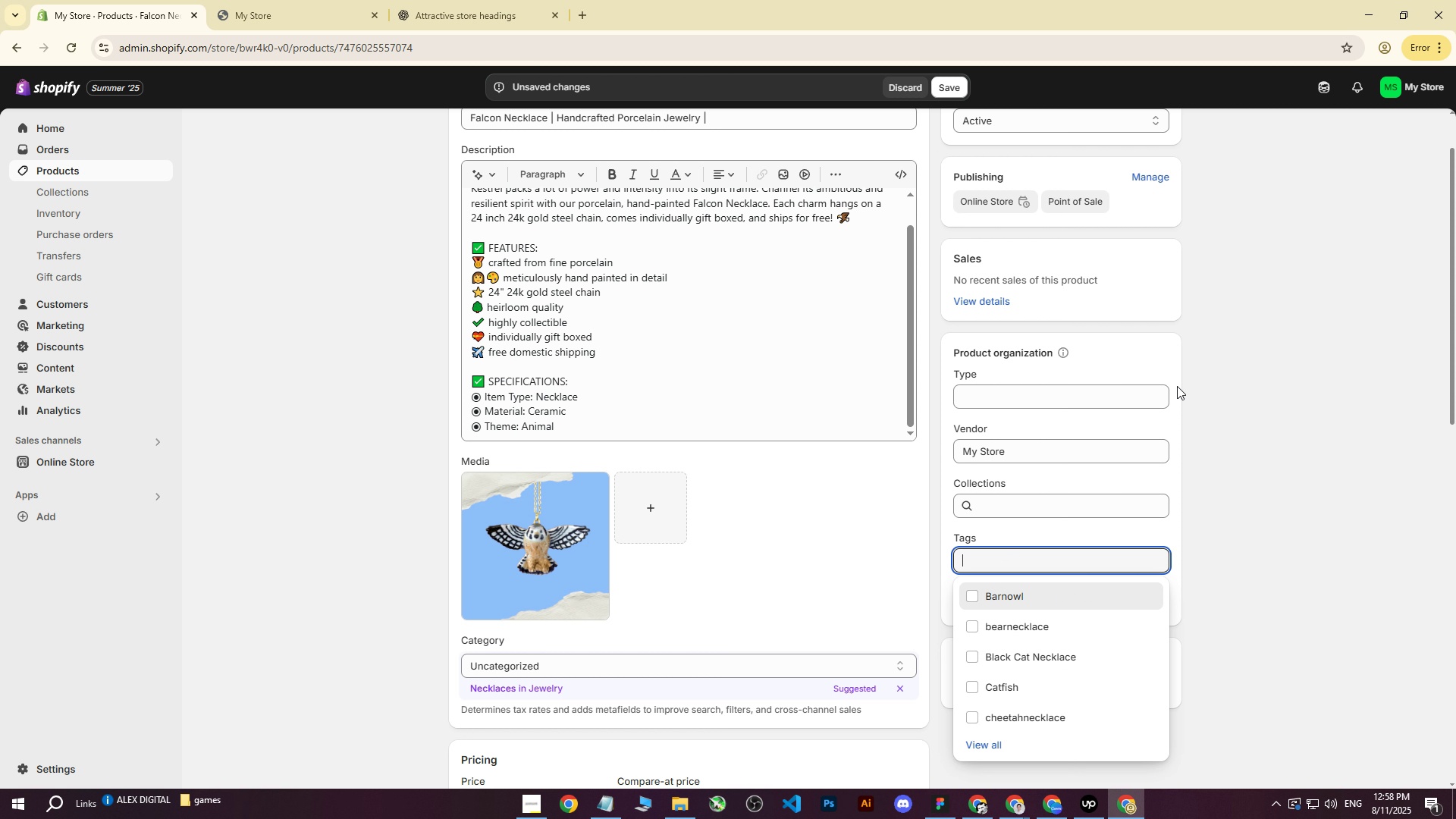 
key(Enter)
 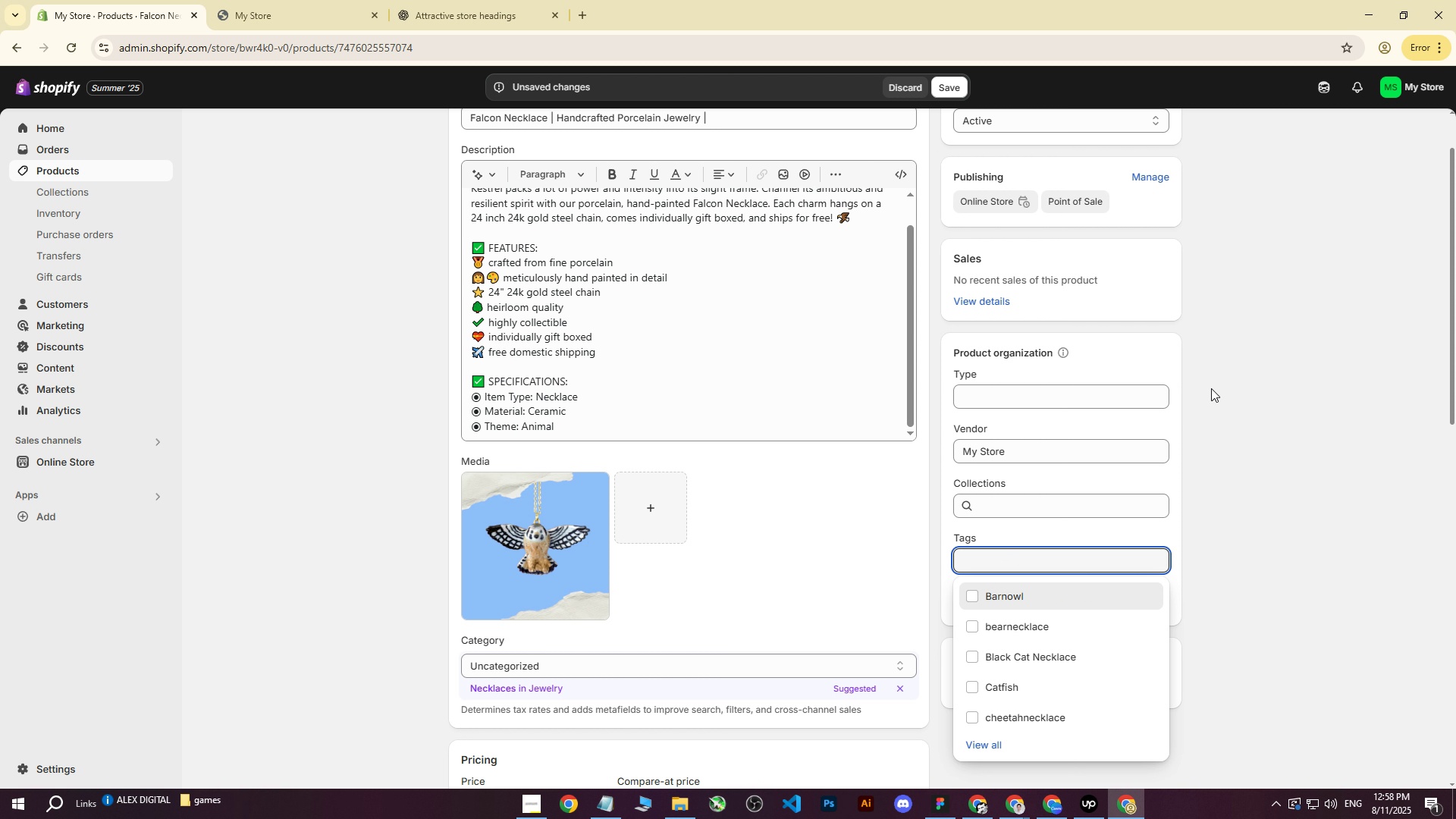 
left_click([1269, 400])
 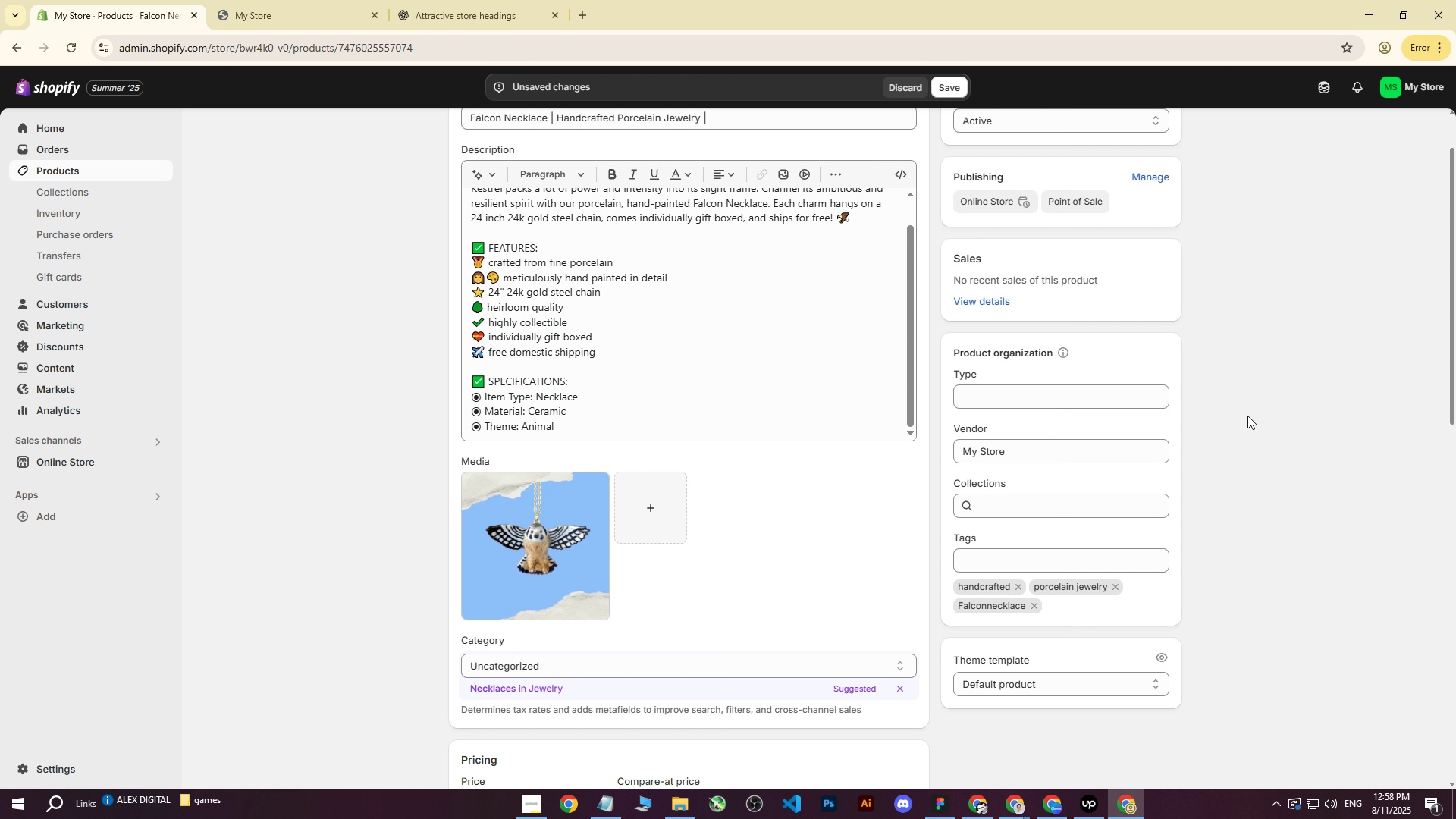 
scroll: coordinate [1244, 416], scroll_direction: up, amount: 7.0
 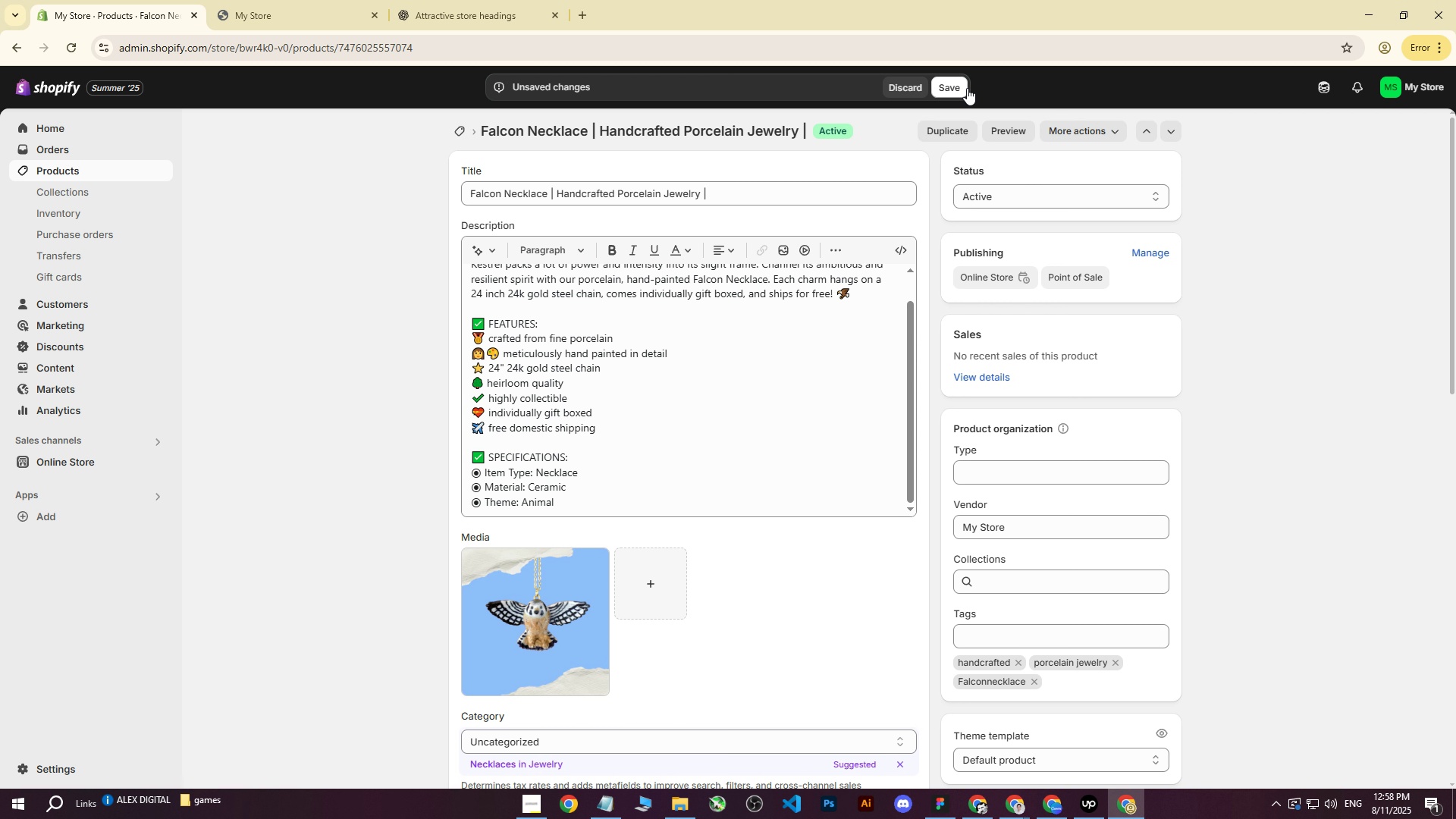 
left_click([948, 83])
 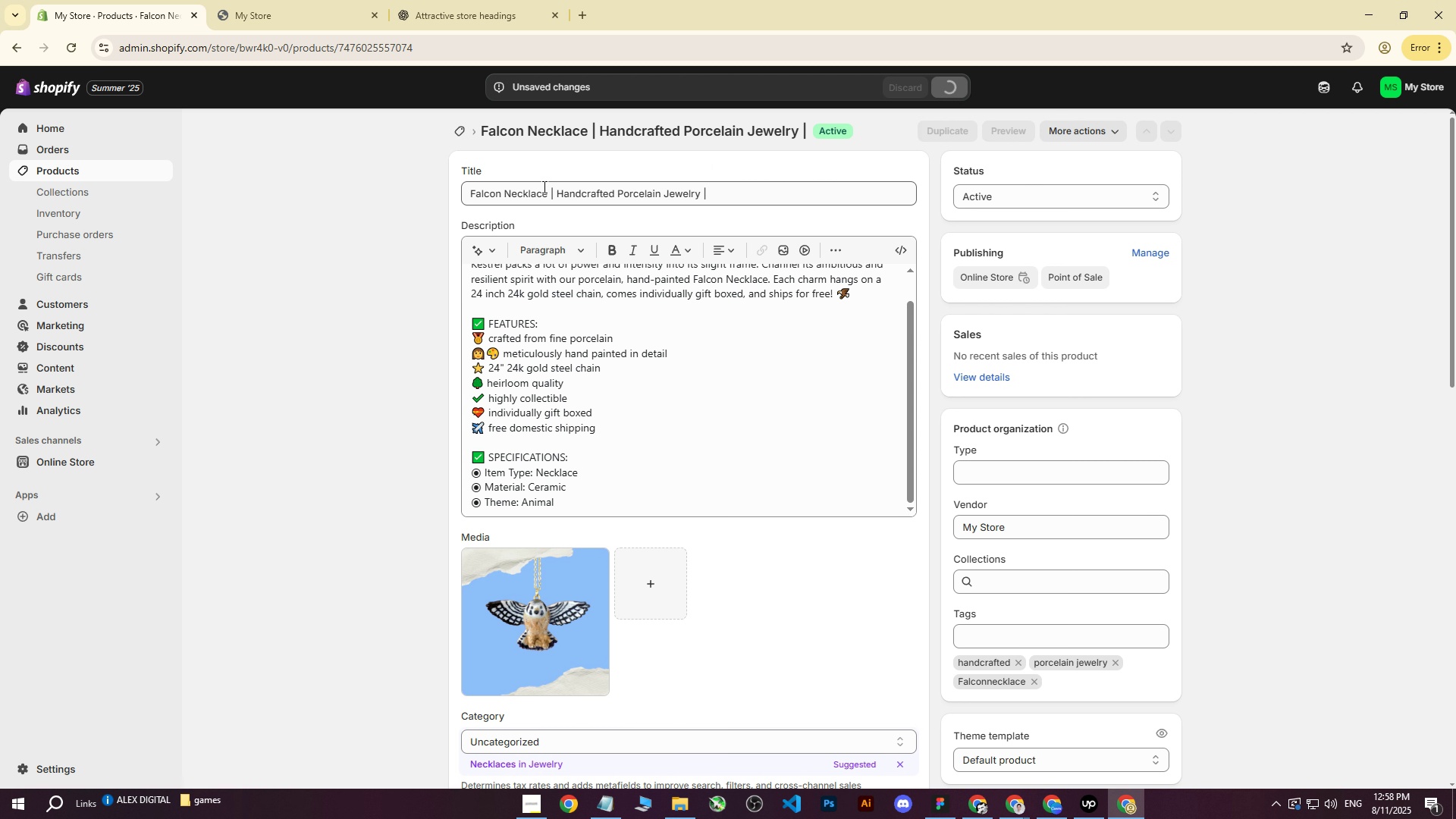 
left_click([297, 0])
 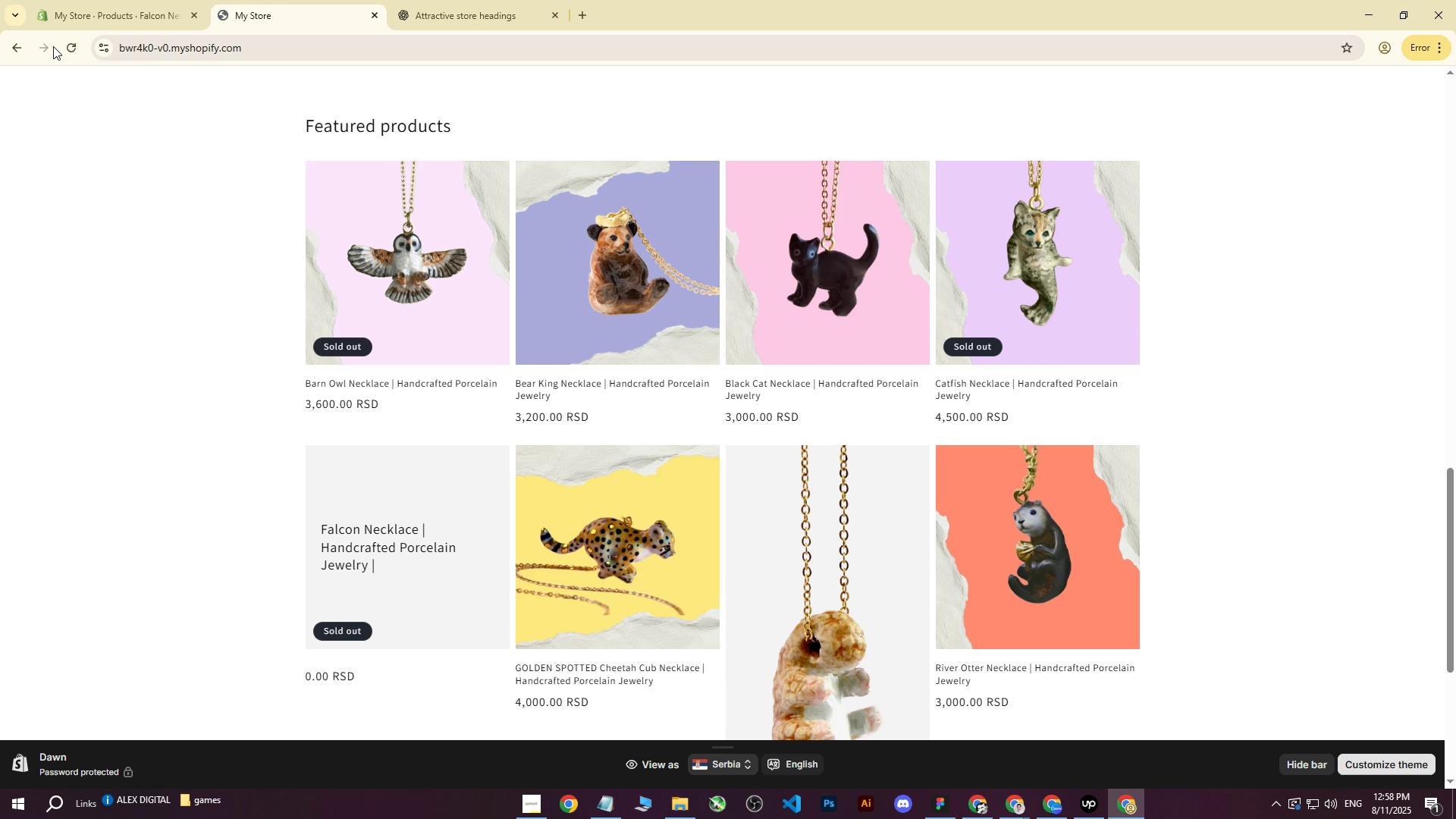 
left_click([67, 44])
 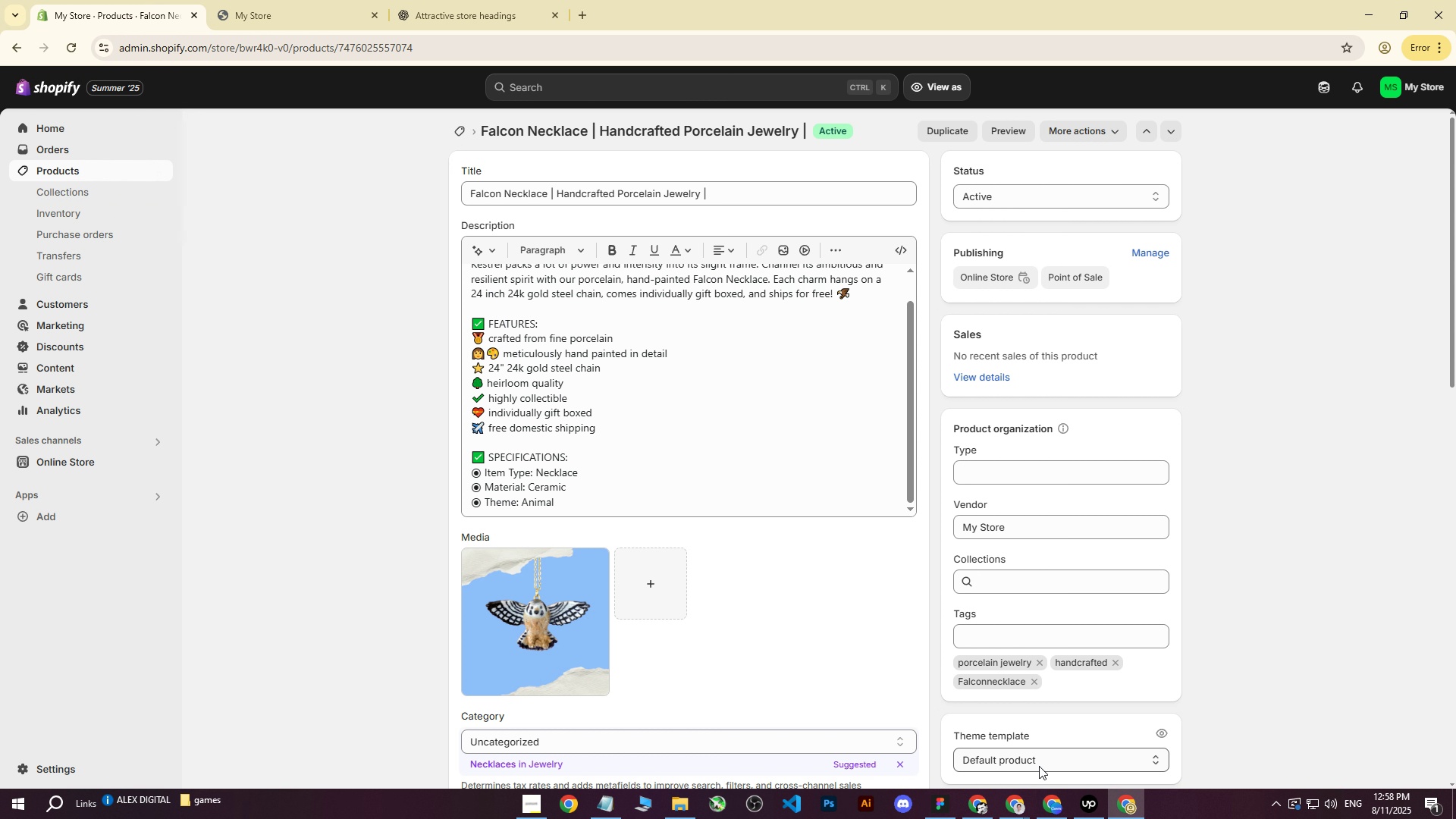 
wait(11.9)
 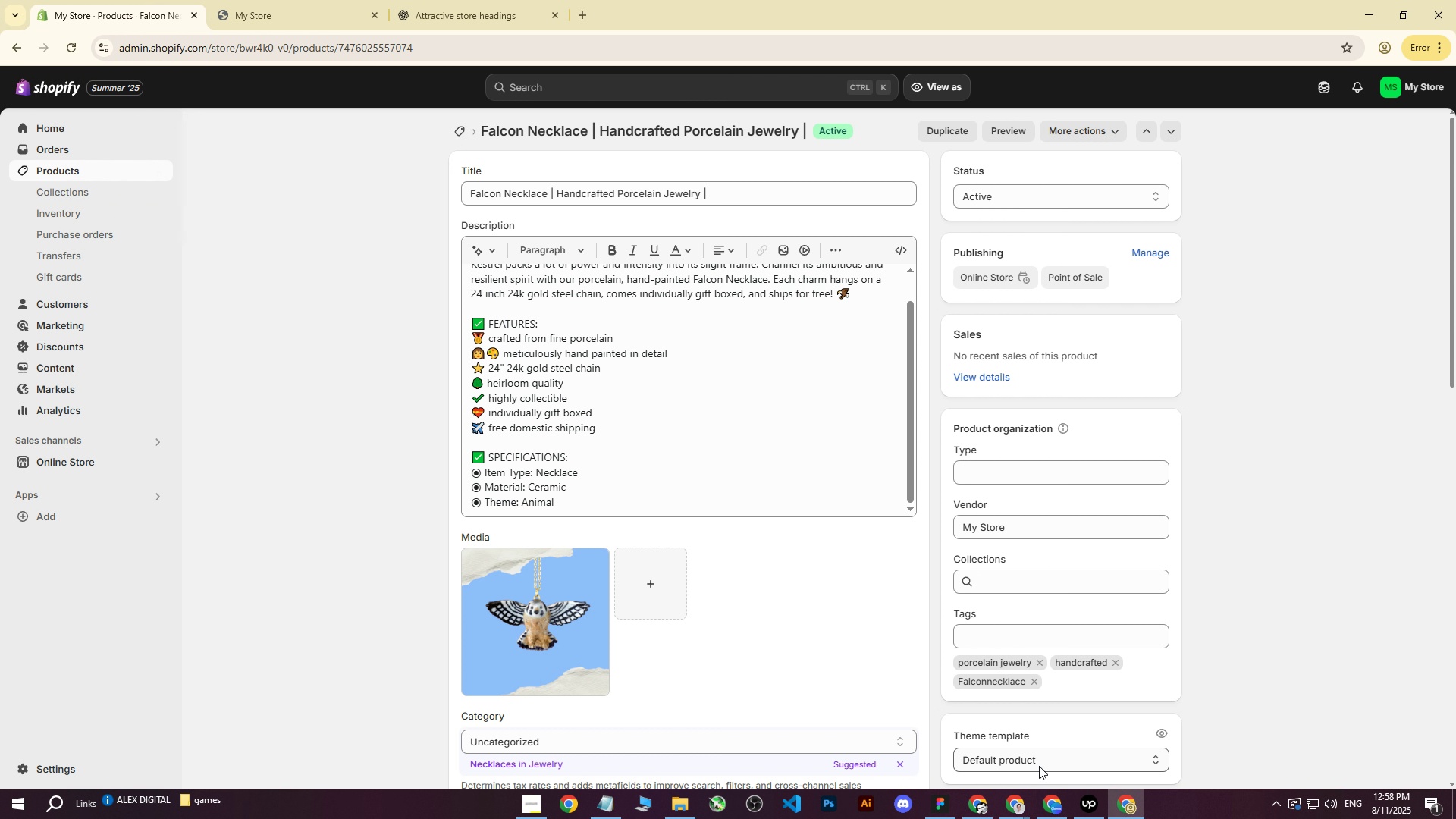 
left_click([147, 0])
 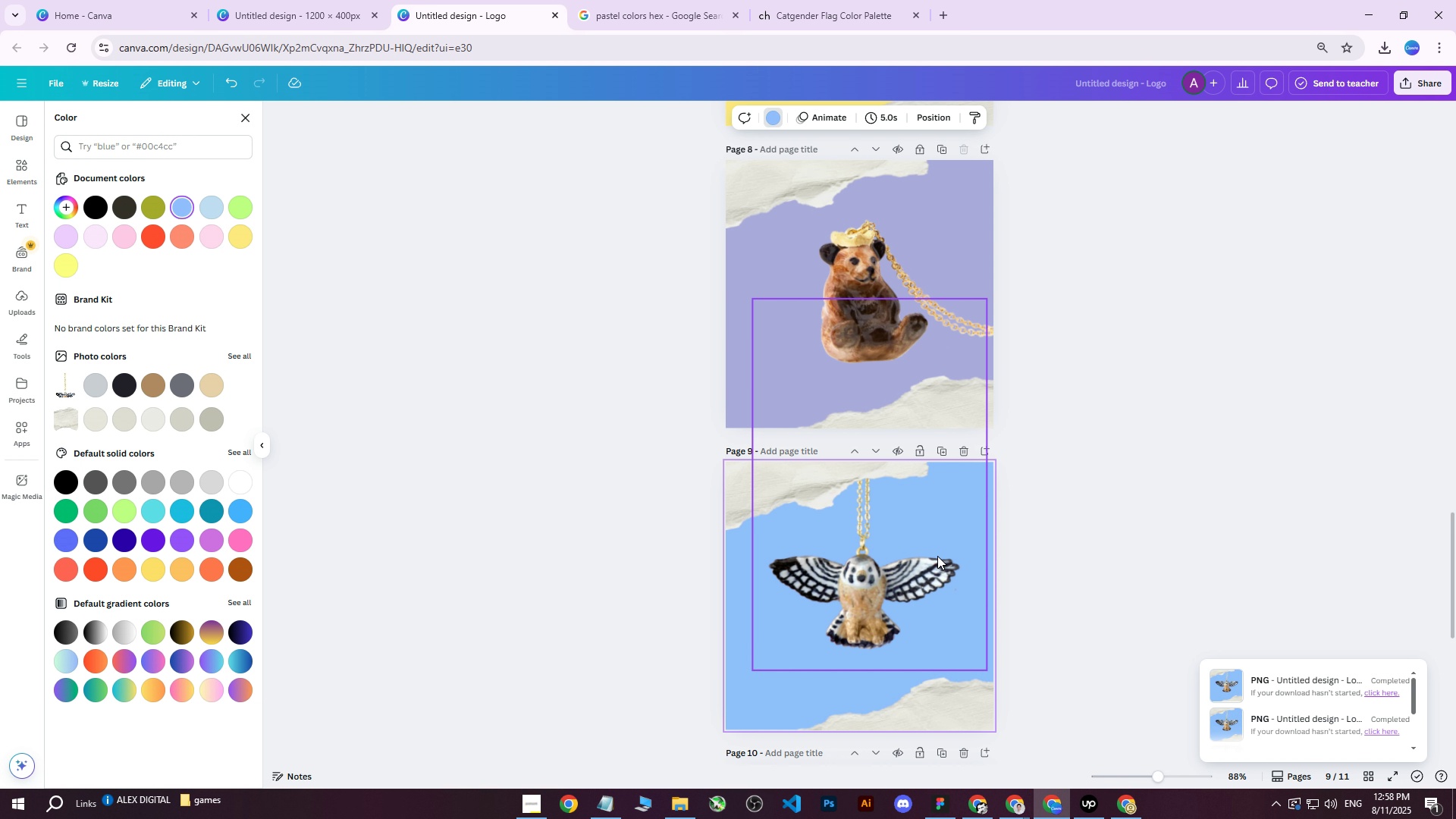 
left_click([737, 602])
 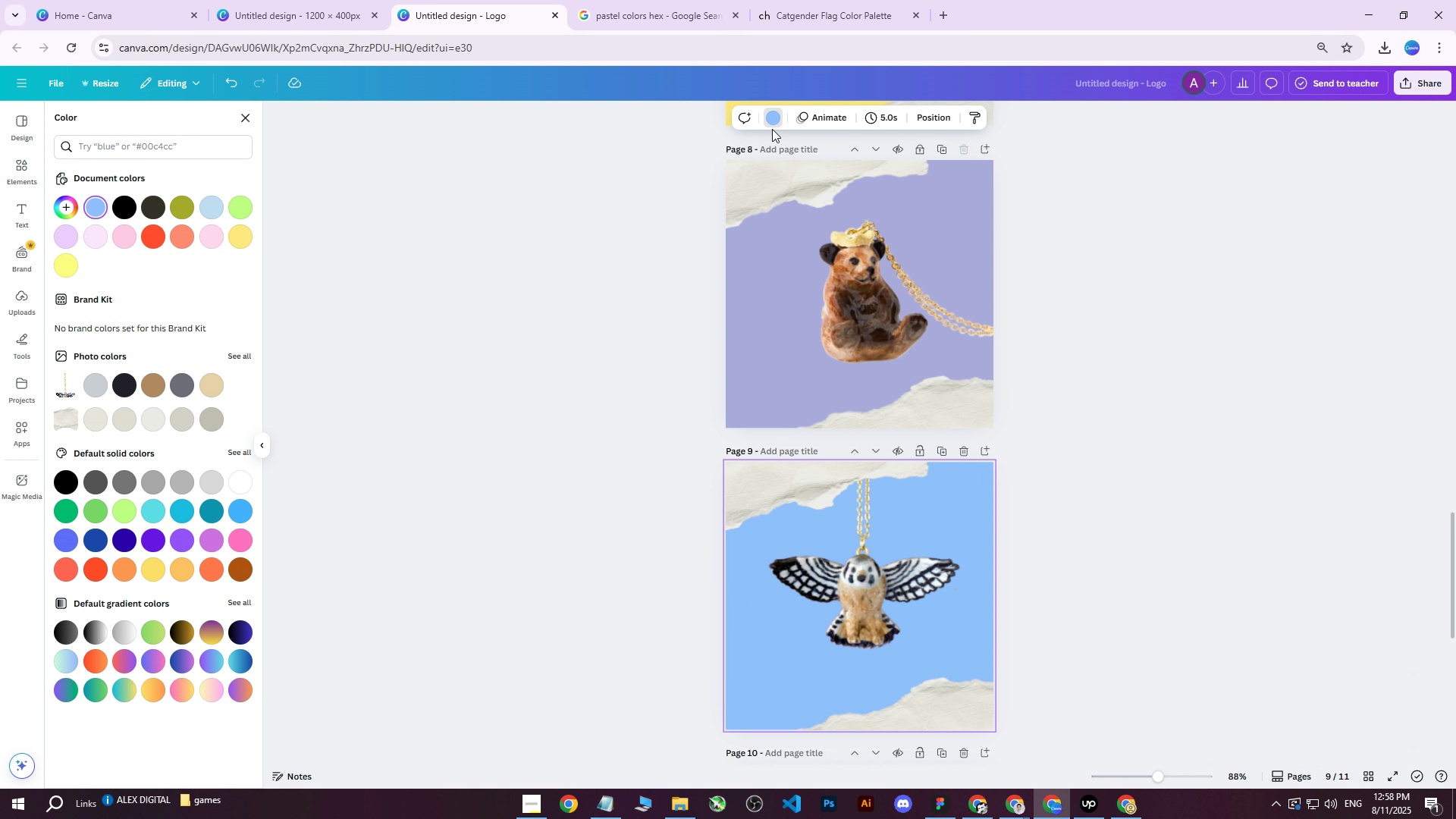 
left_click([771, 122])
 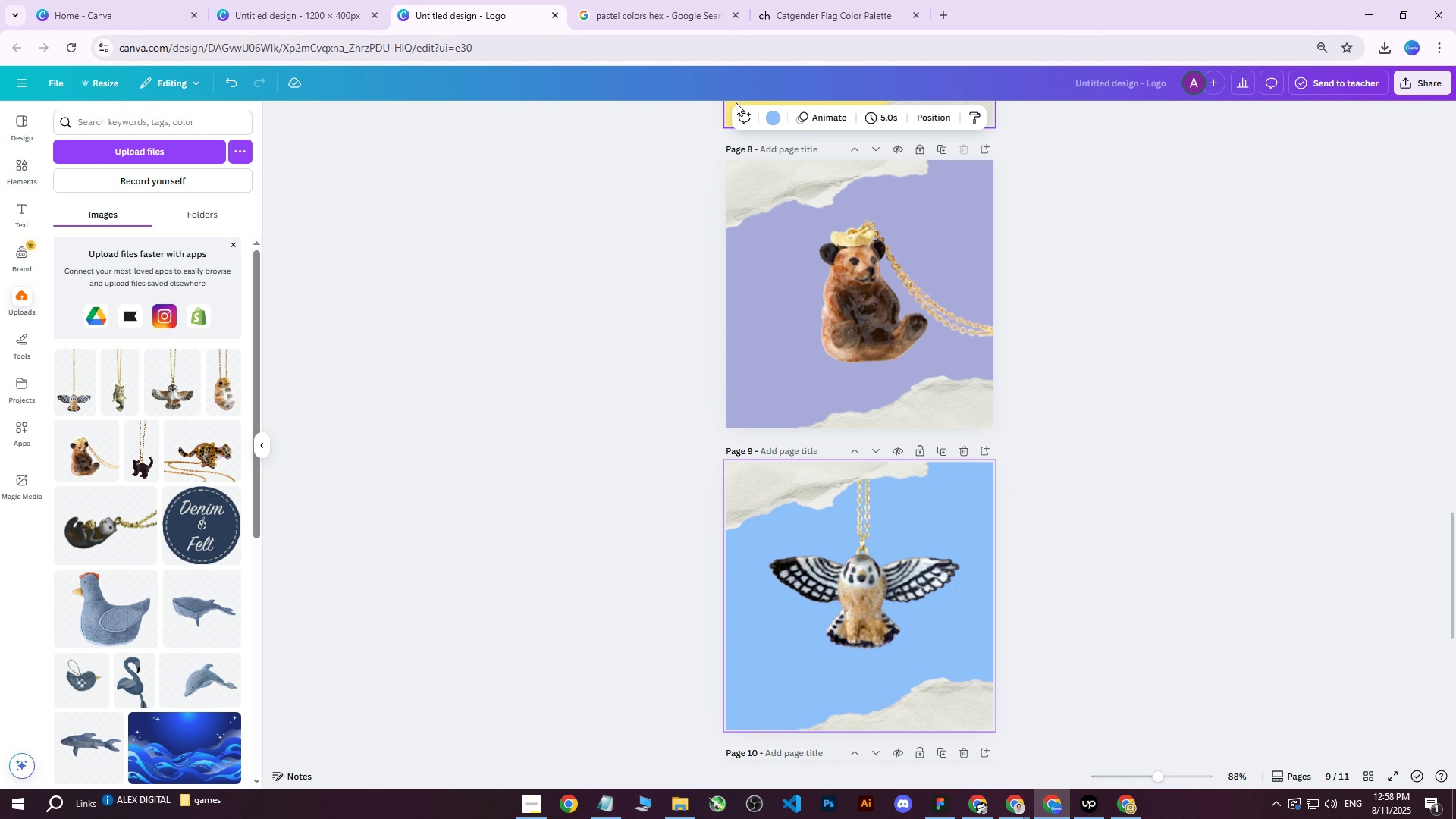 
left_click([774, 118])
 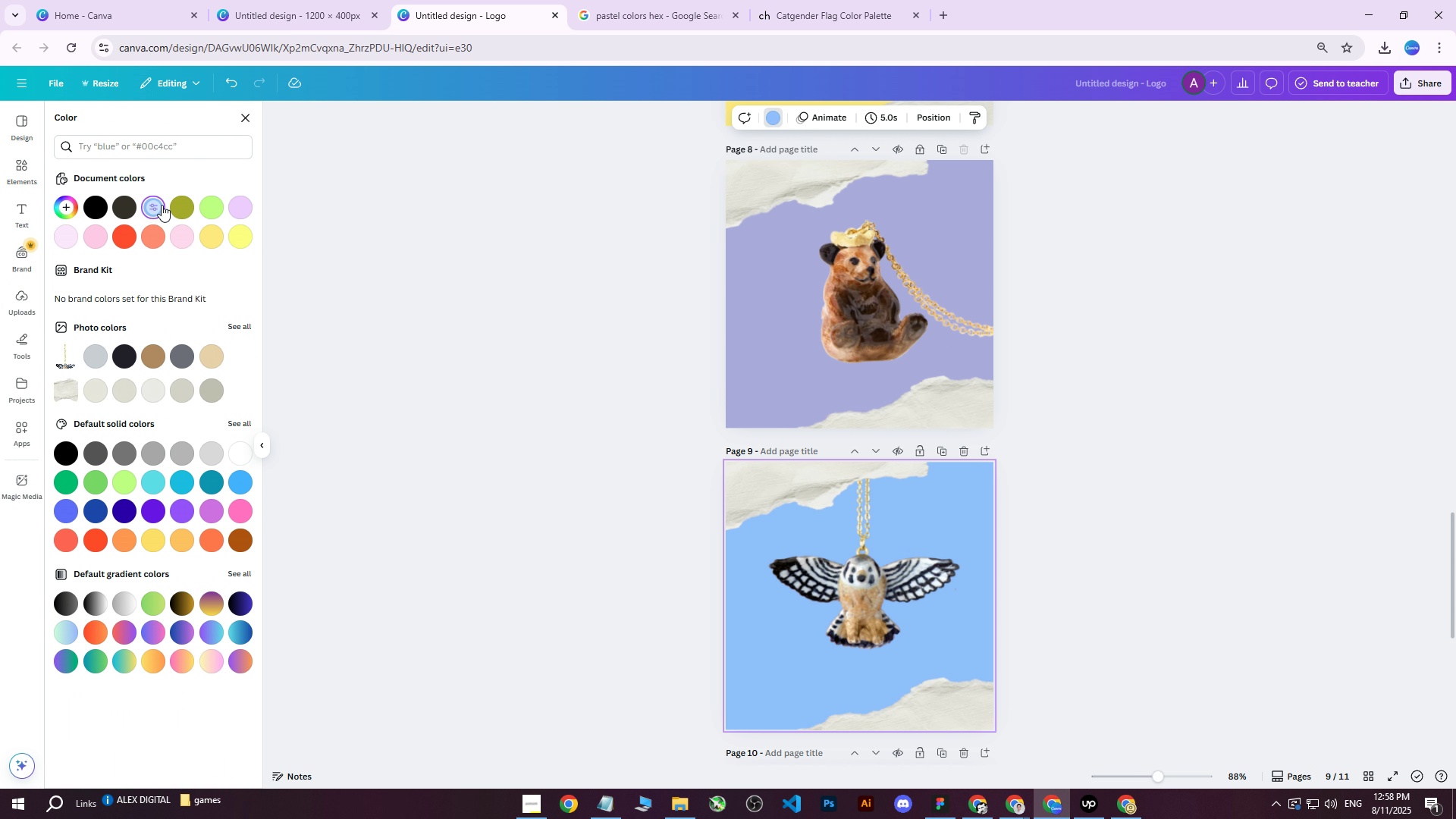 
left_click([155, 209])
 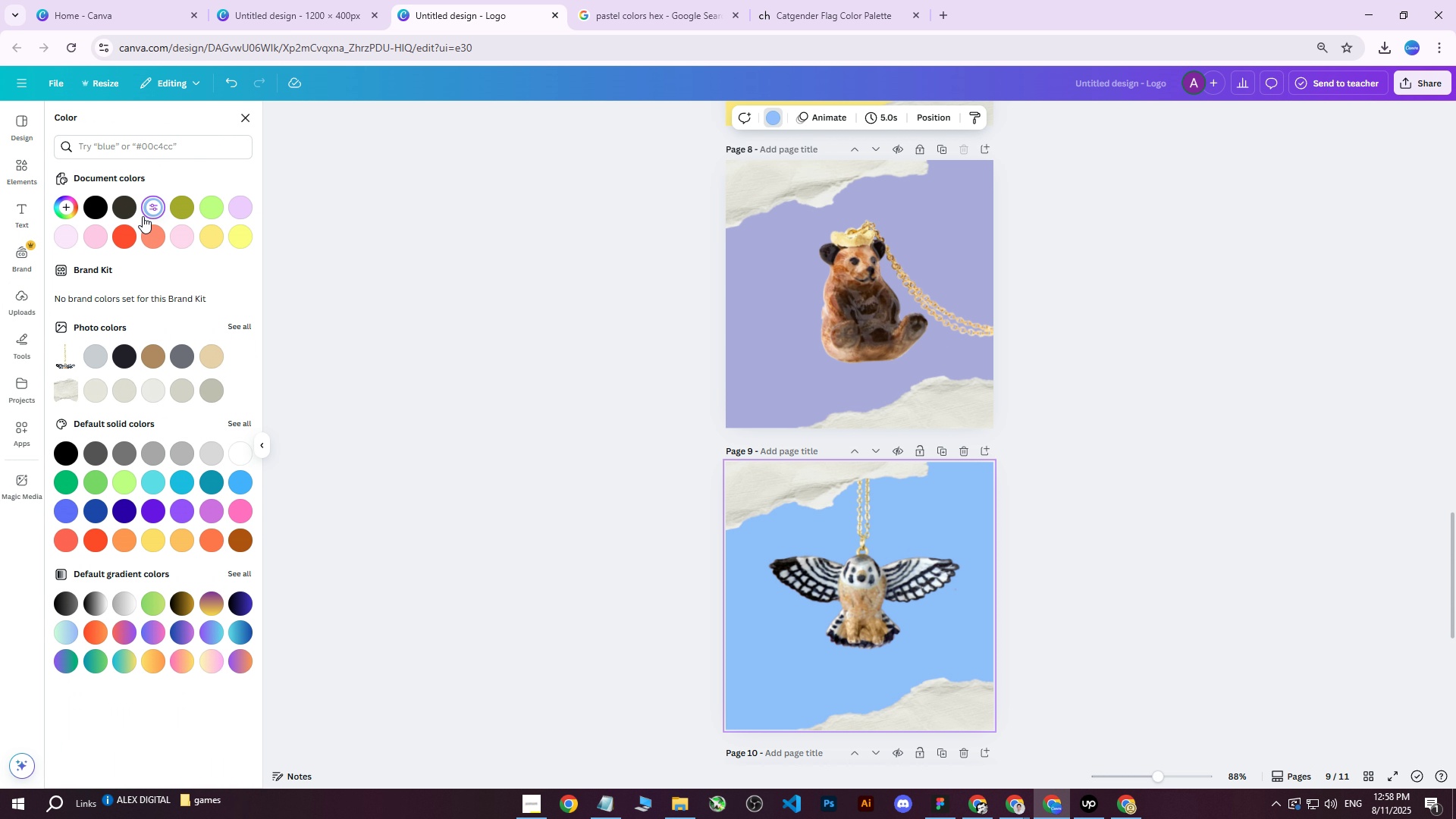 
left_click([152, 208])
 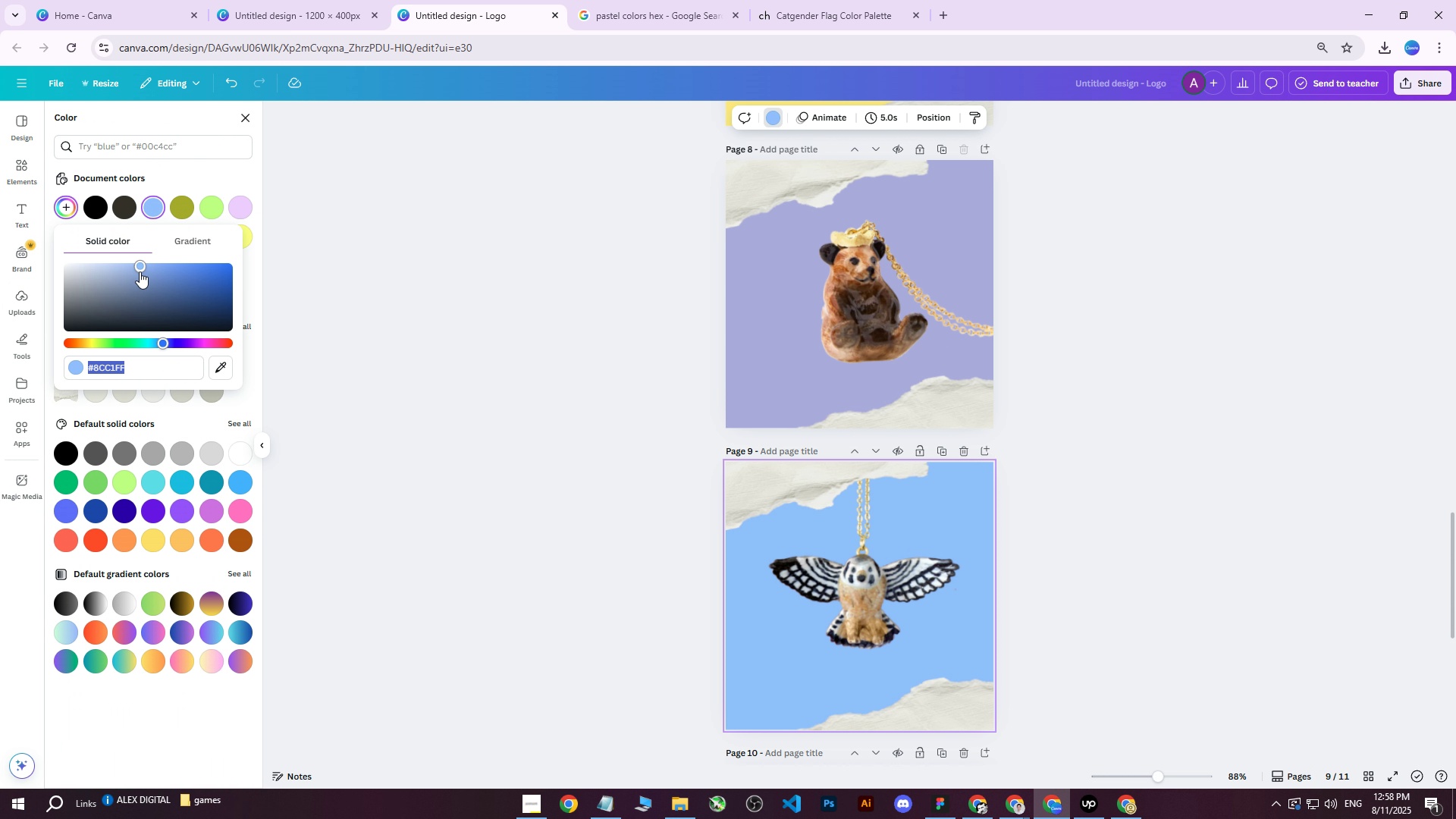 
left_click_drag(start_coordinate=[139, 265], to_coordinate=[124, 265])
 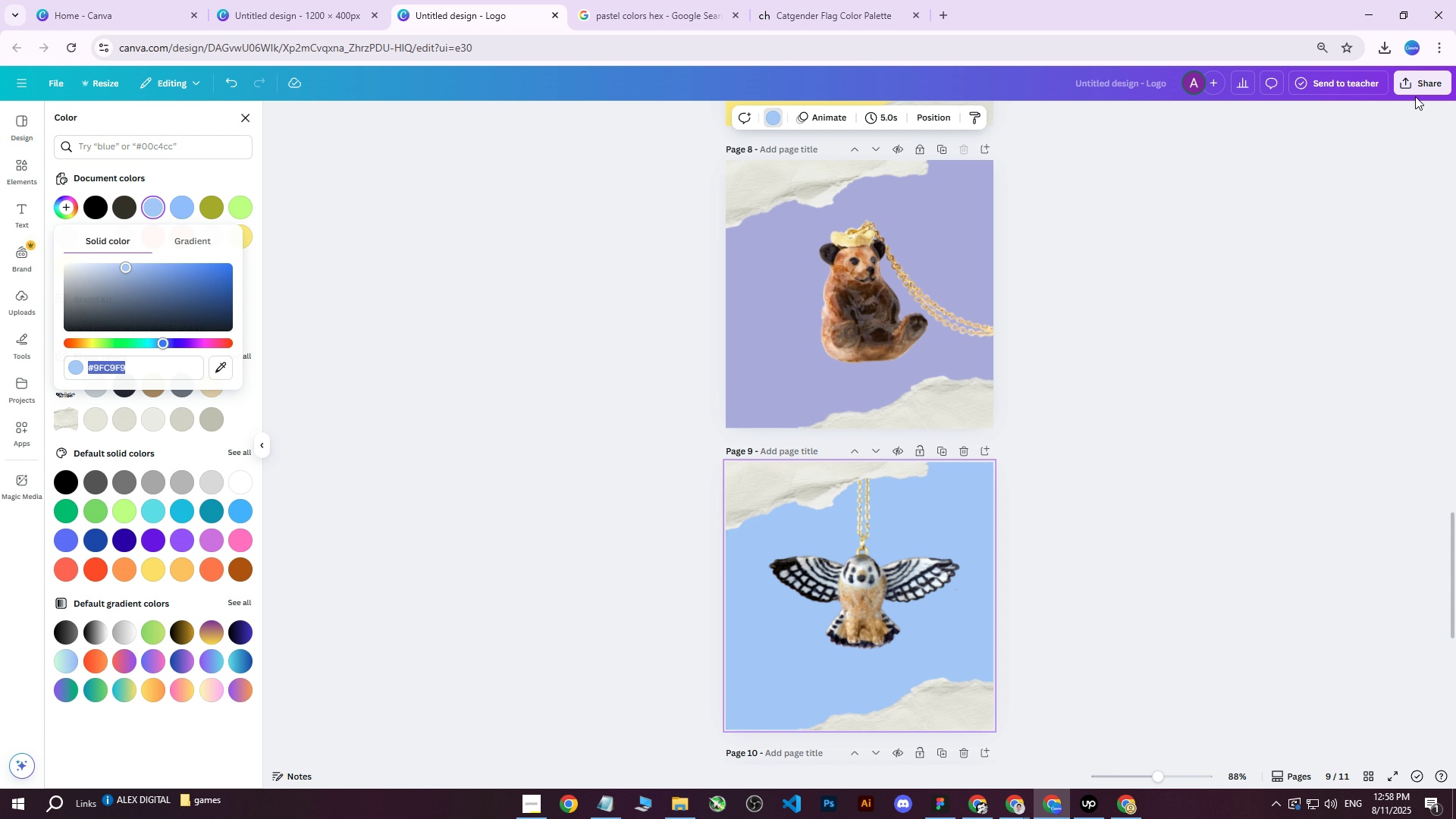 
double_click([1417, 94])
 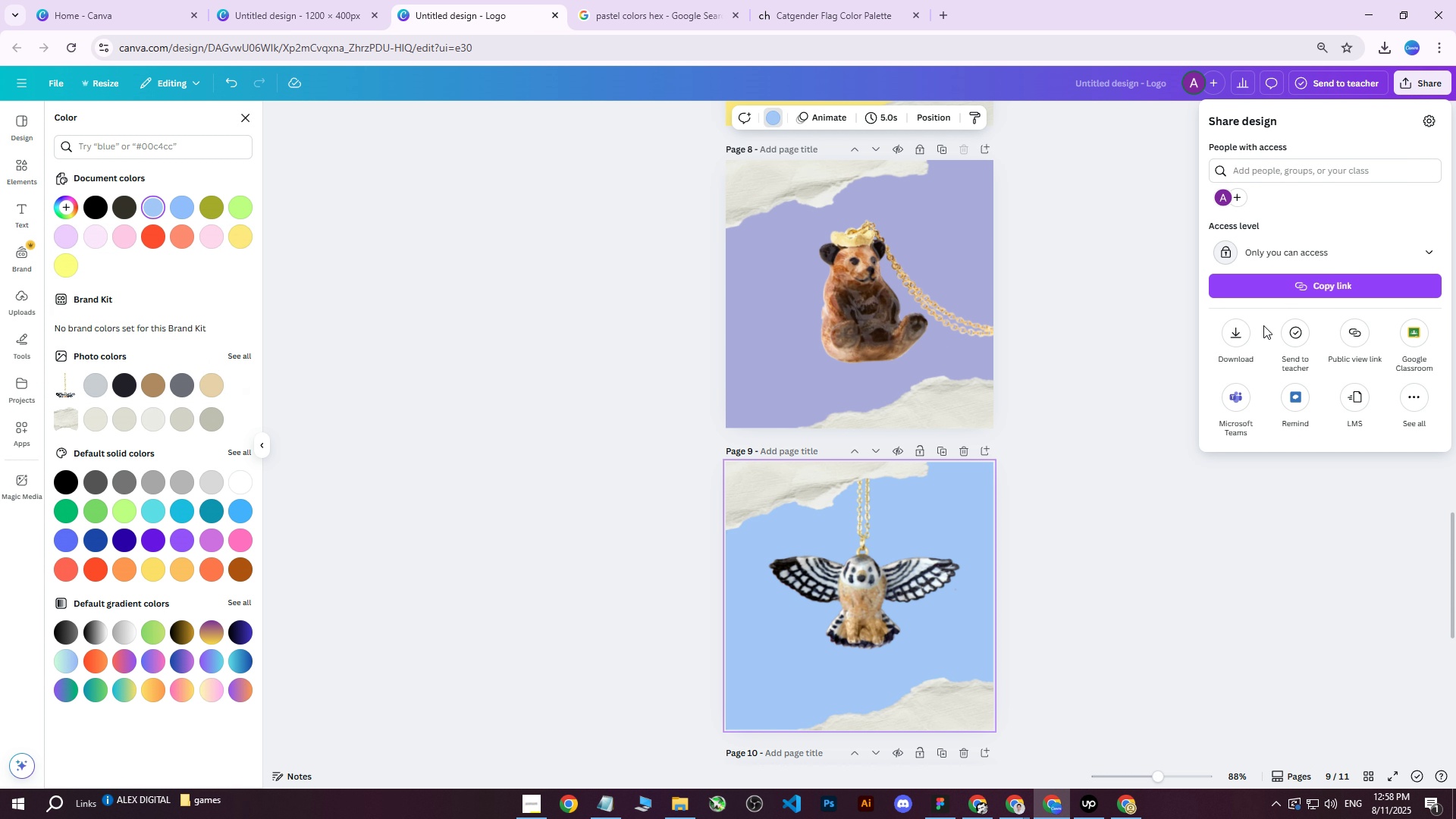 
left_click([1246, 339])
 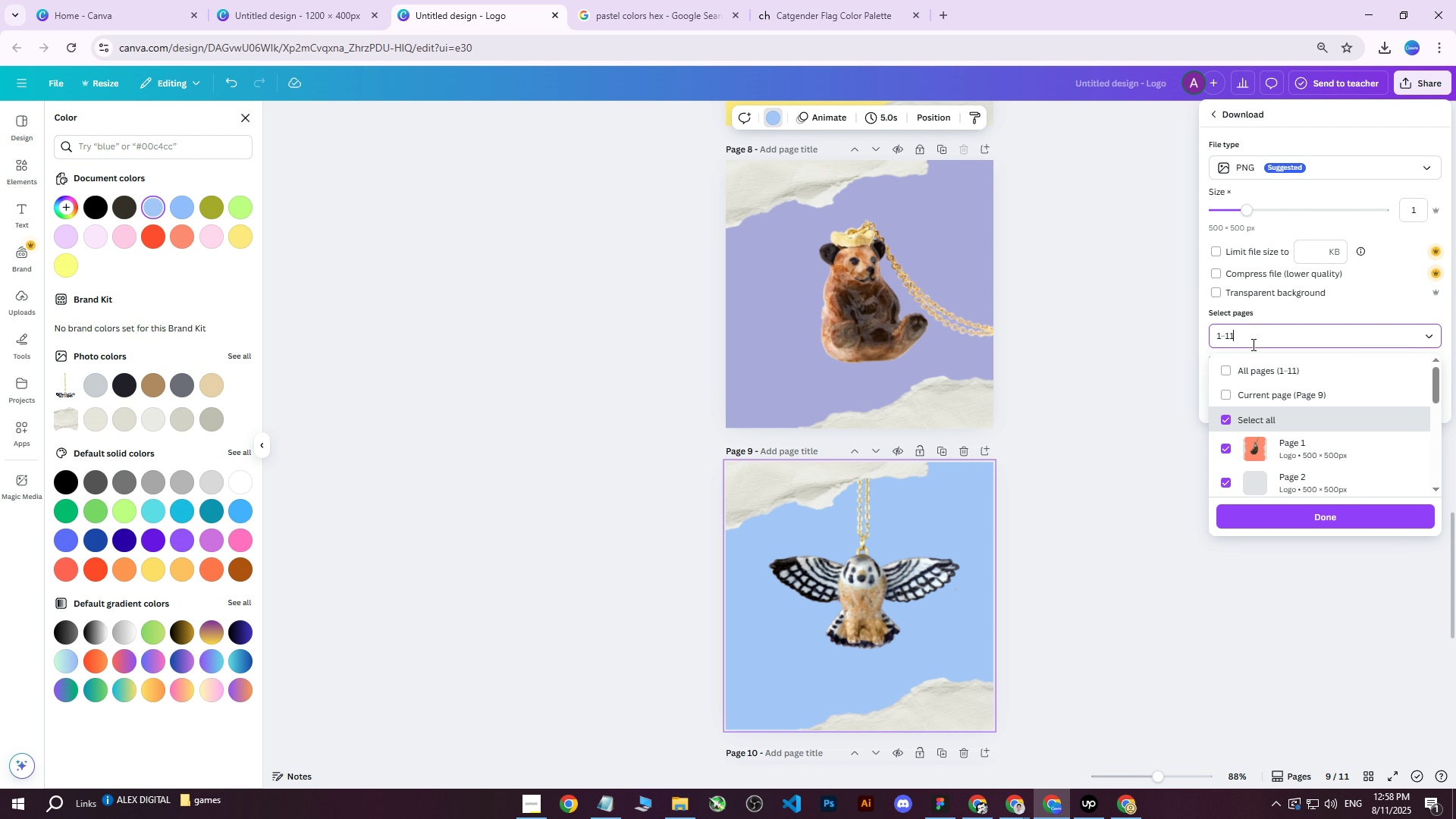 
double_click([1228, 364])
 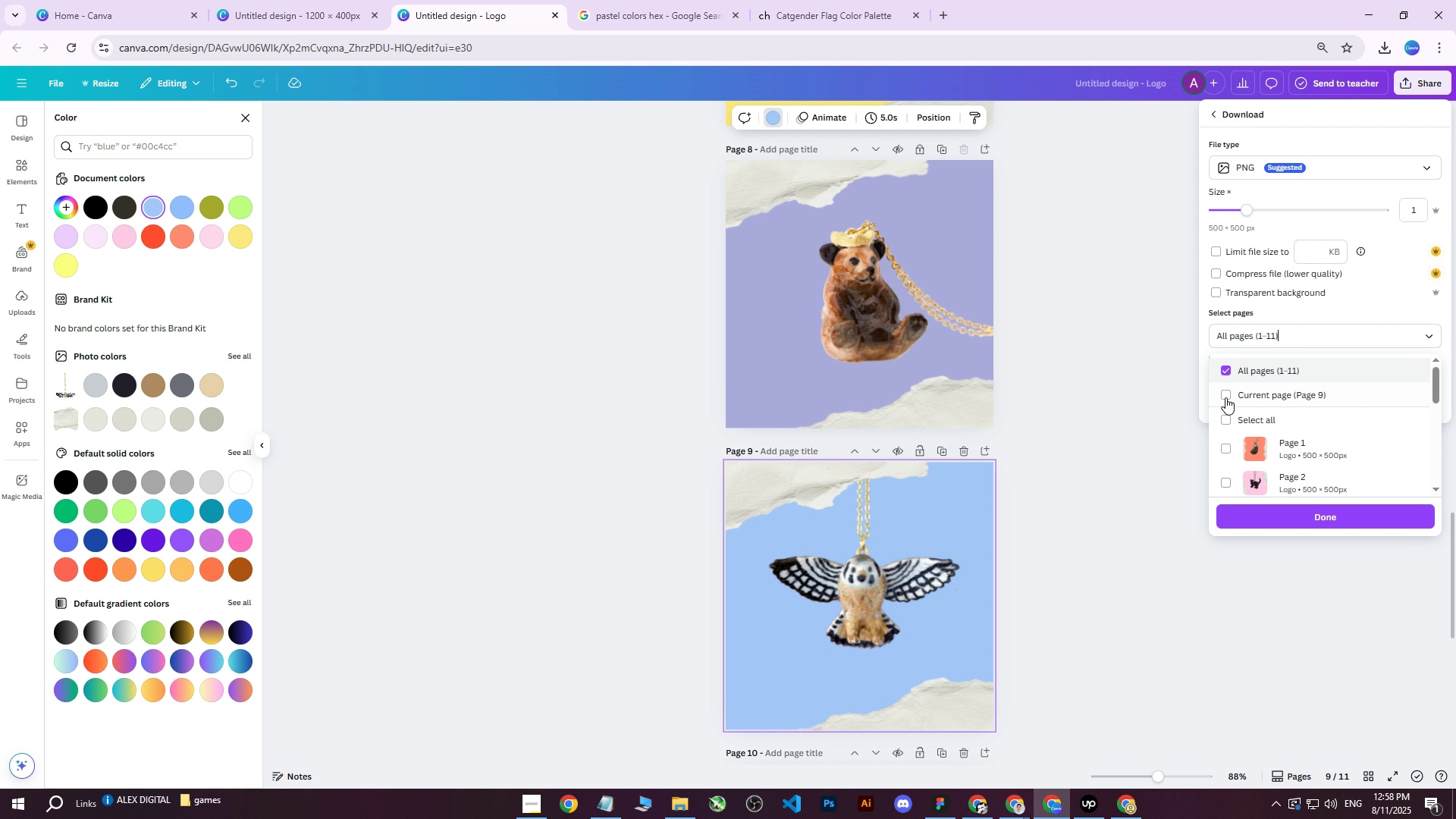 
triple_click([1225, 398])
 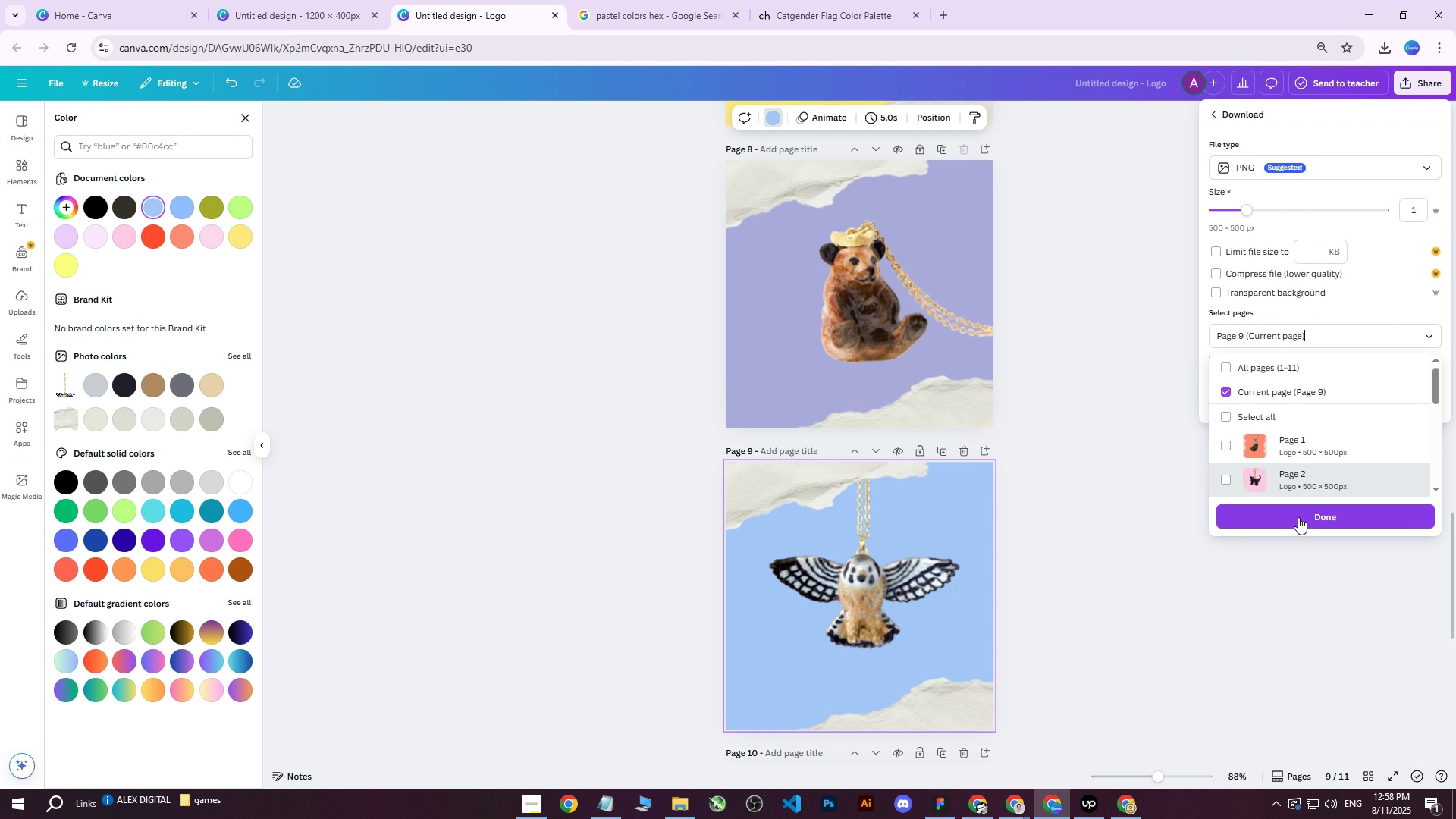 
left_click([1297, 522])
 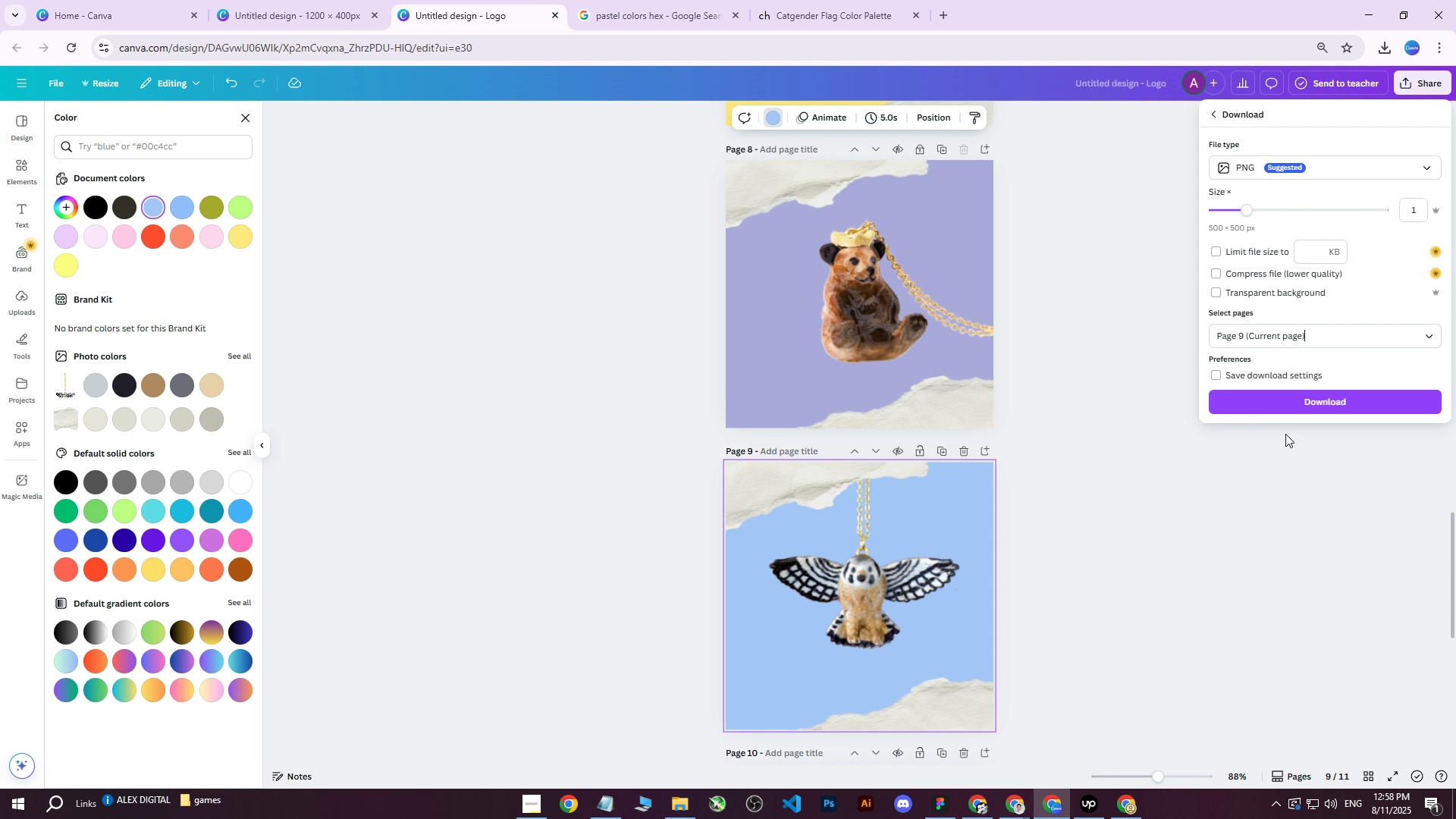 
left_click([1294, 412])
 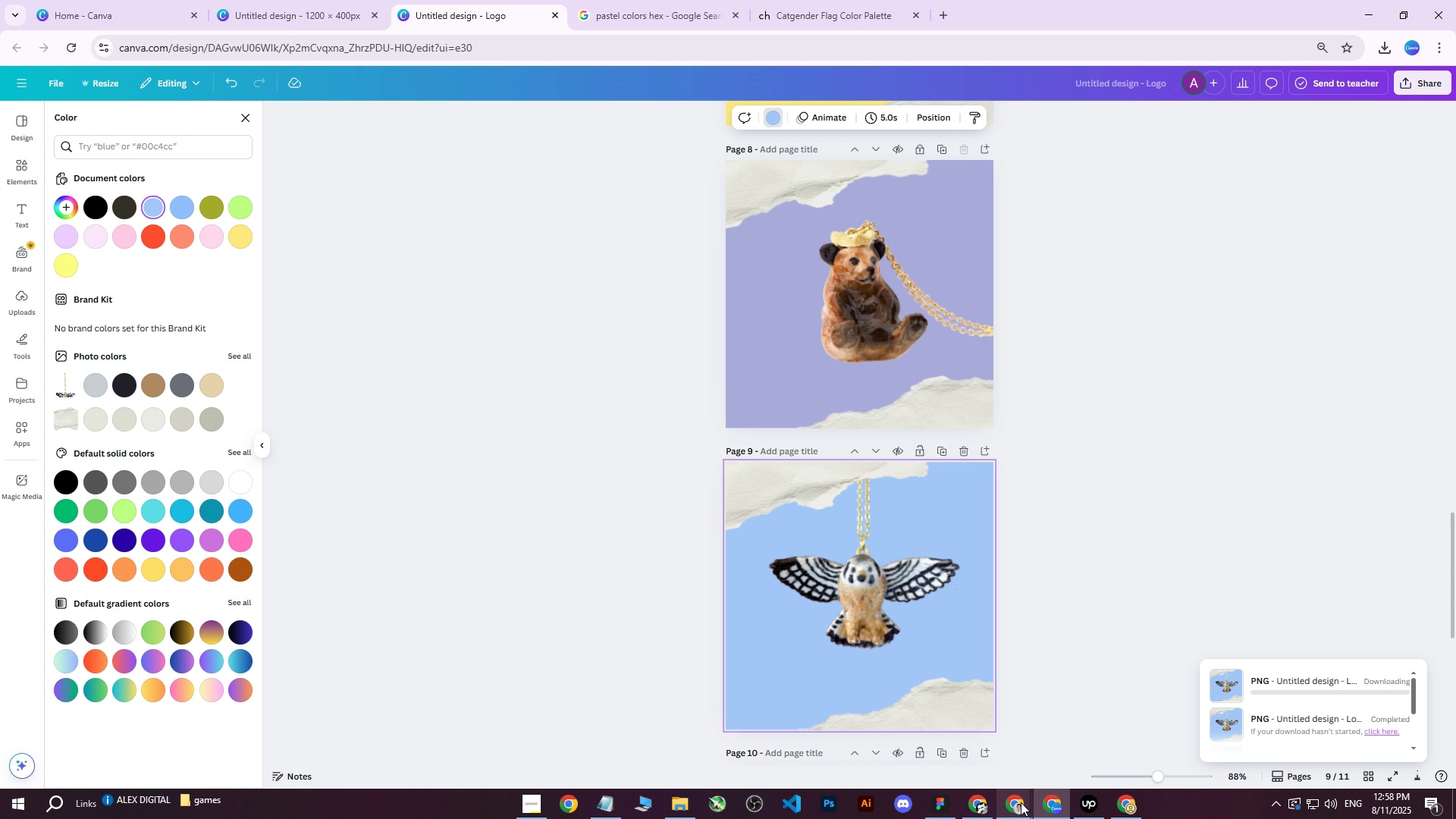 
left_click([1127, 808])
 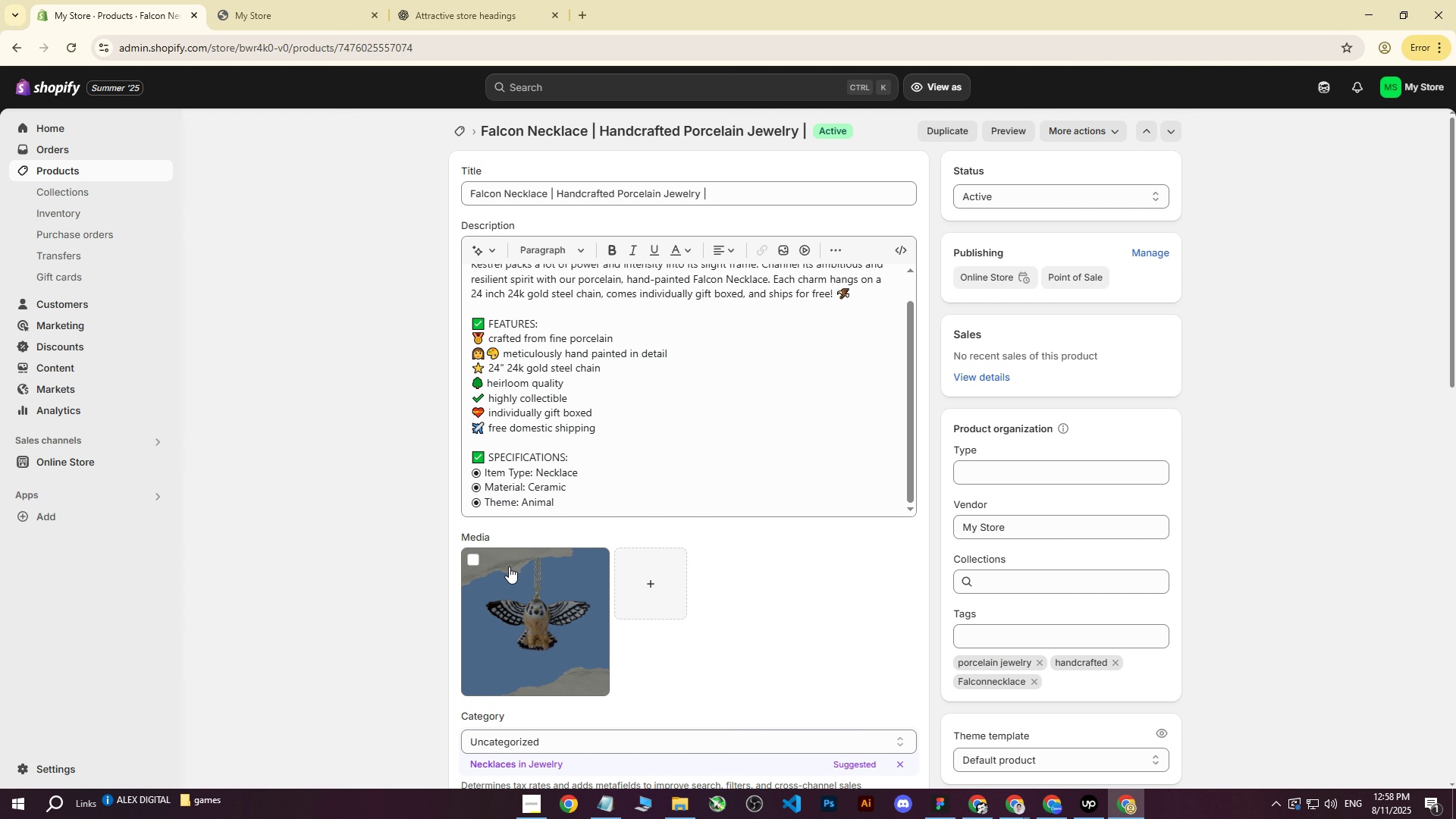 
left_click([477, 563])
 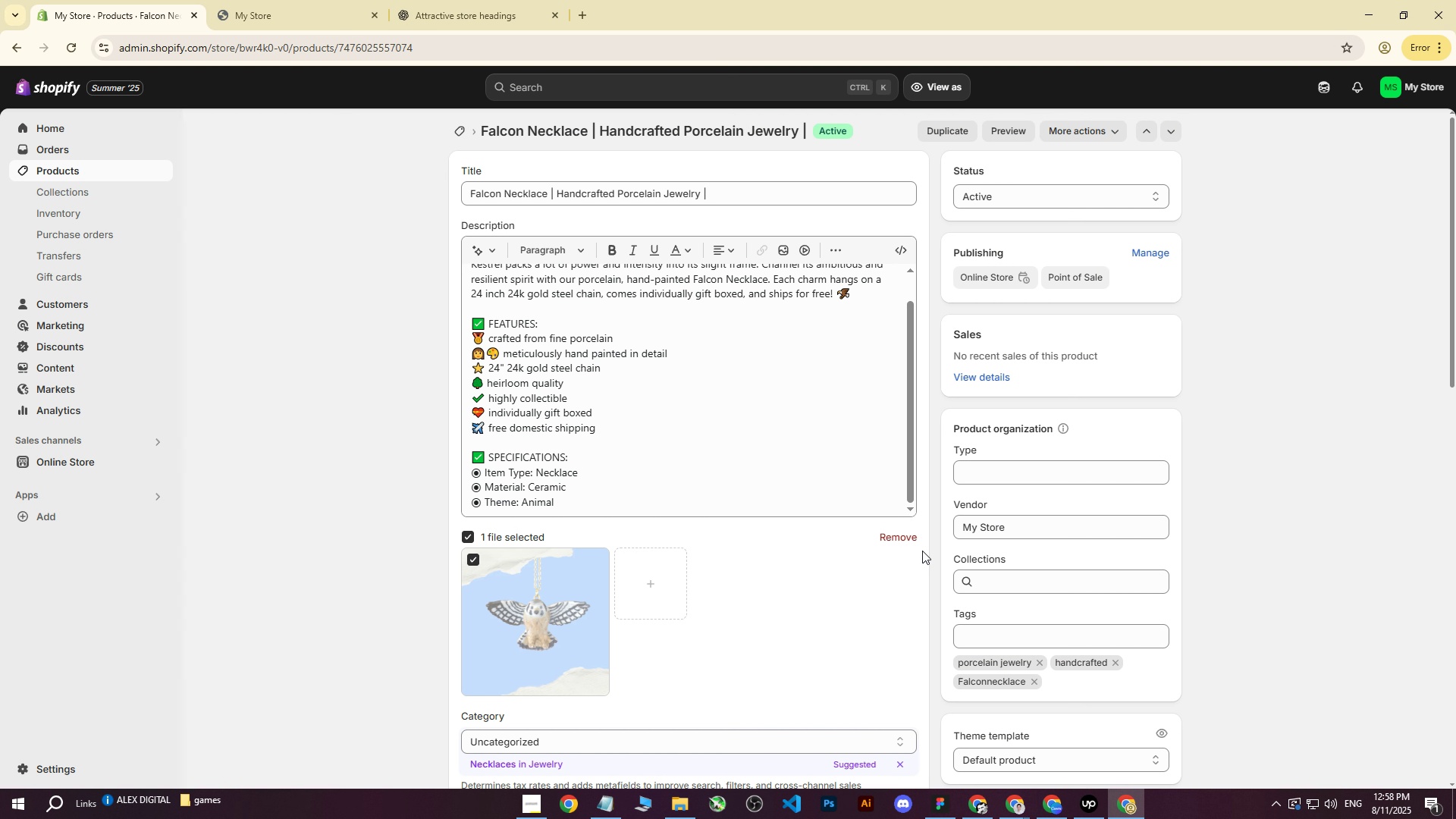 
left_click([889, 538])
 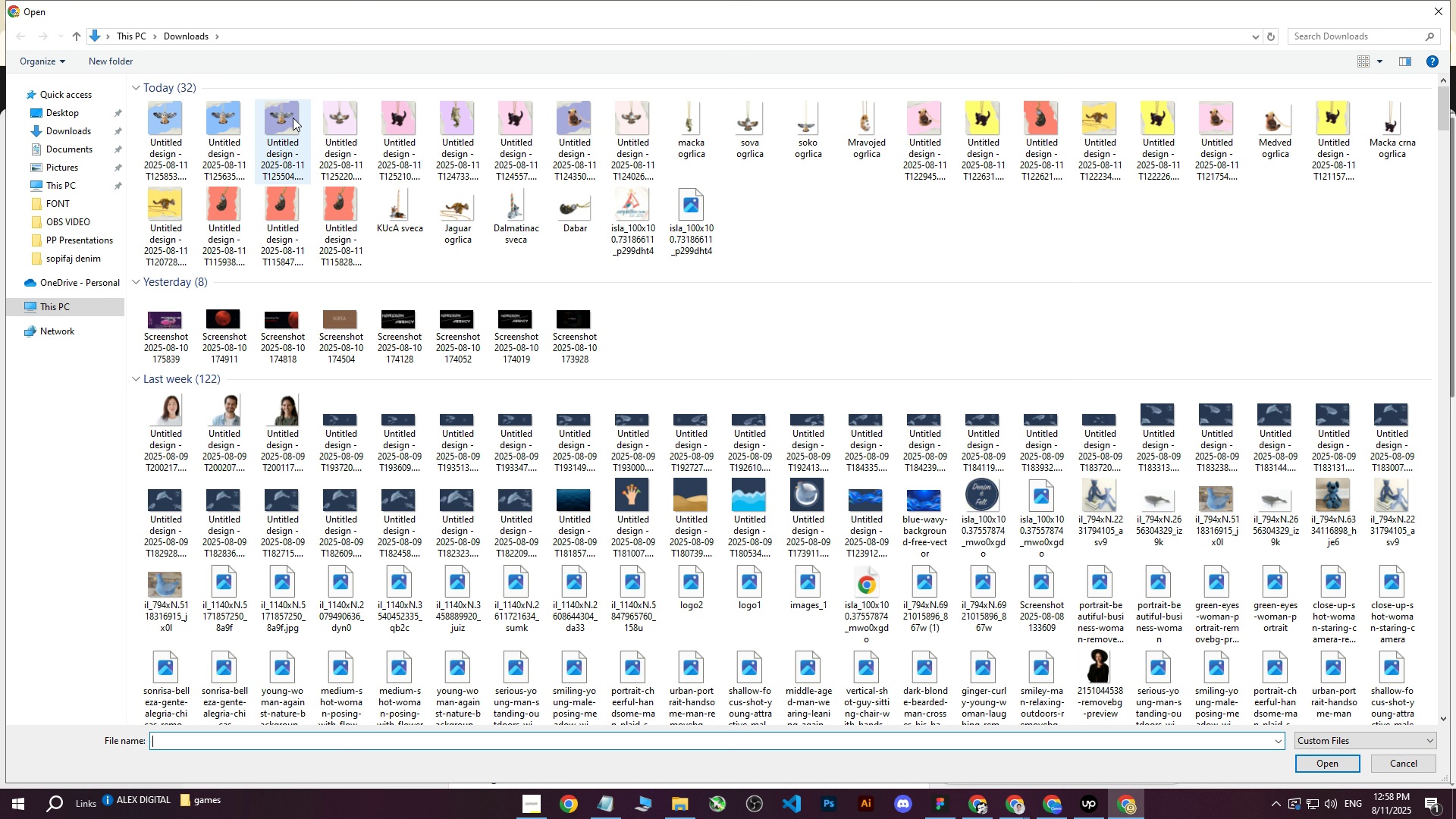 
left_click([158, 110])
 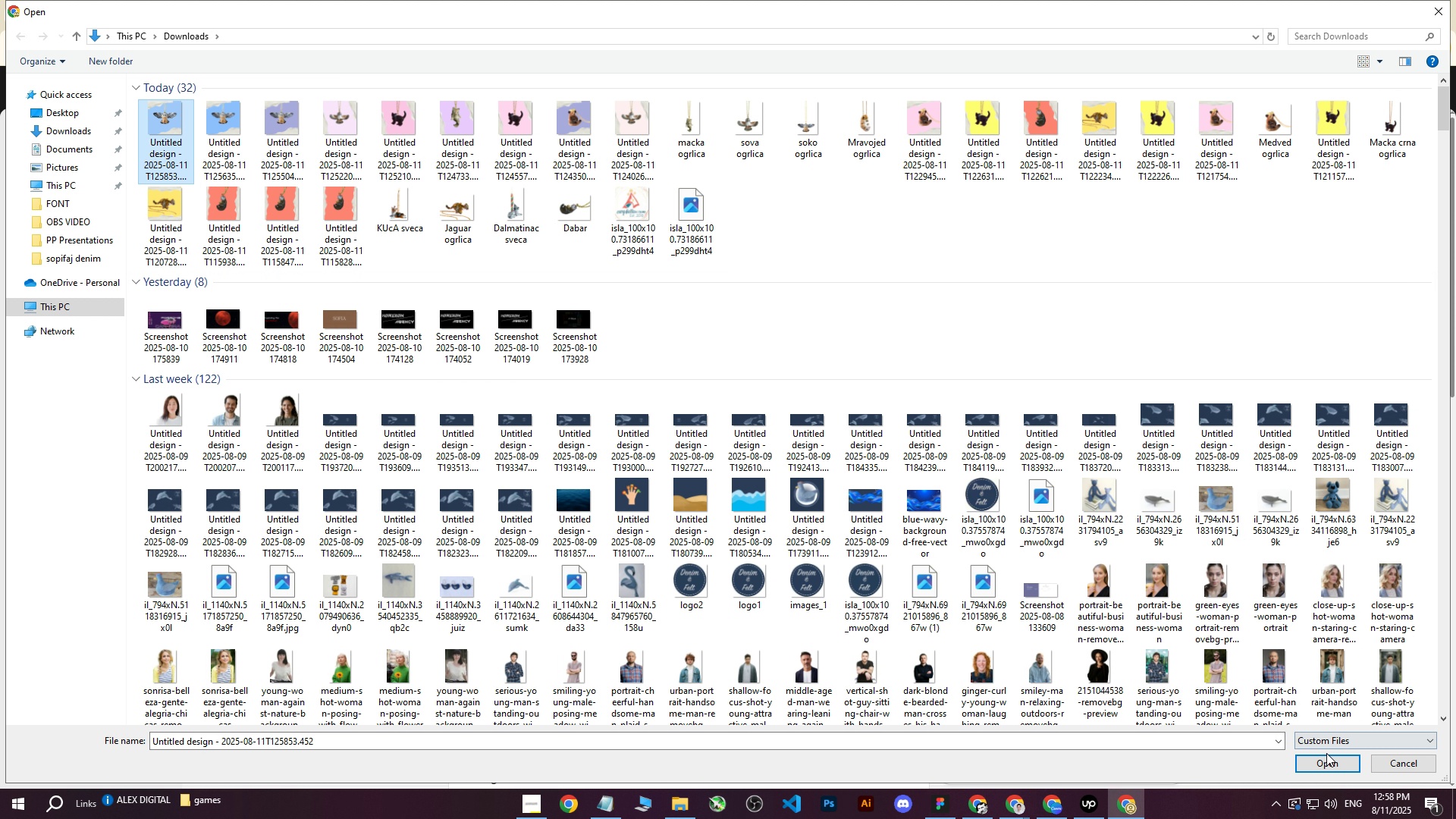 
left_click([1314, 764])
 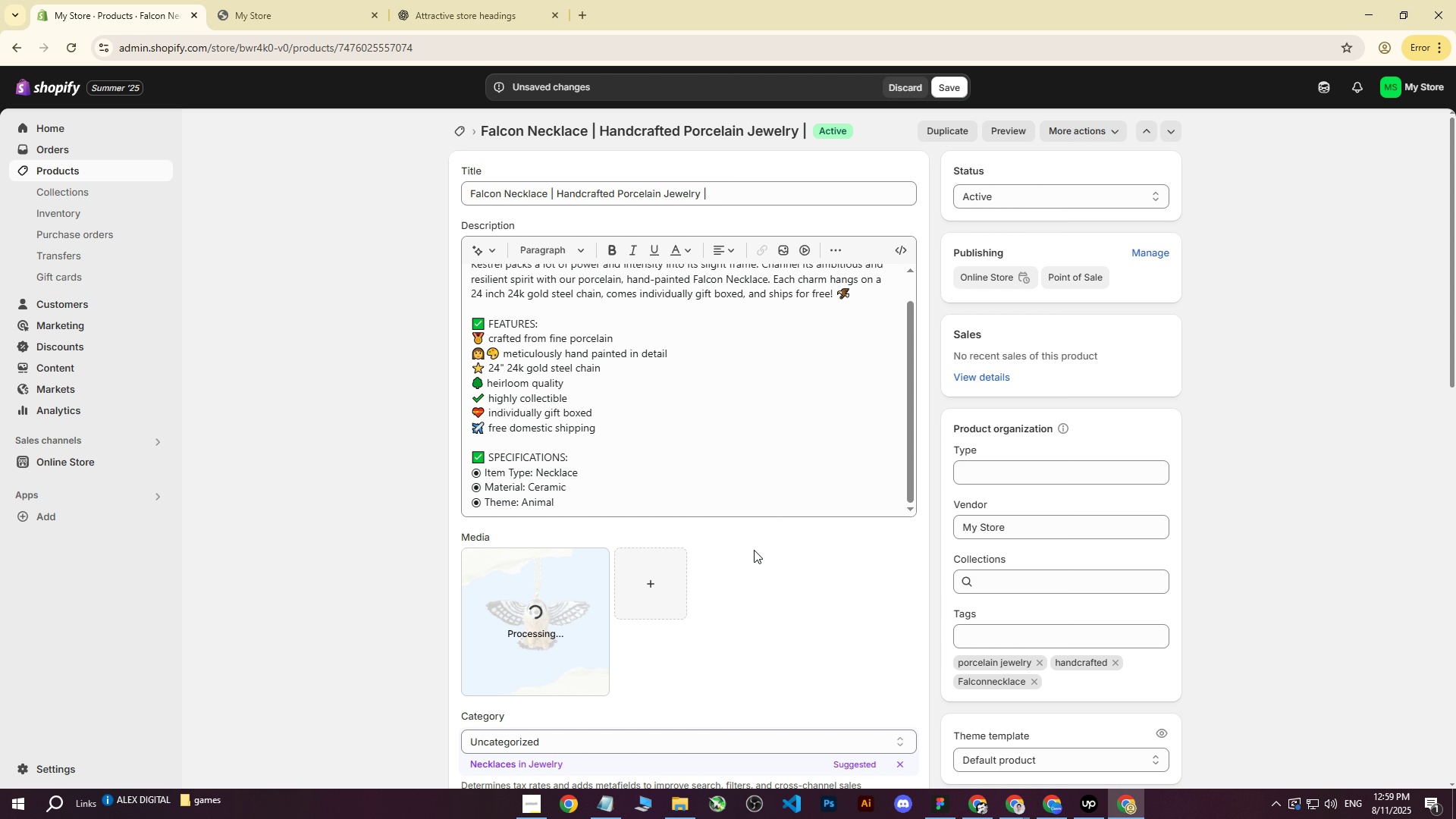 
wait(5.25)
 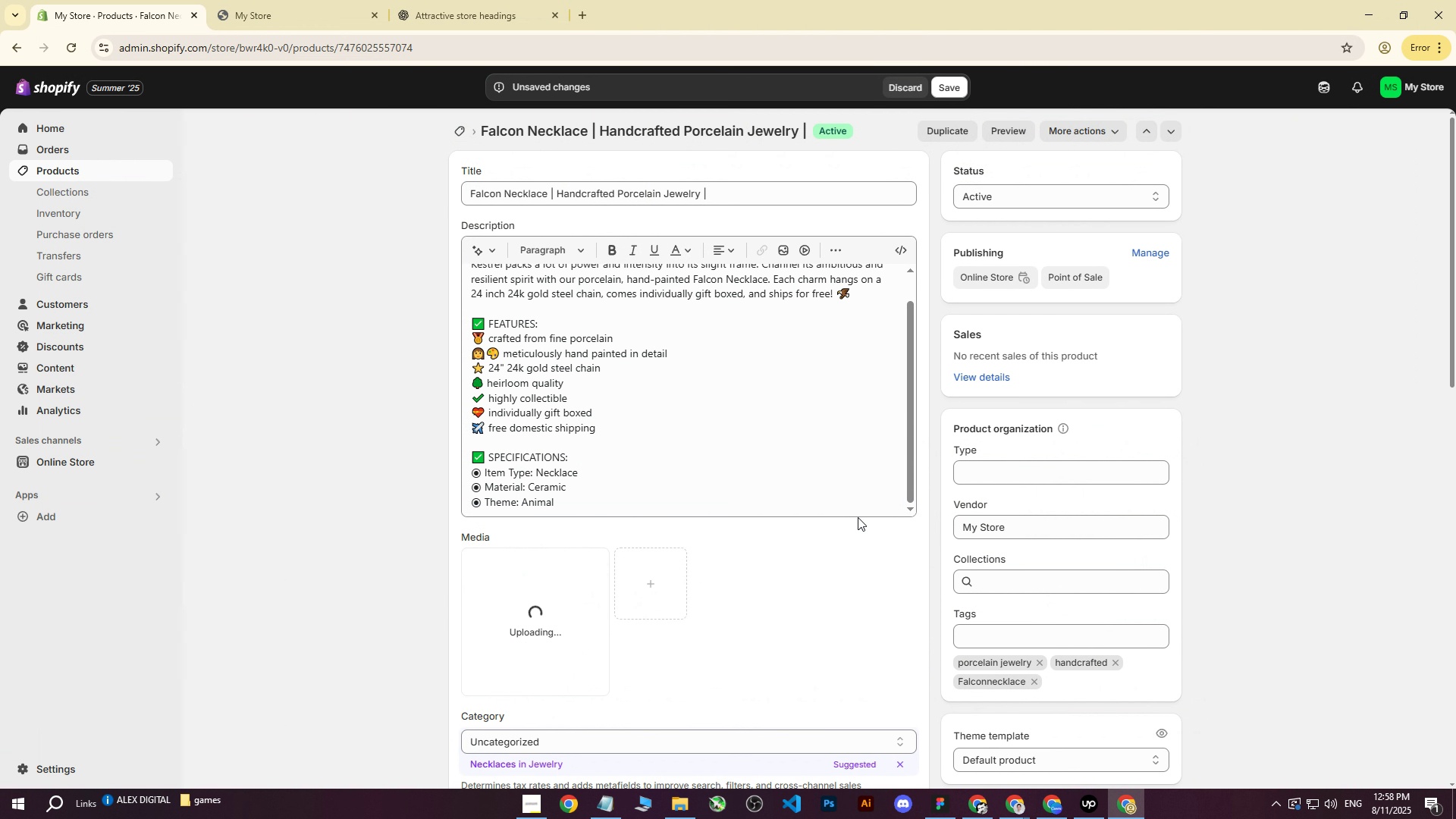 
left_click([952, 82])
 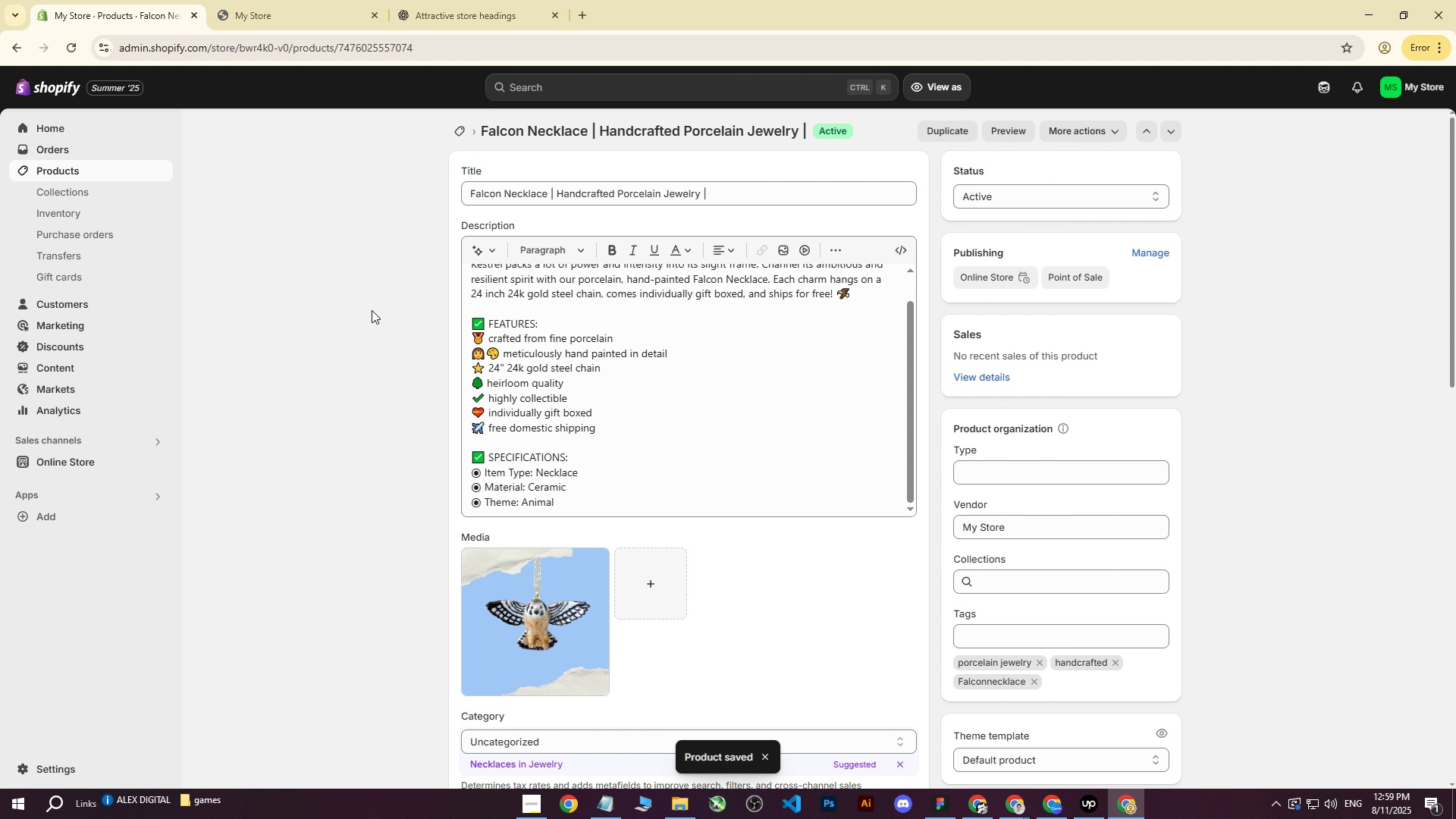 
left_click([306, 0])
 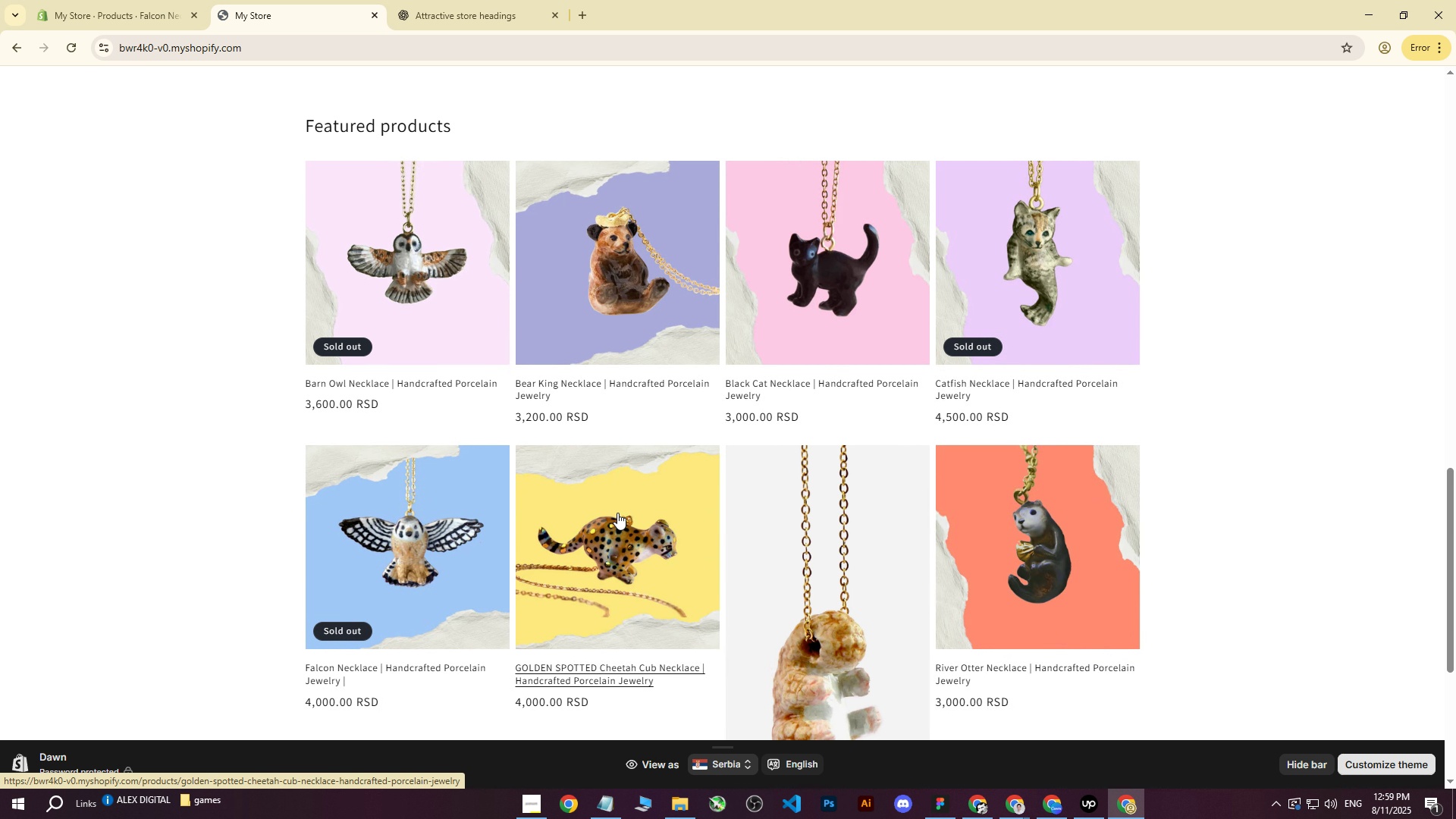 
wait(6.28)
 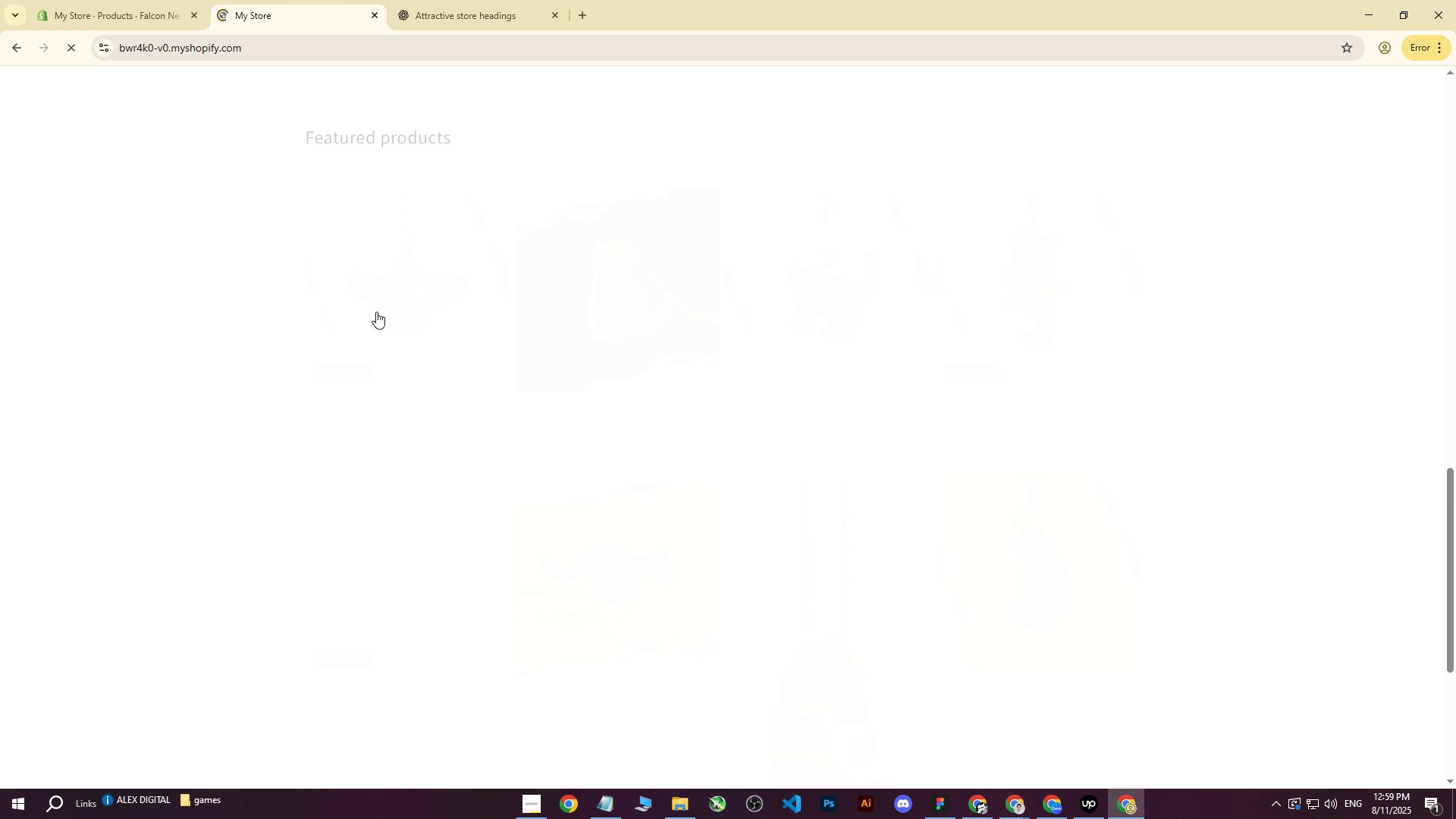 
left_click([1046, 799])
 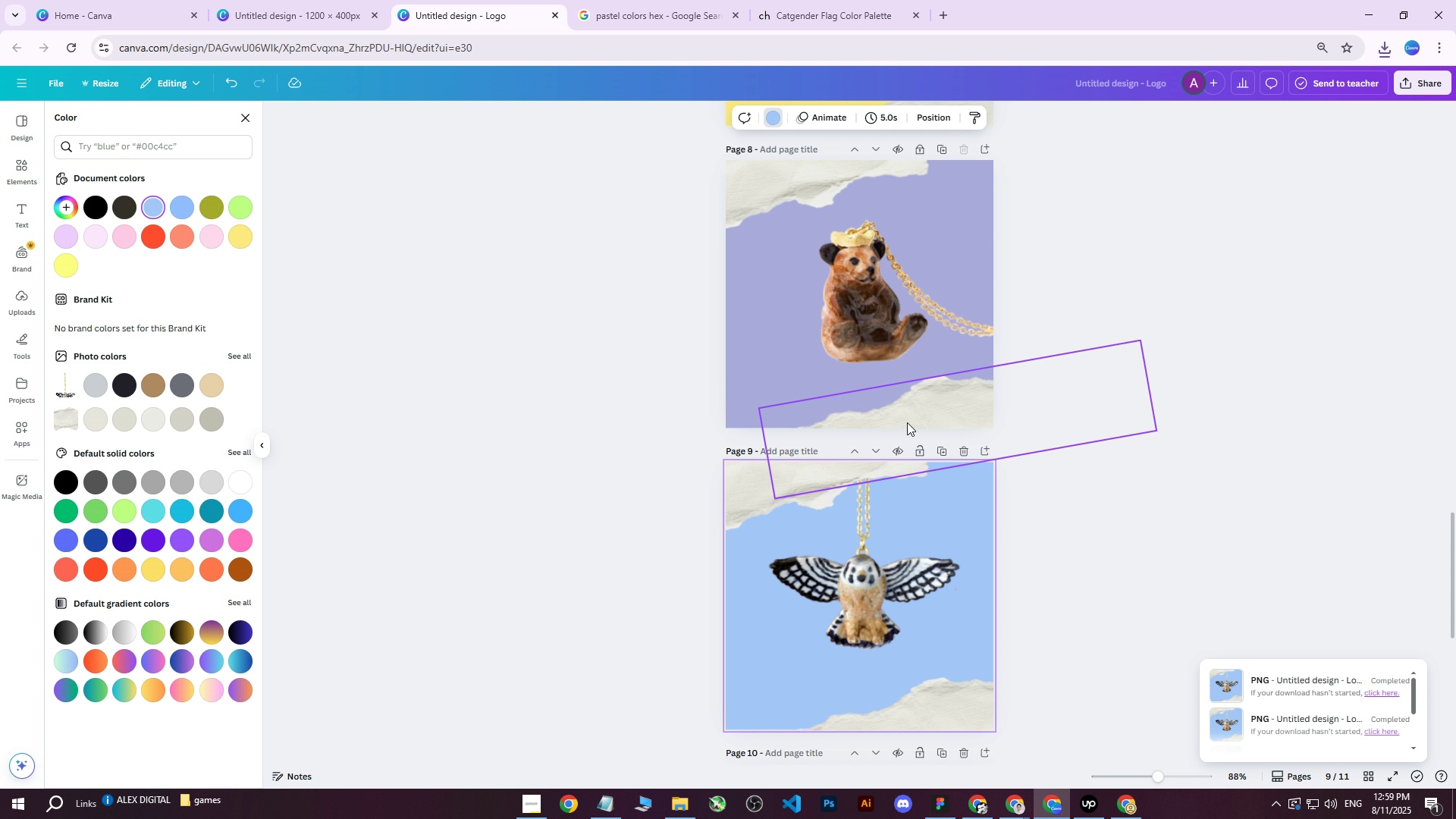 
scroll: coordinate [946, 295], scroll_direction: up, amount: 5.0
 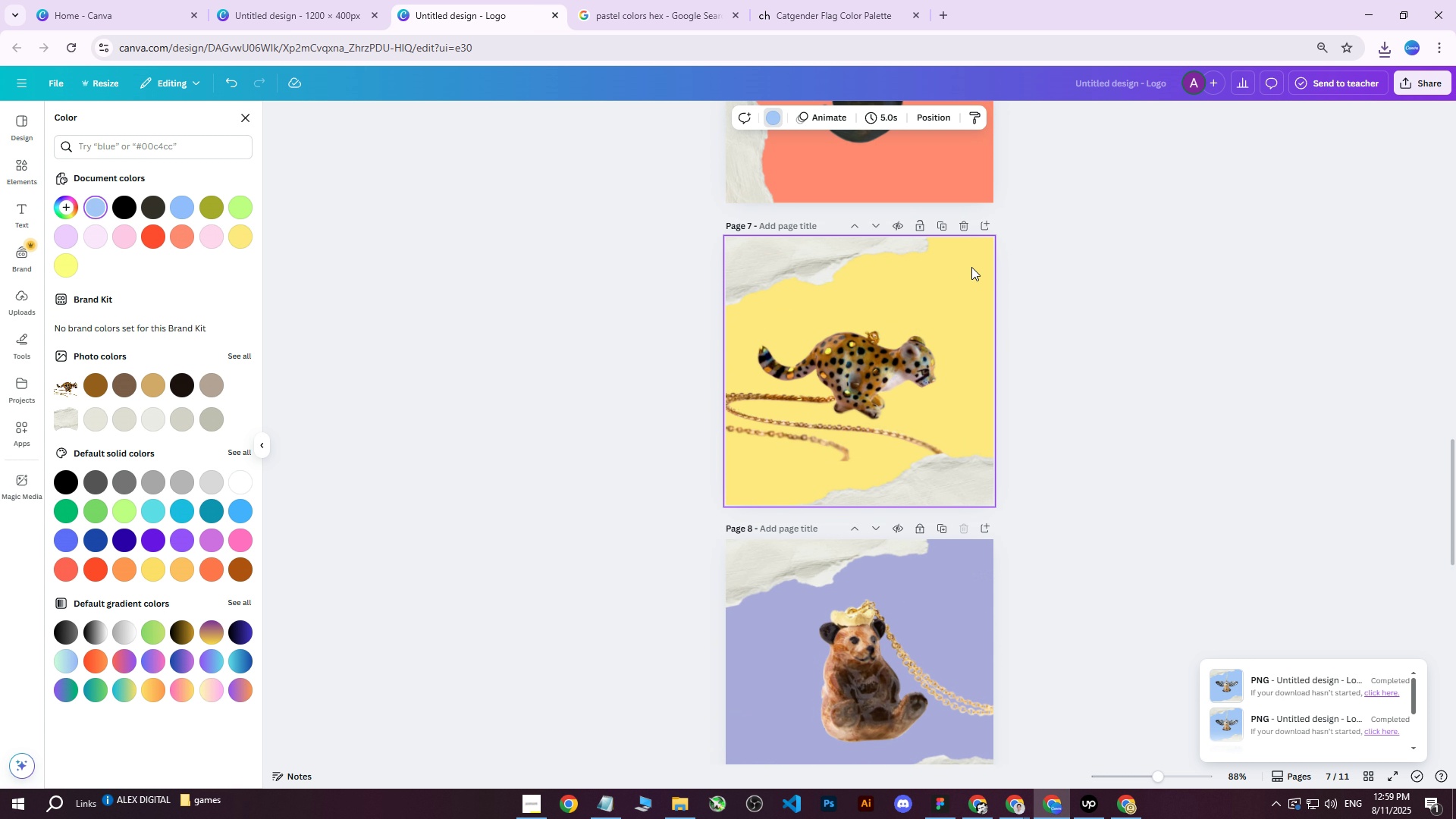 
left_click([974, 267])
 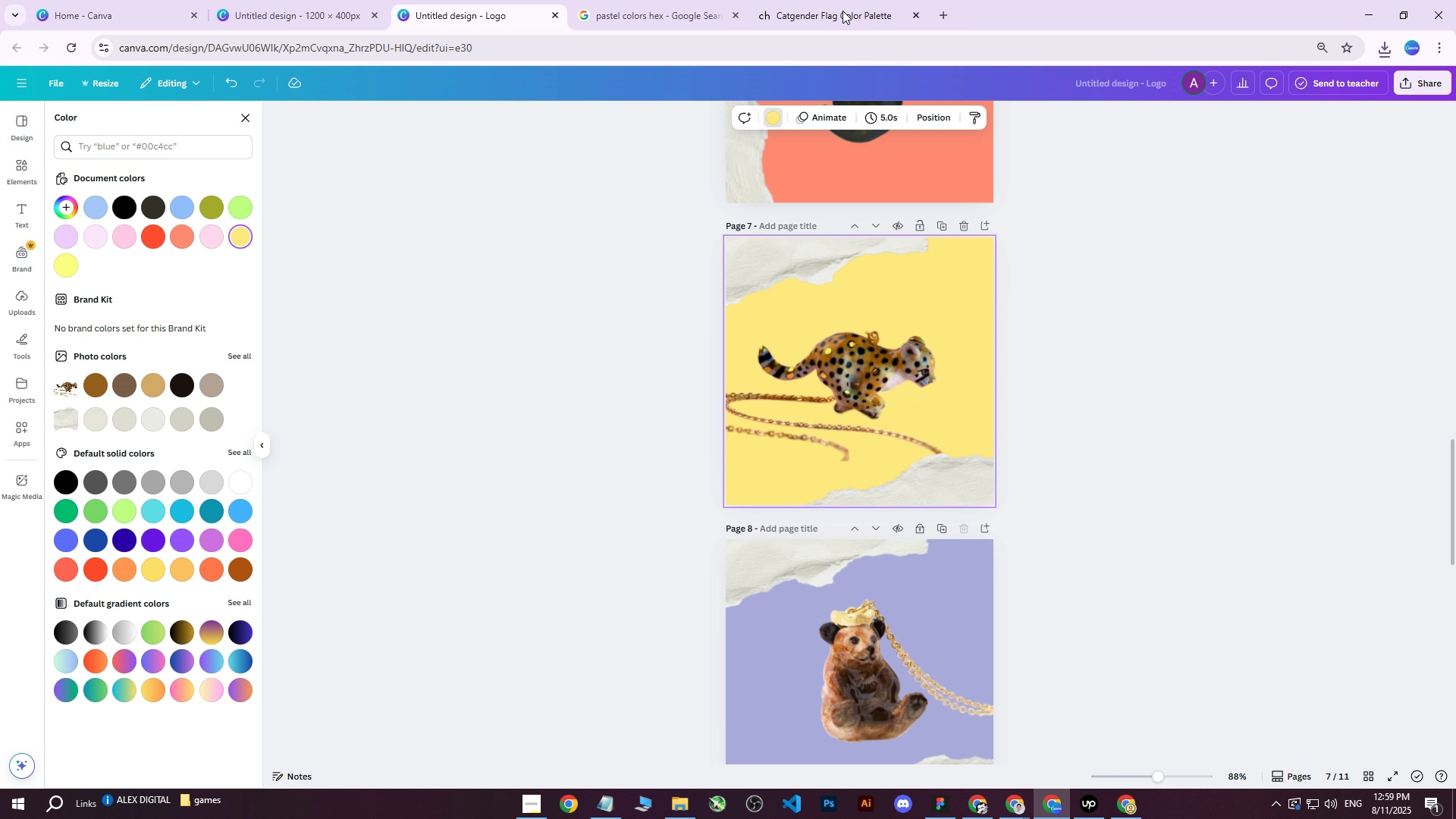 
left_click([819, 0])
 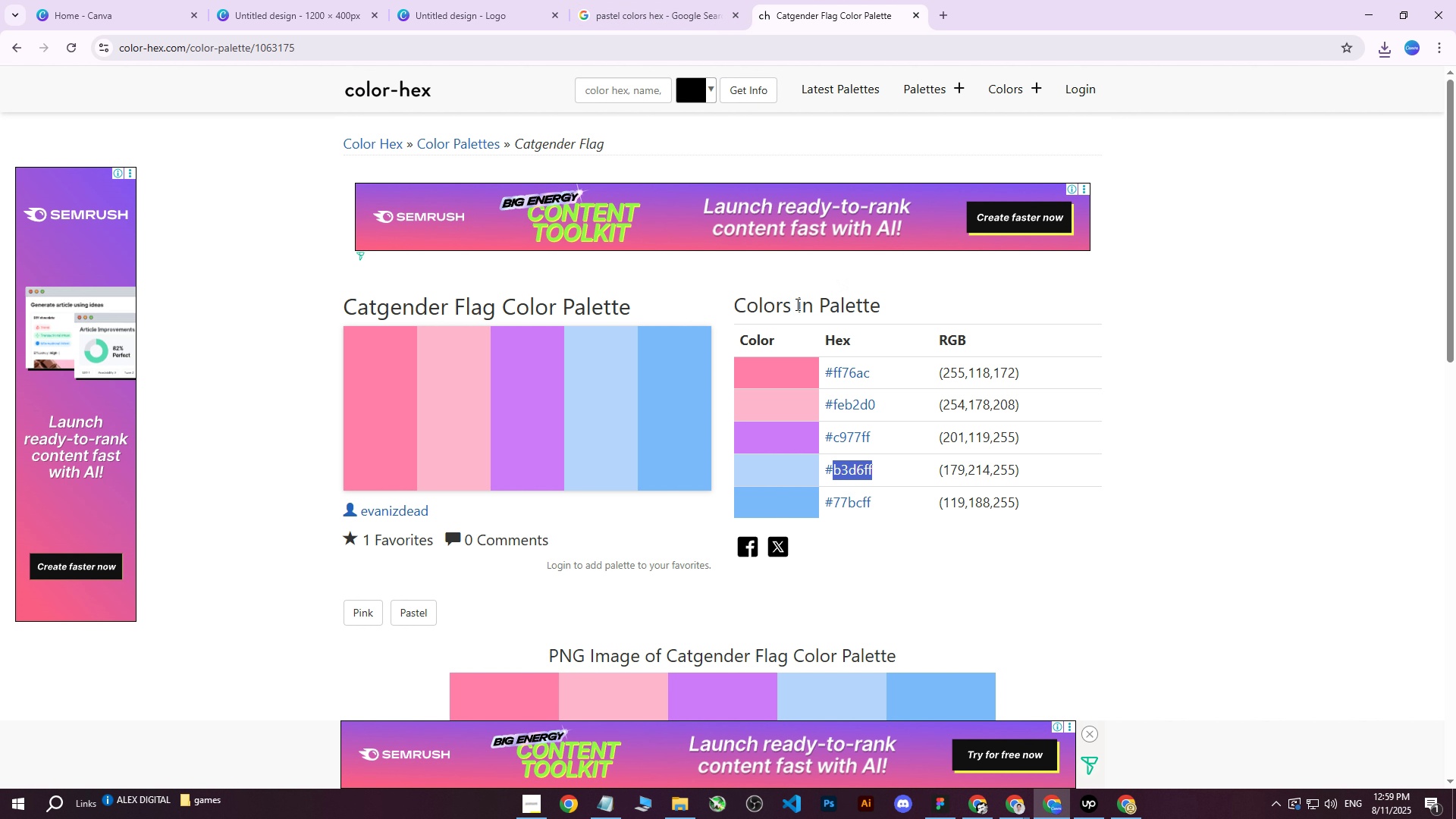 
scroll: coordinate [441, 420], scroll_direction: down, amount: 7.0
 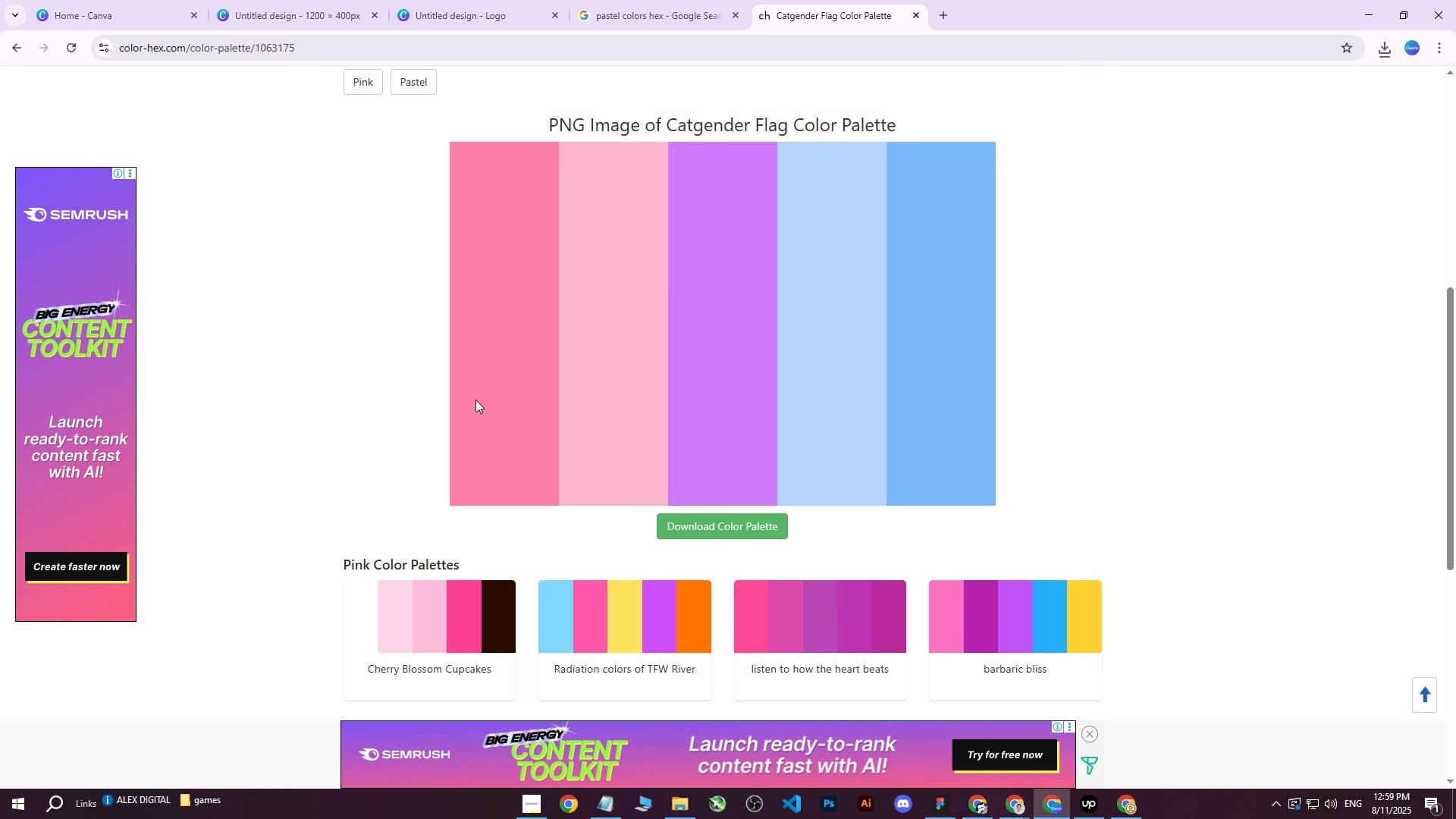 
scroll: coordinate [501, 392], scroll_direction: up, amount: 6.0
 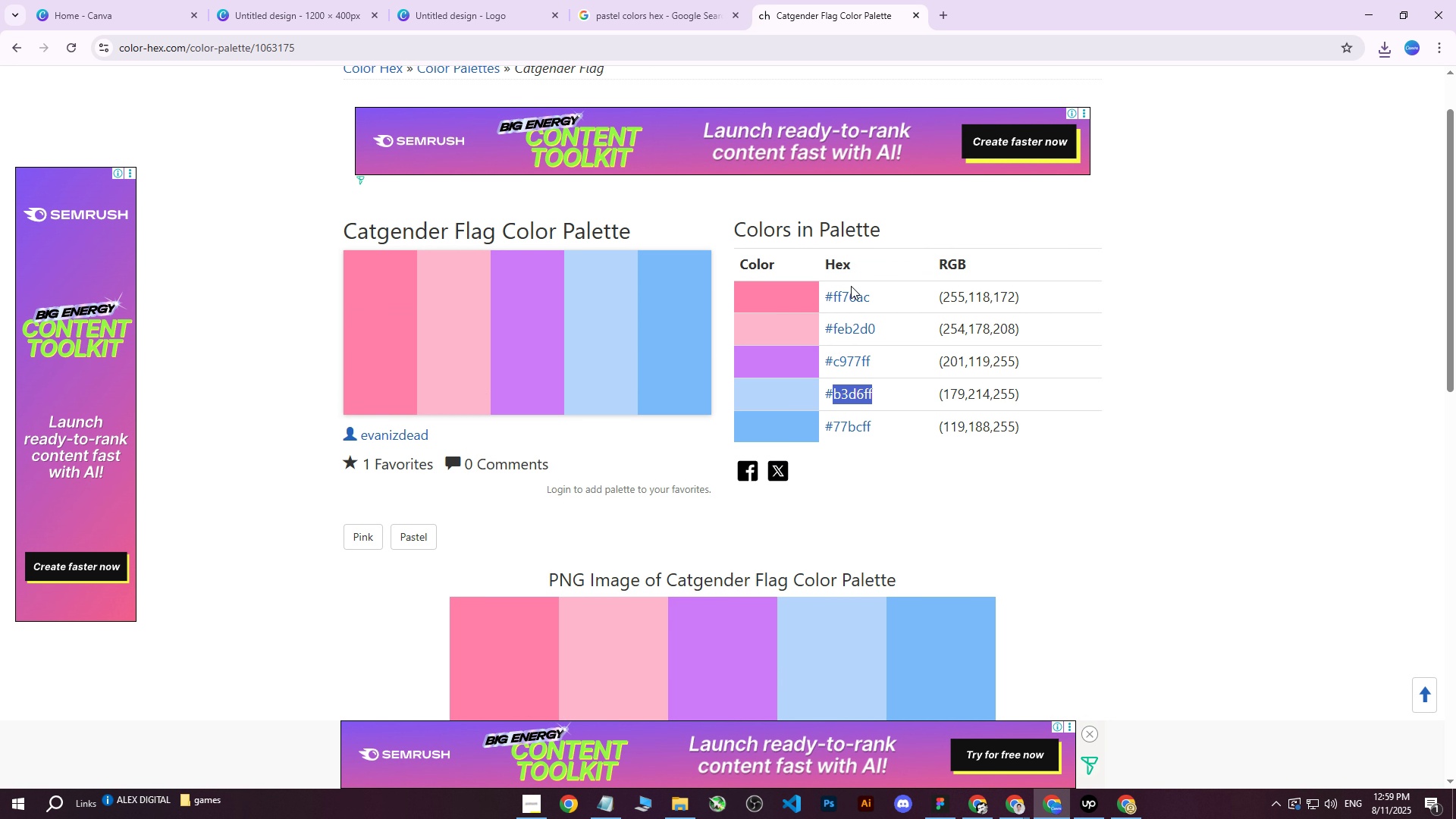 
left_click_drag(start_coordinate=[890, 288], to_coordinate=[830, 296])
 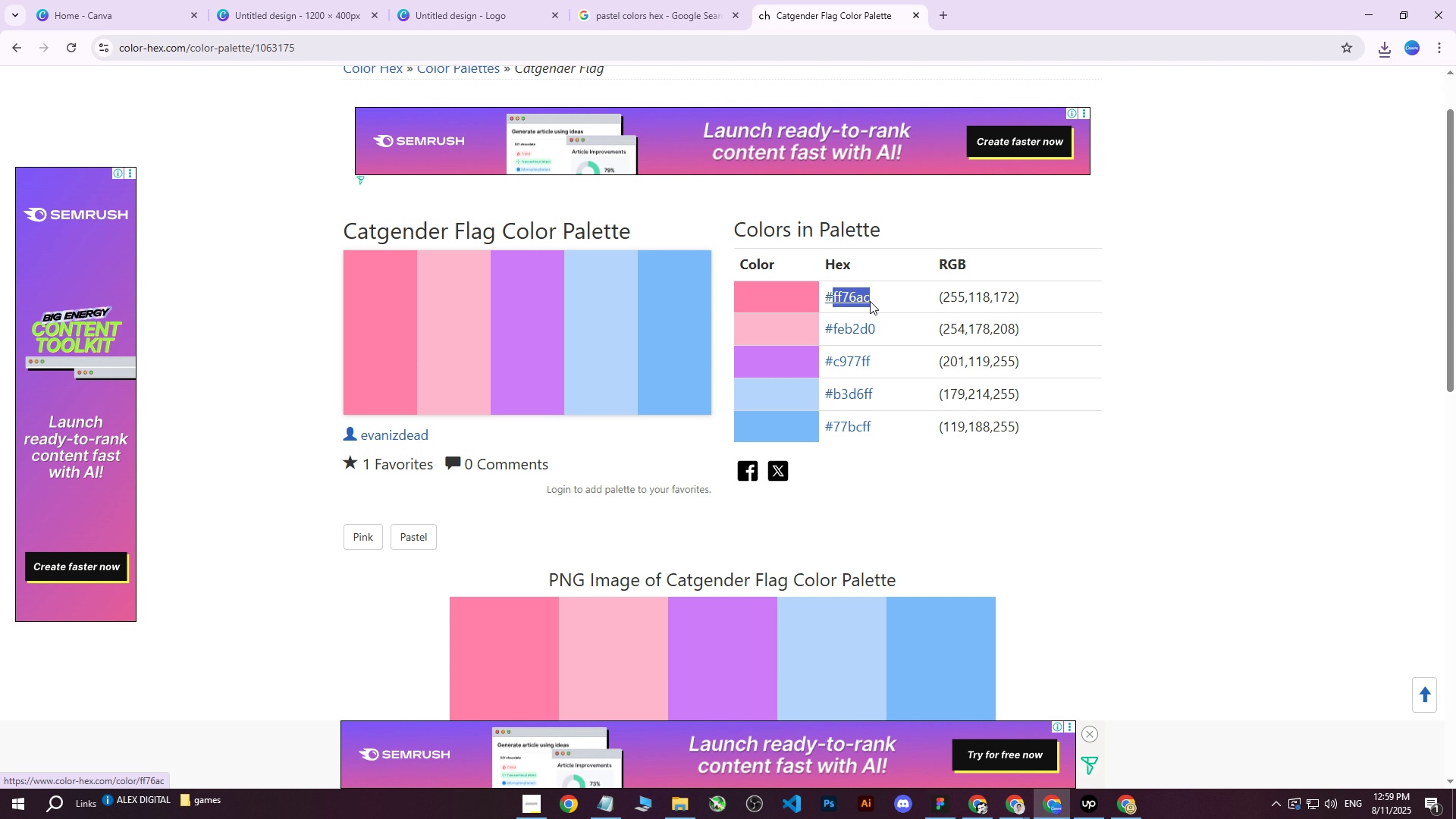 
left_click([885, 295])
 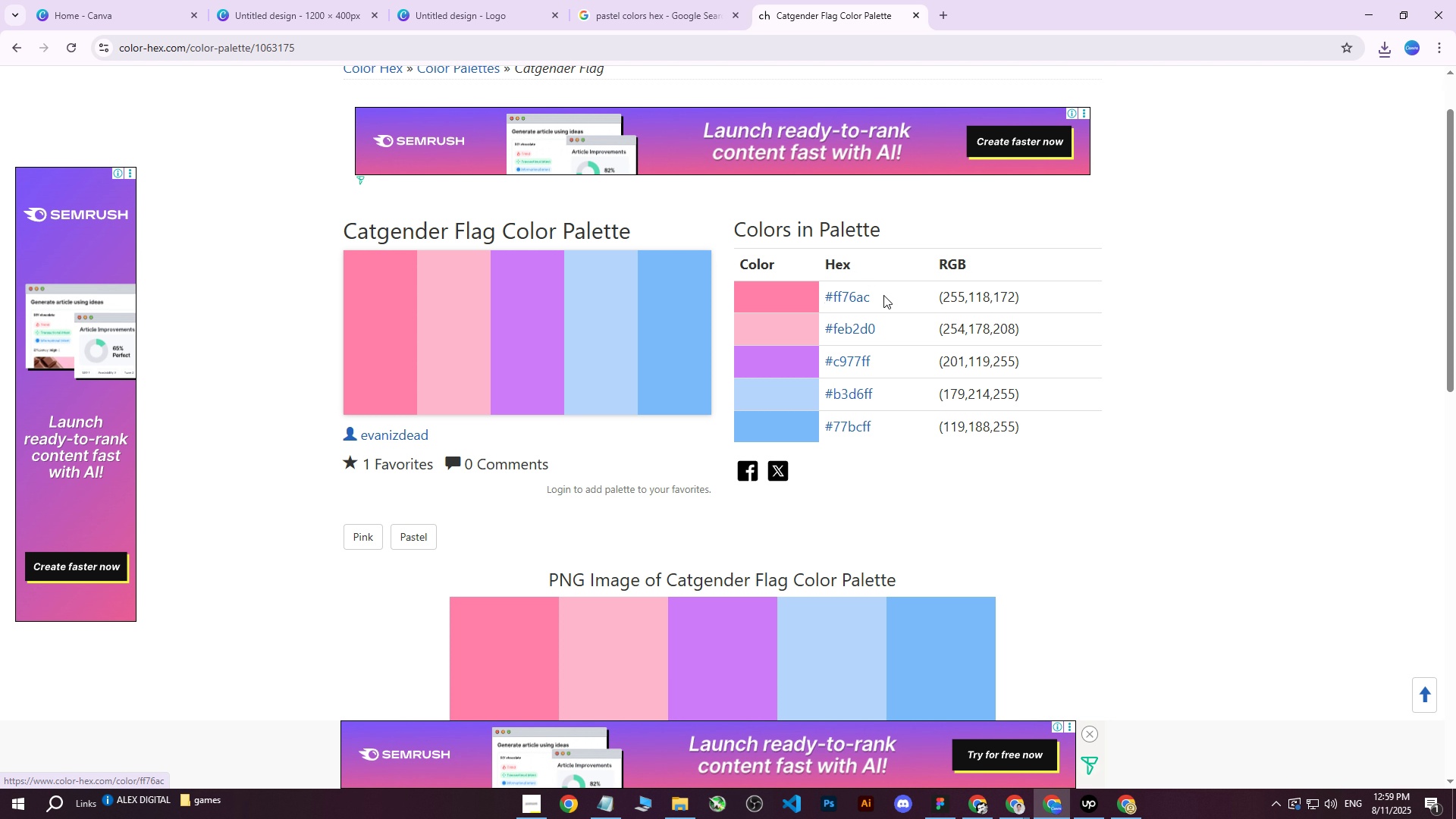 
left_click_drag(start_coordinate=[883, 295], to_coordinate=[818, 297])
 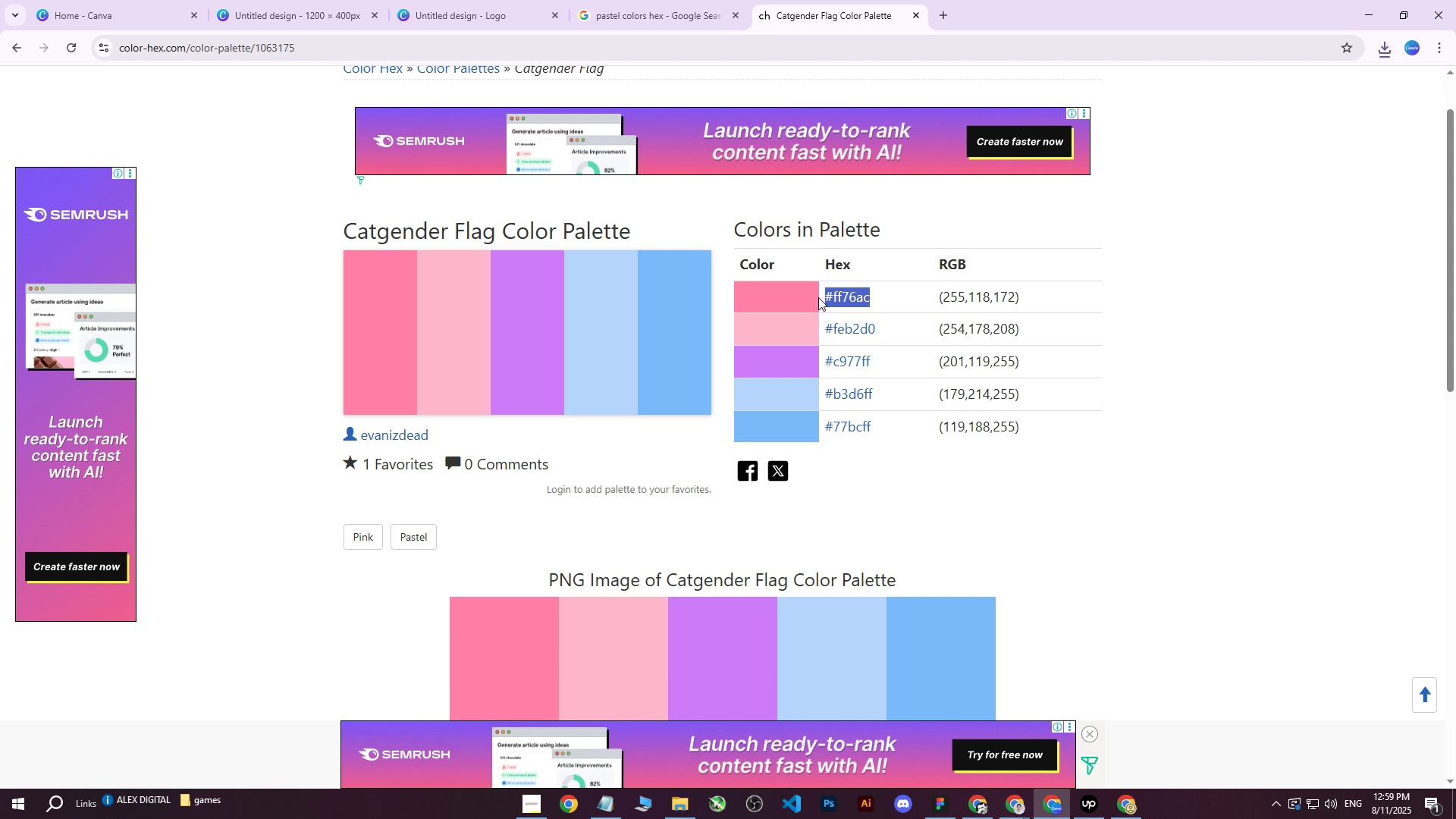 
key(Control+ControlLeft)
 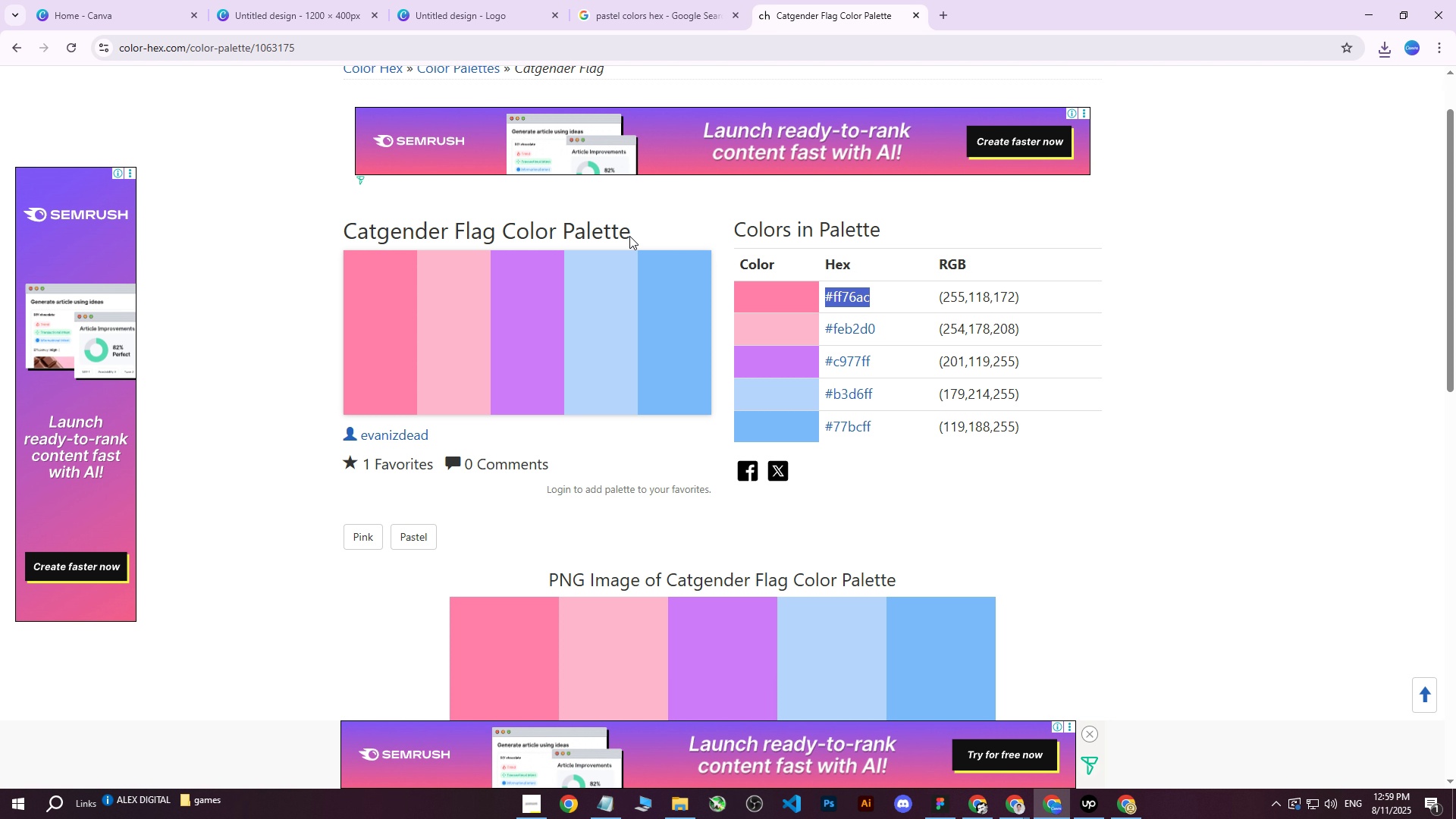 
key(Control+C)
 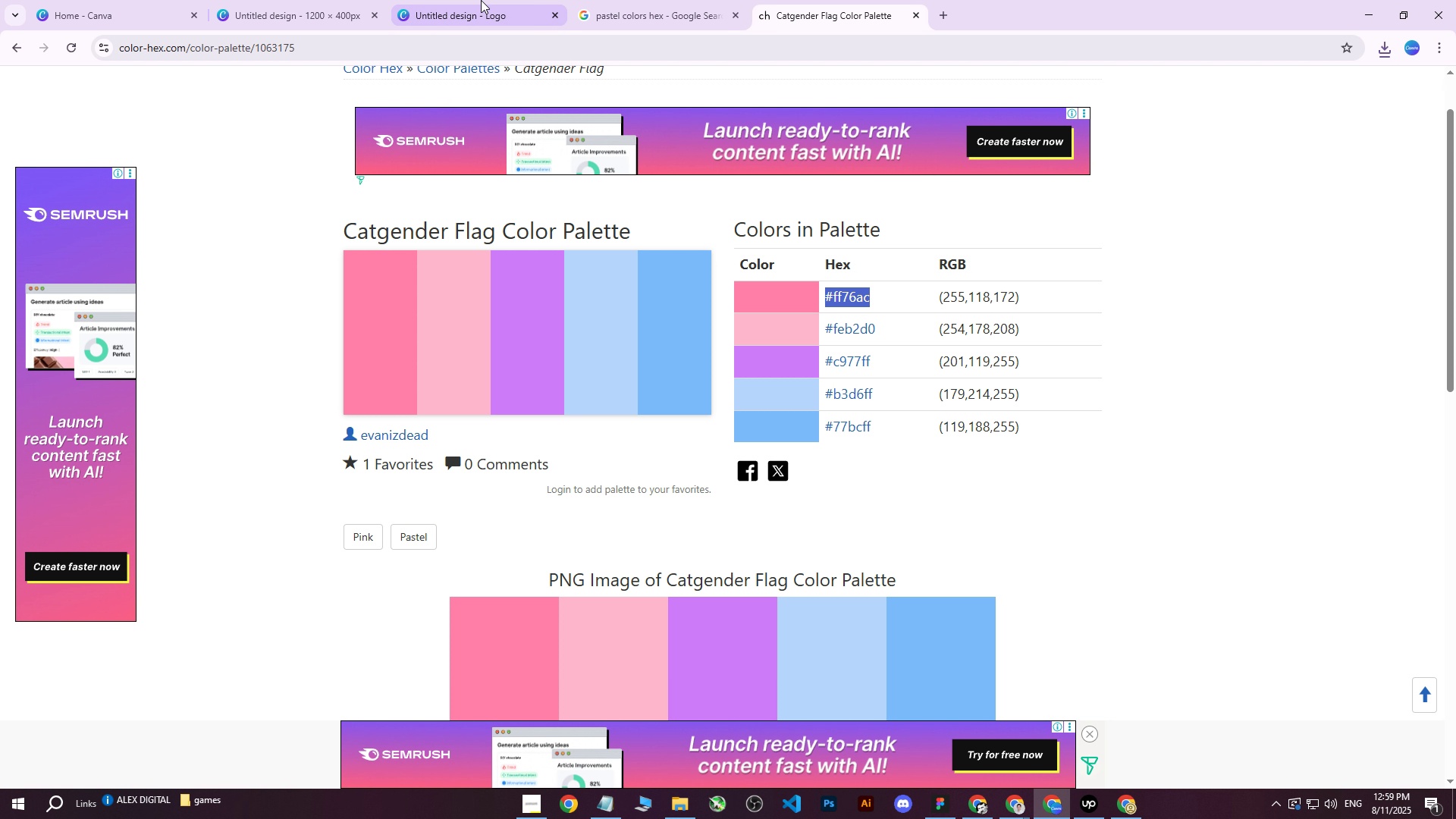 
double_click([481, 0])
 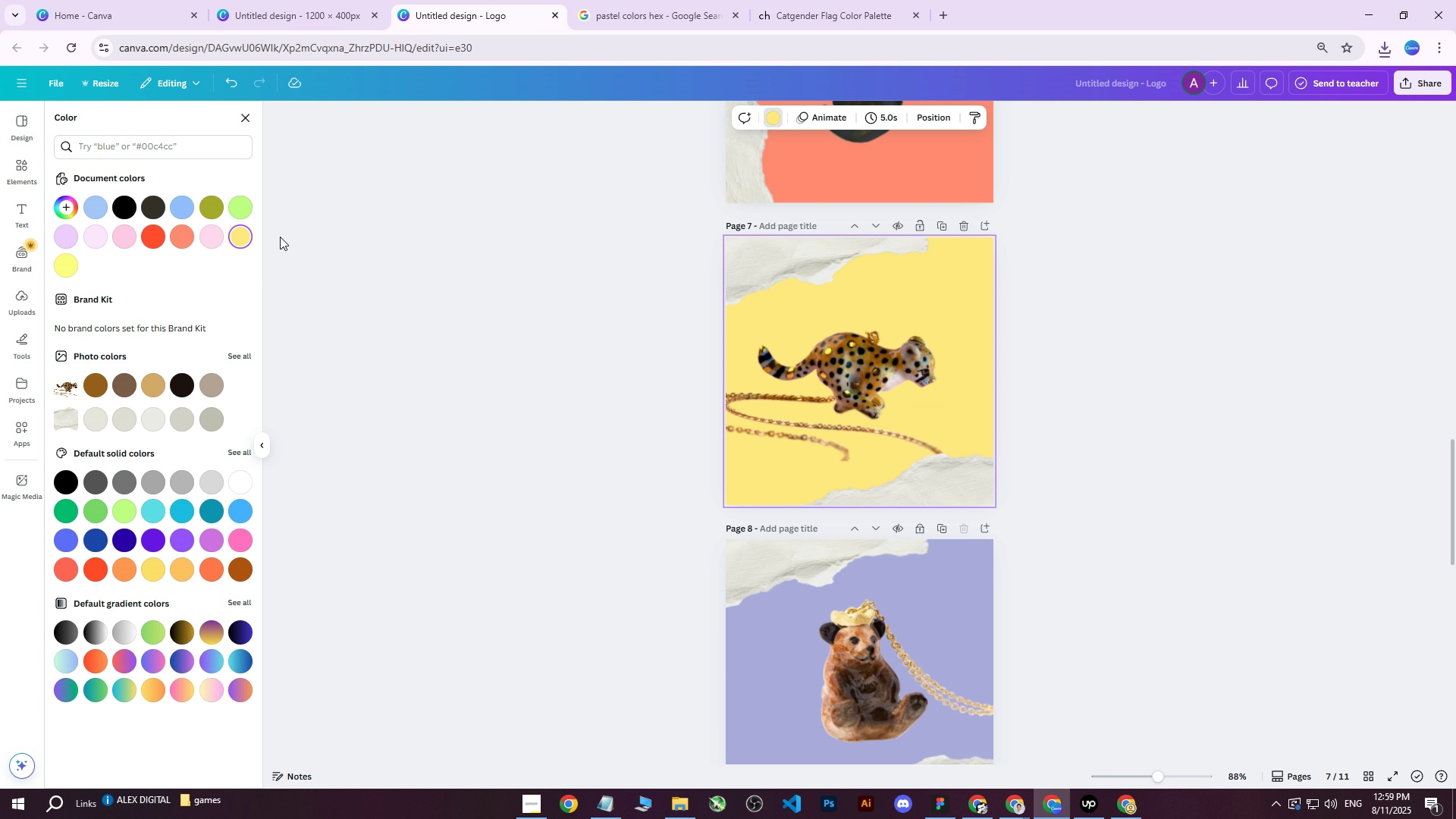 
left_click([243, 238])
 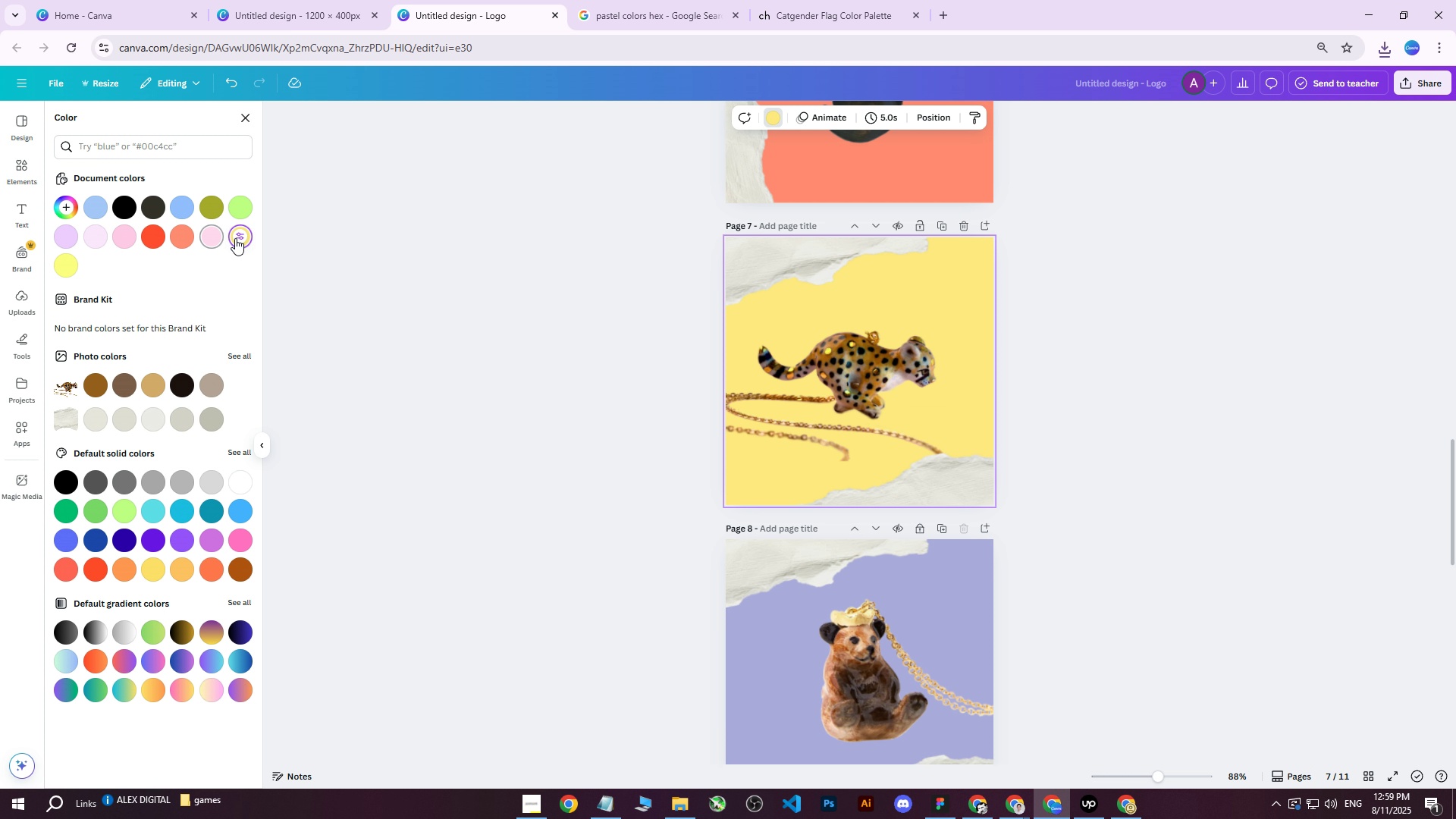 
left_click([235, 237])
 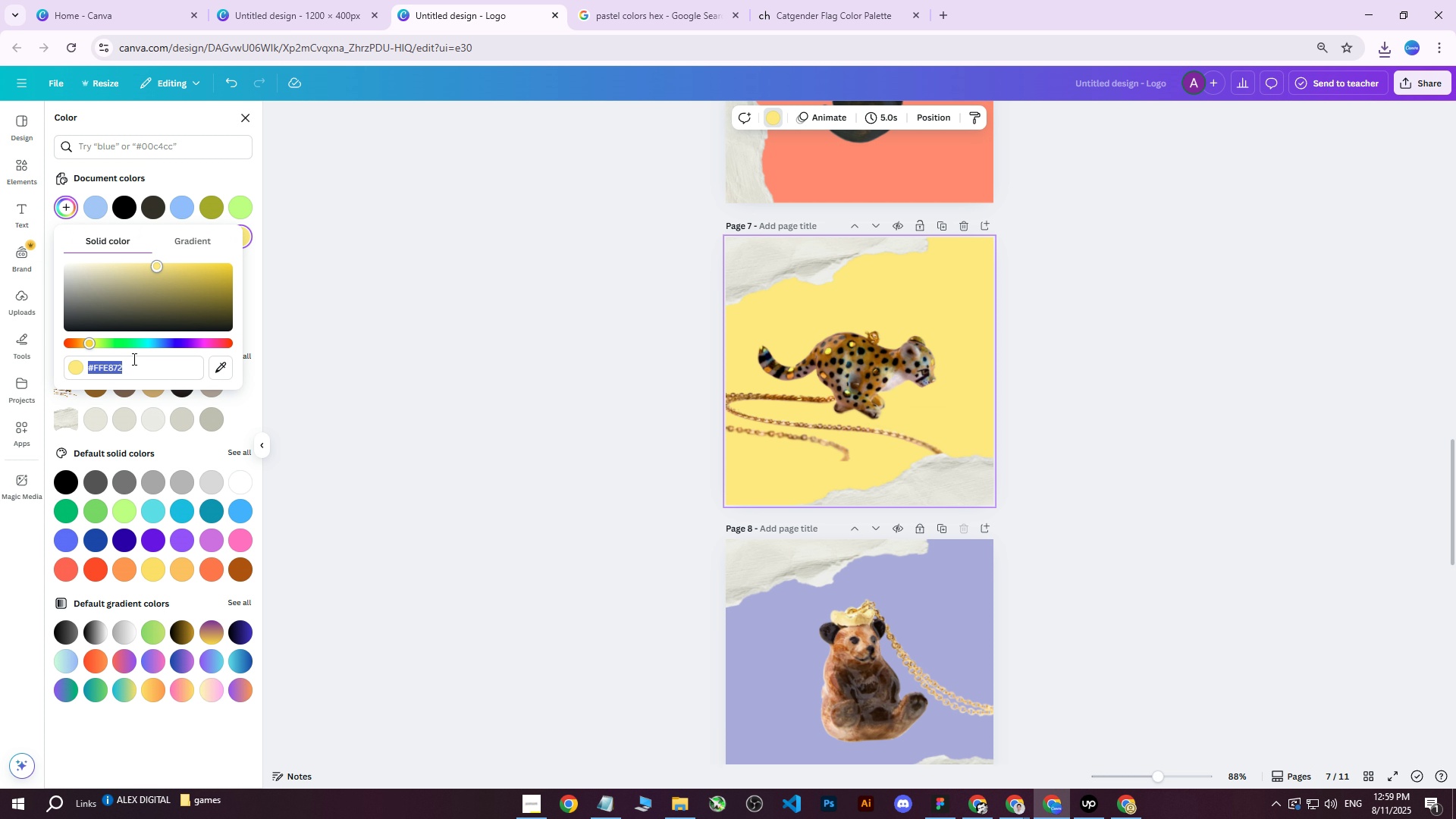 
left_click([130, 365])
 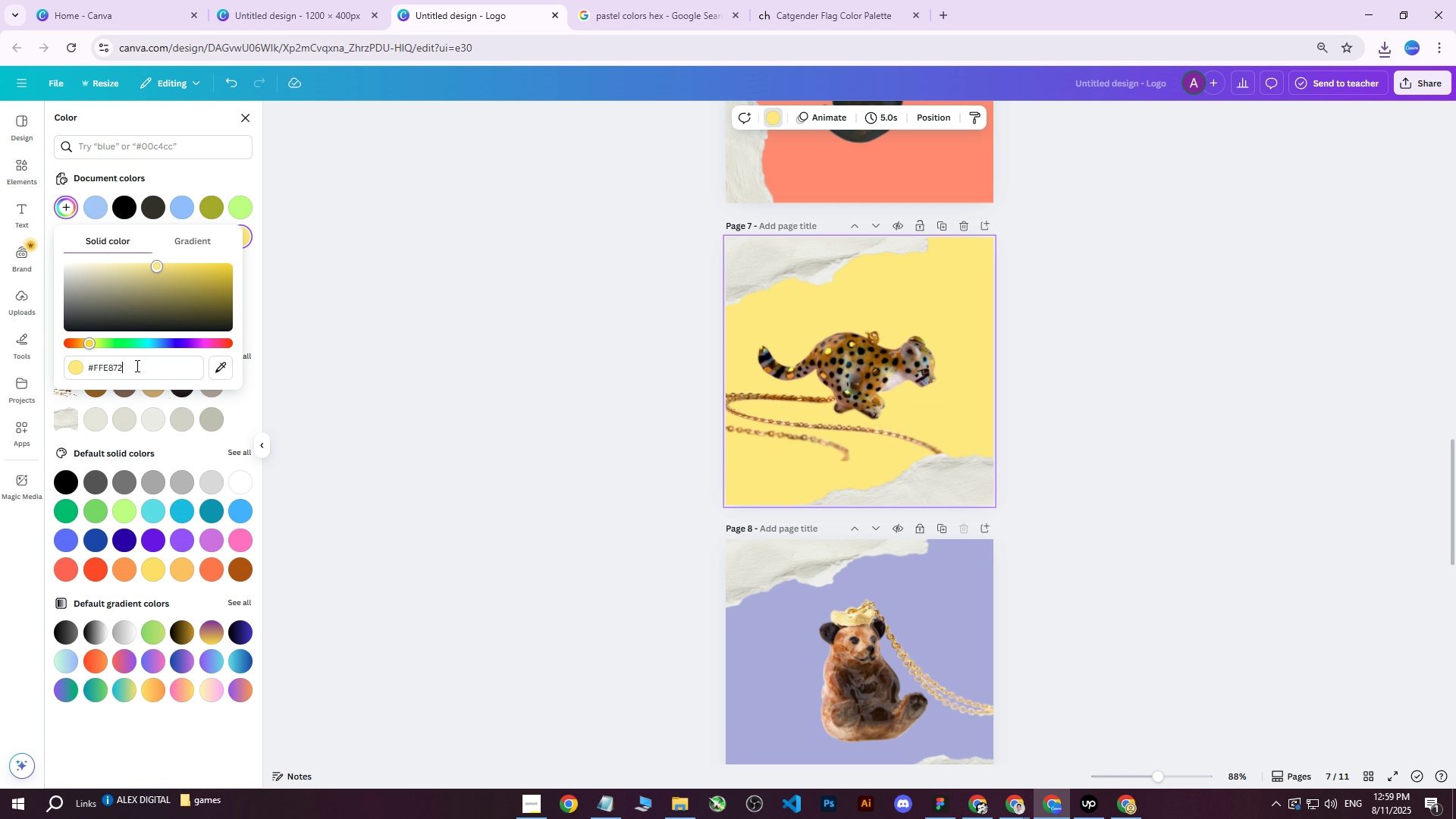 
left_click_drag(start_coordinate=[136, 366], to_coordinate=[21, 369])
 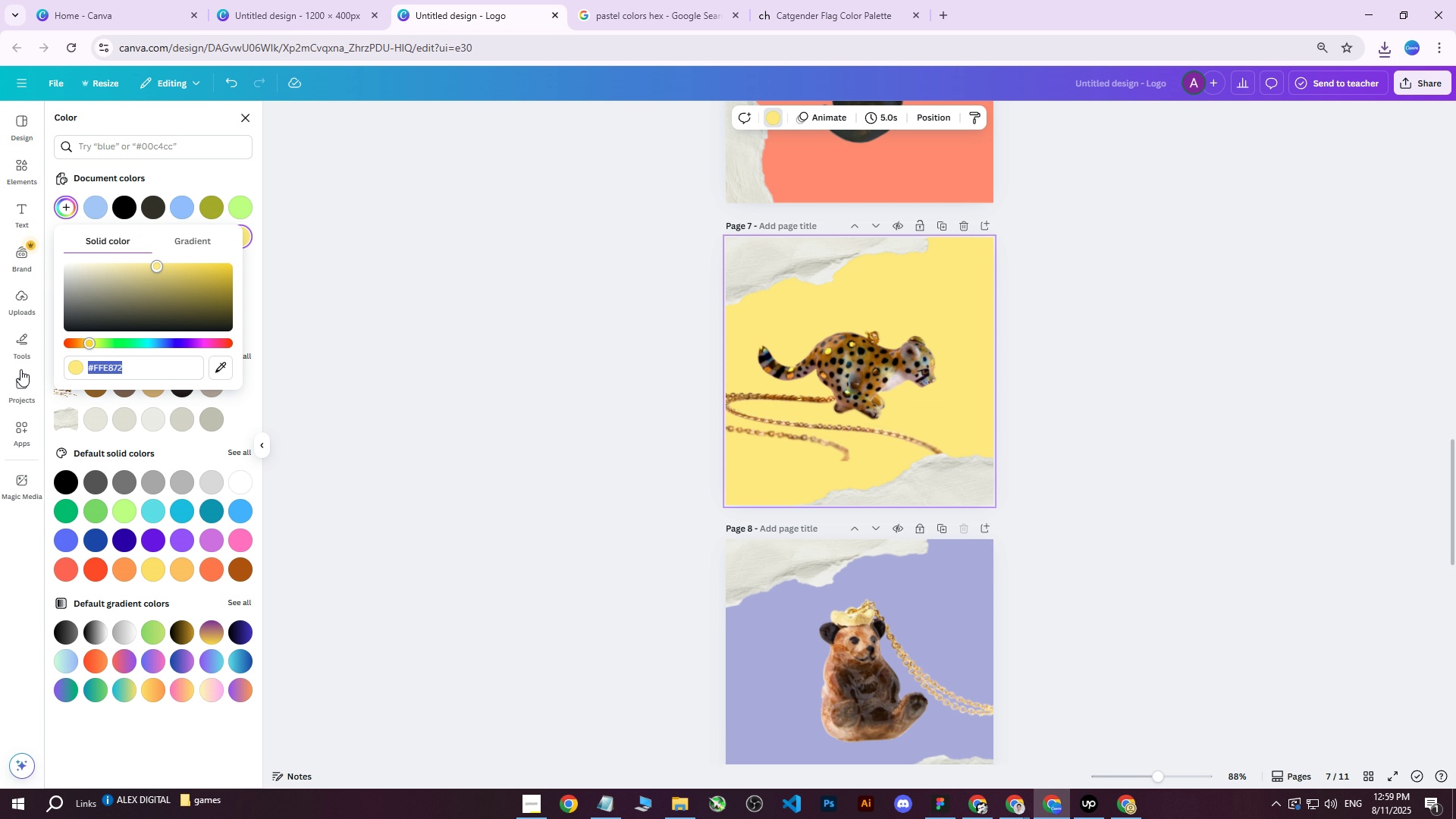 
key(Control+ControlLeft)
 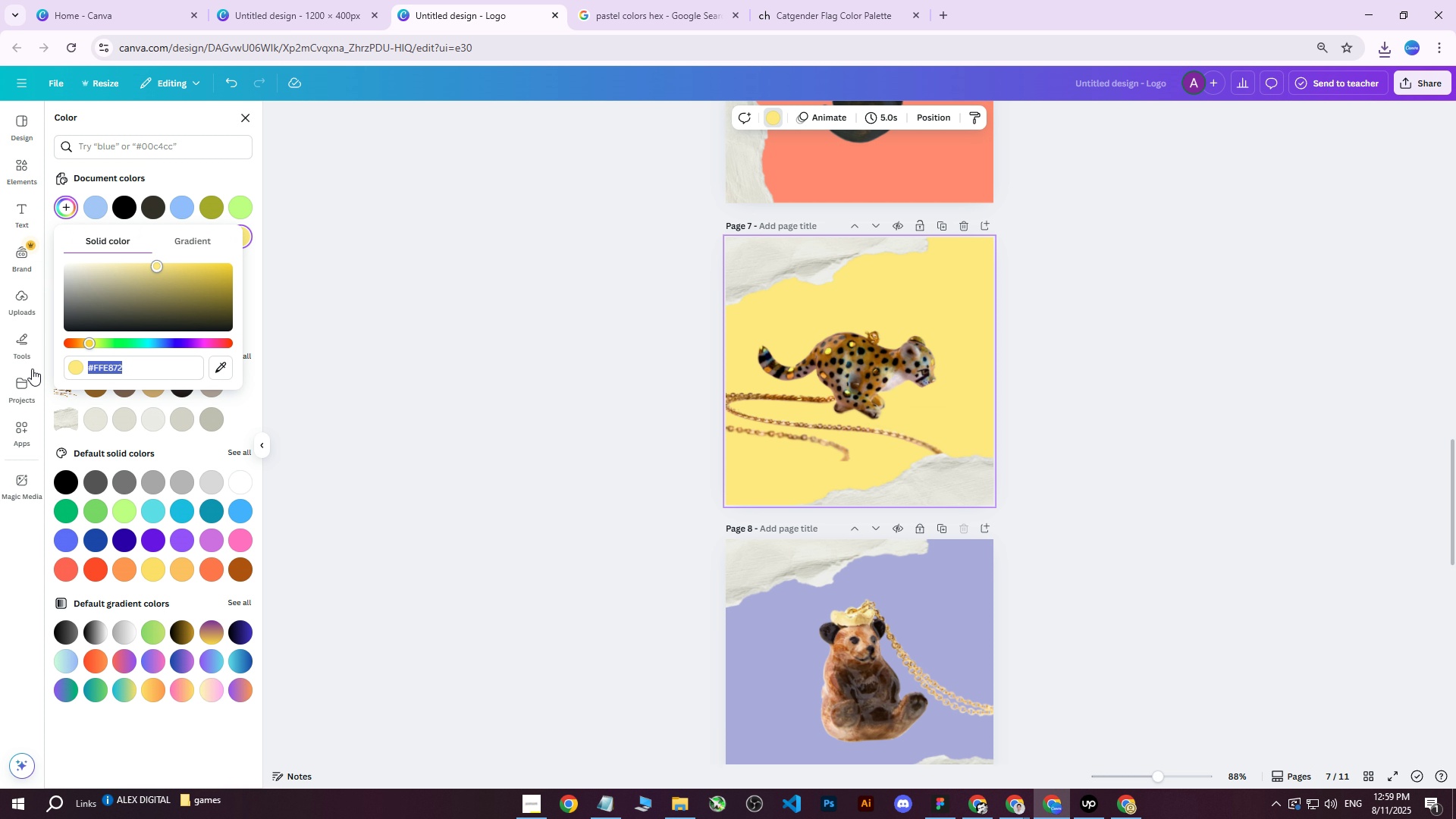 
key(Control+V)
 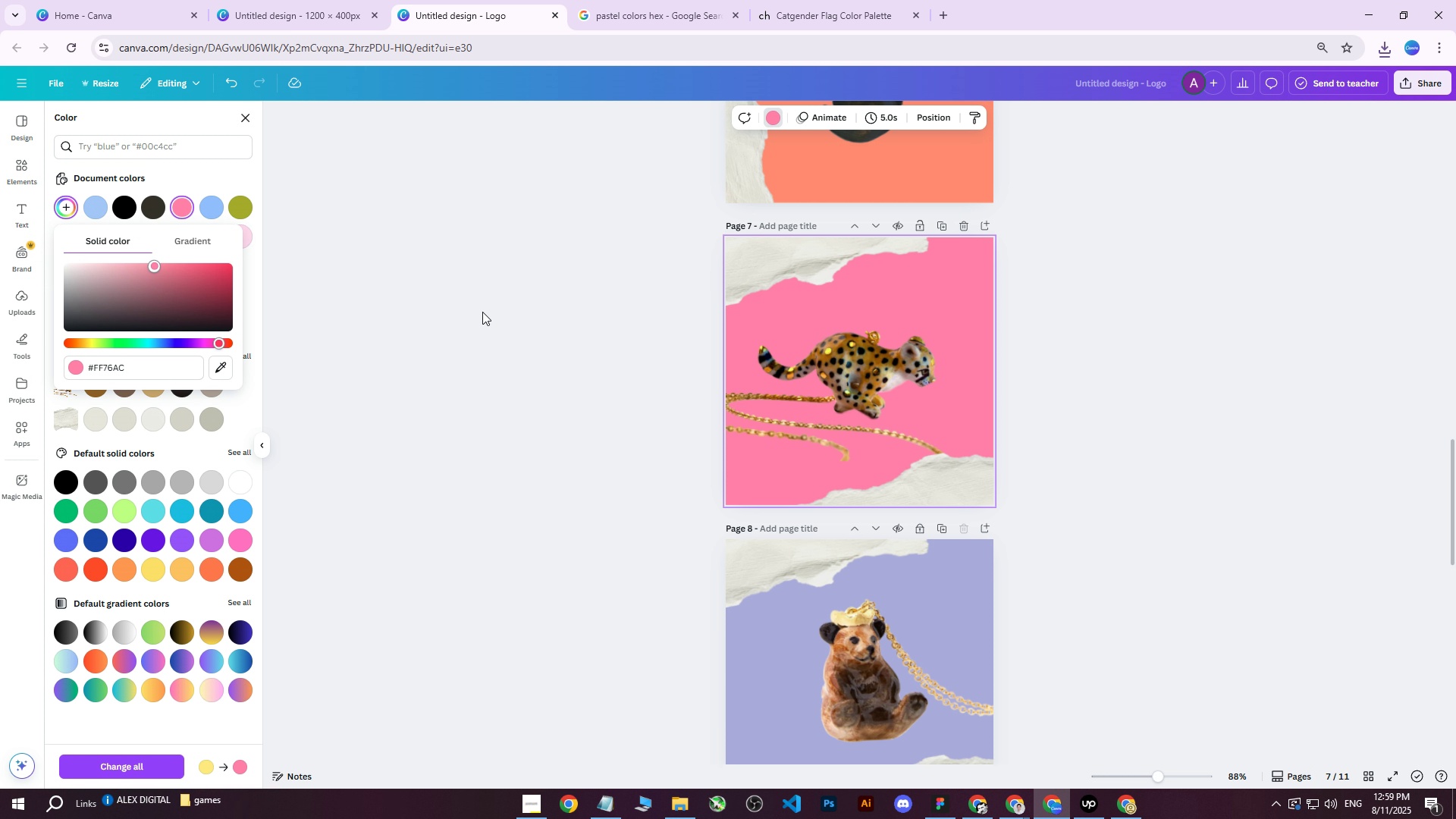 
scroll: coordinate [601, 314], scroll_direction: up, amount: 2.0
 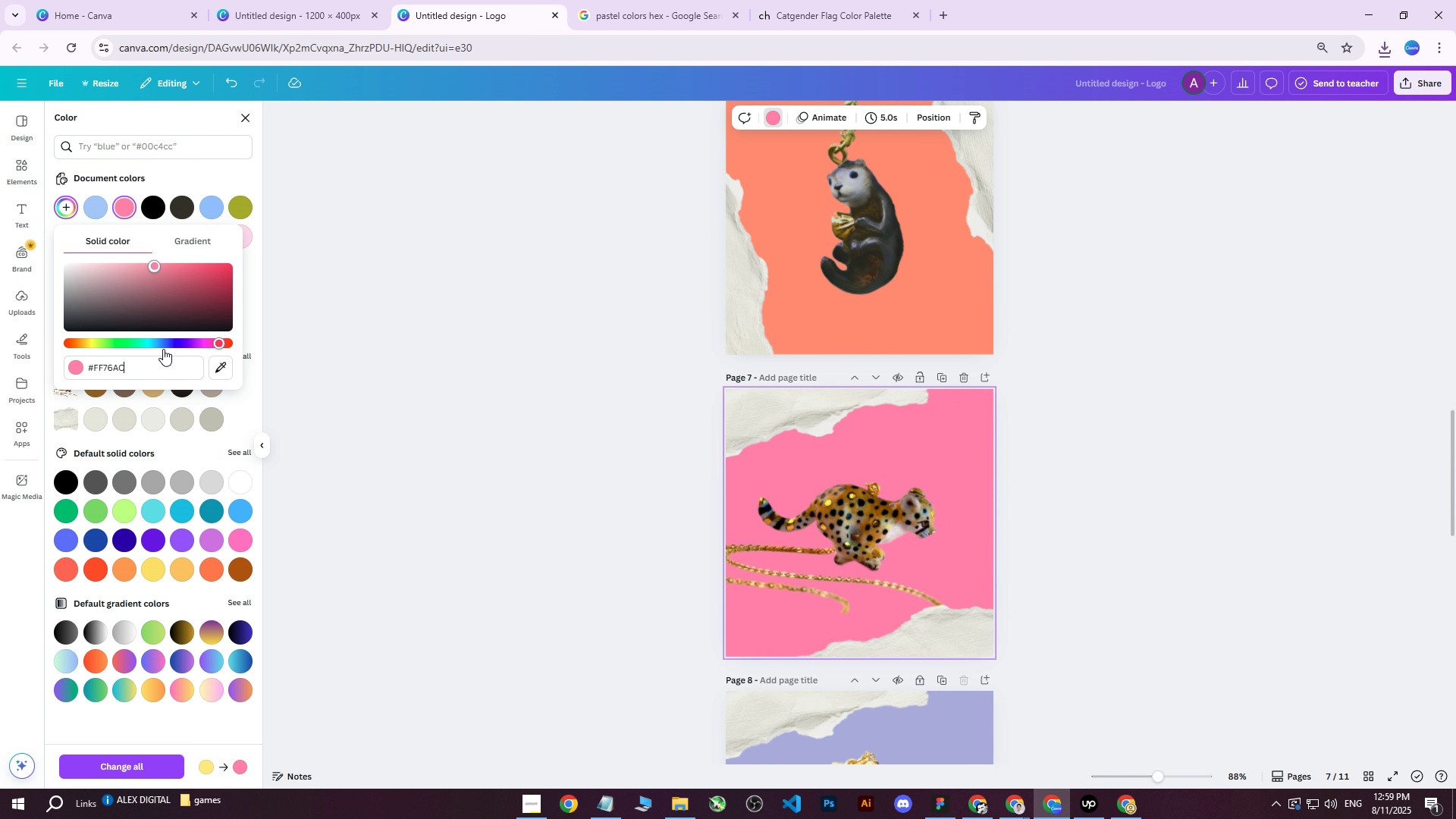 
left_click_drag(start_coordinate=[151, 265], to_coordinate=[137, 264])
 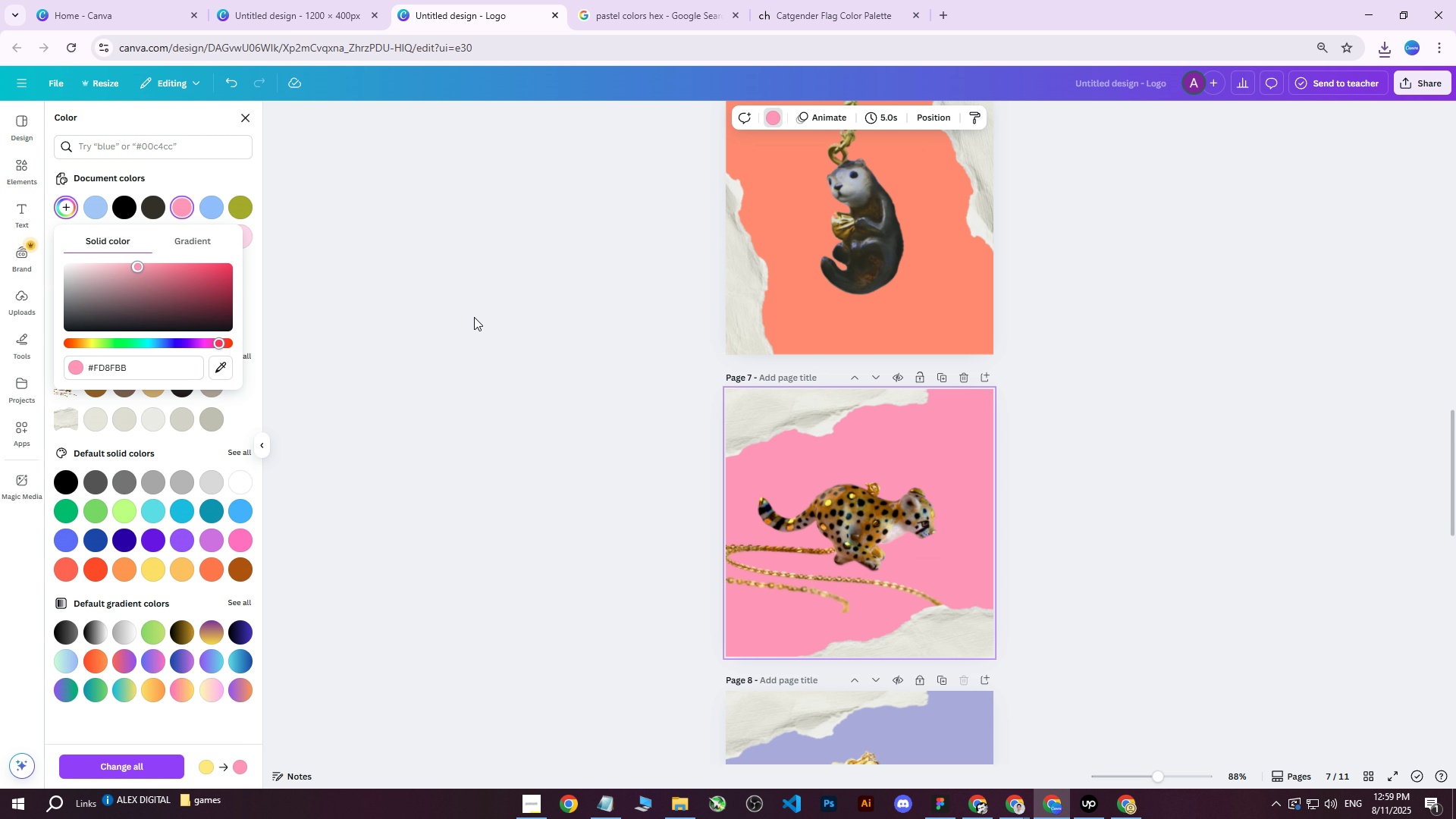 
left_click([476, 317])
 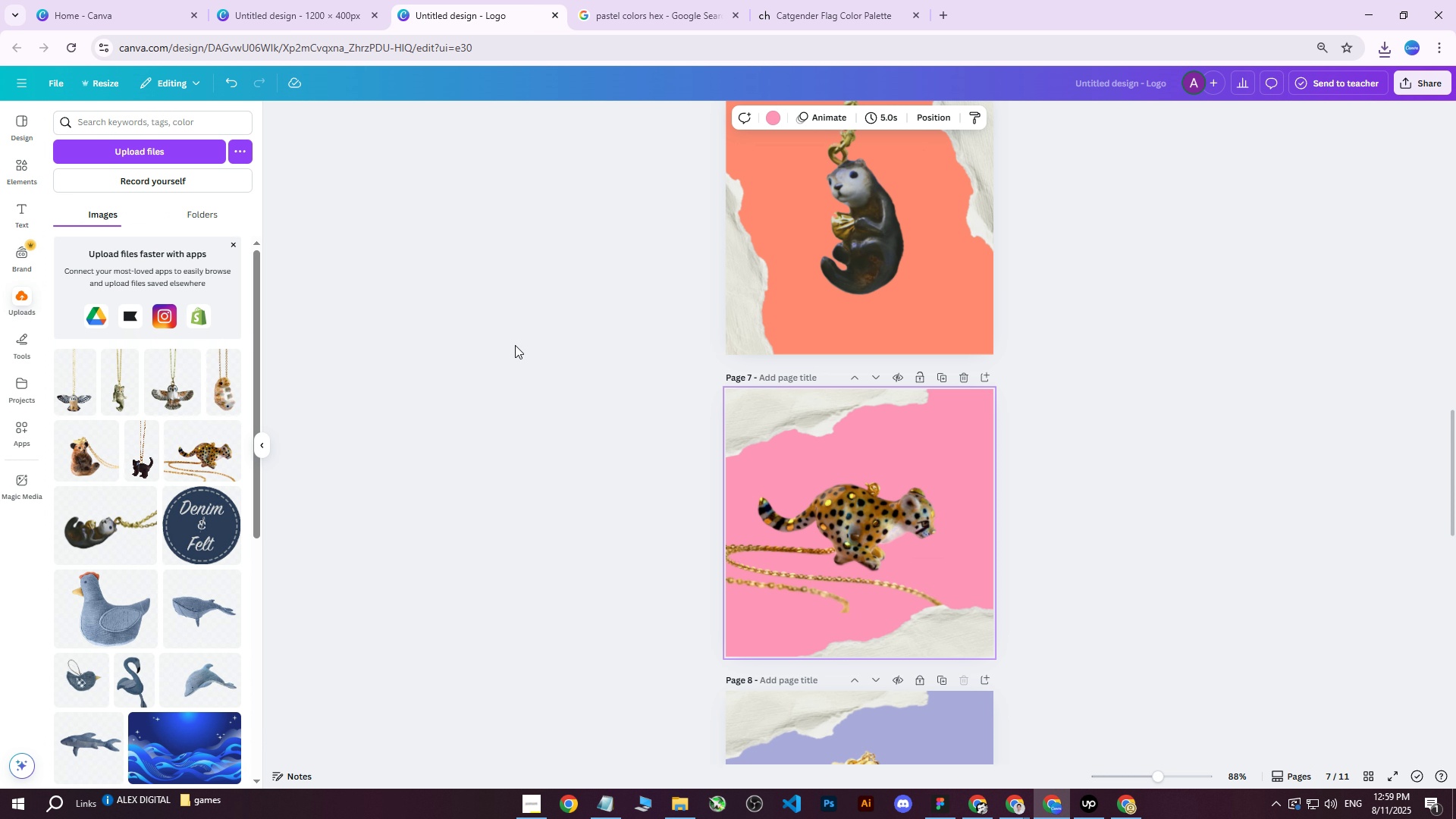 
scroll: coordinate [519, 347], scroll_direction: up, amount: 1.0
 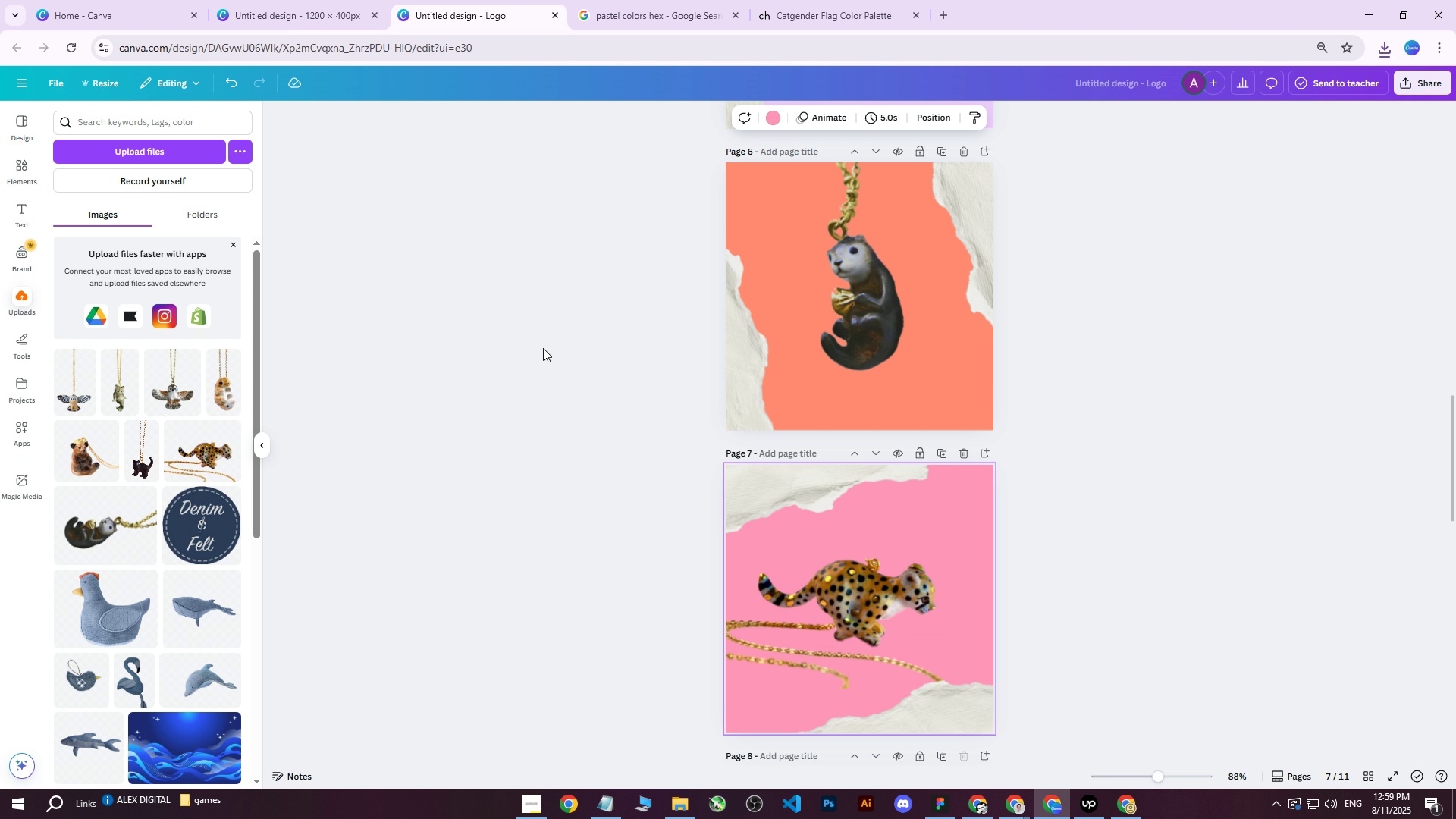 
left_click([1405, 89])
 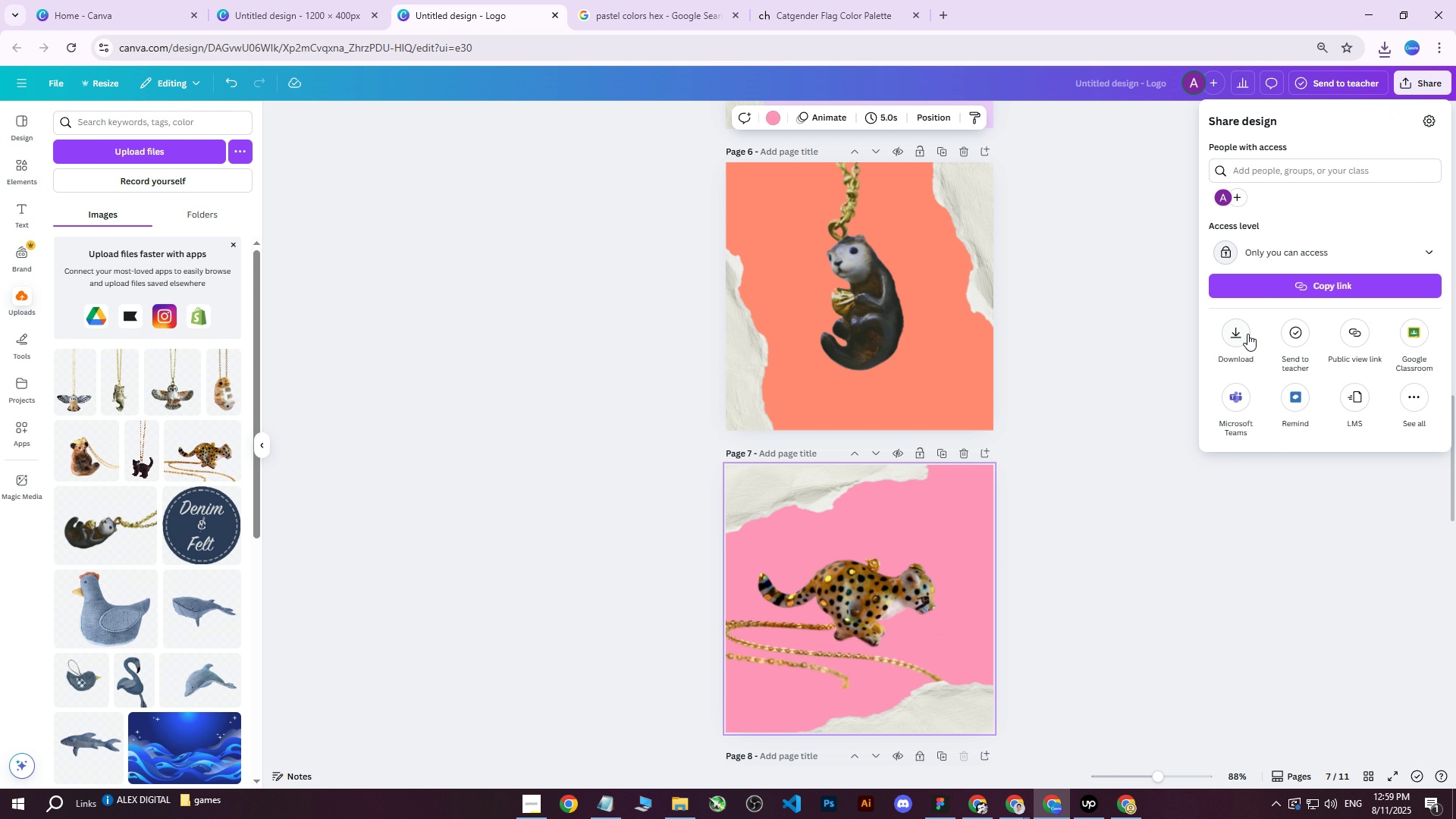 
left_click([1245, 335])
 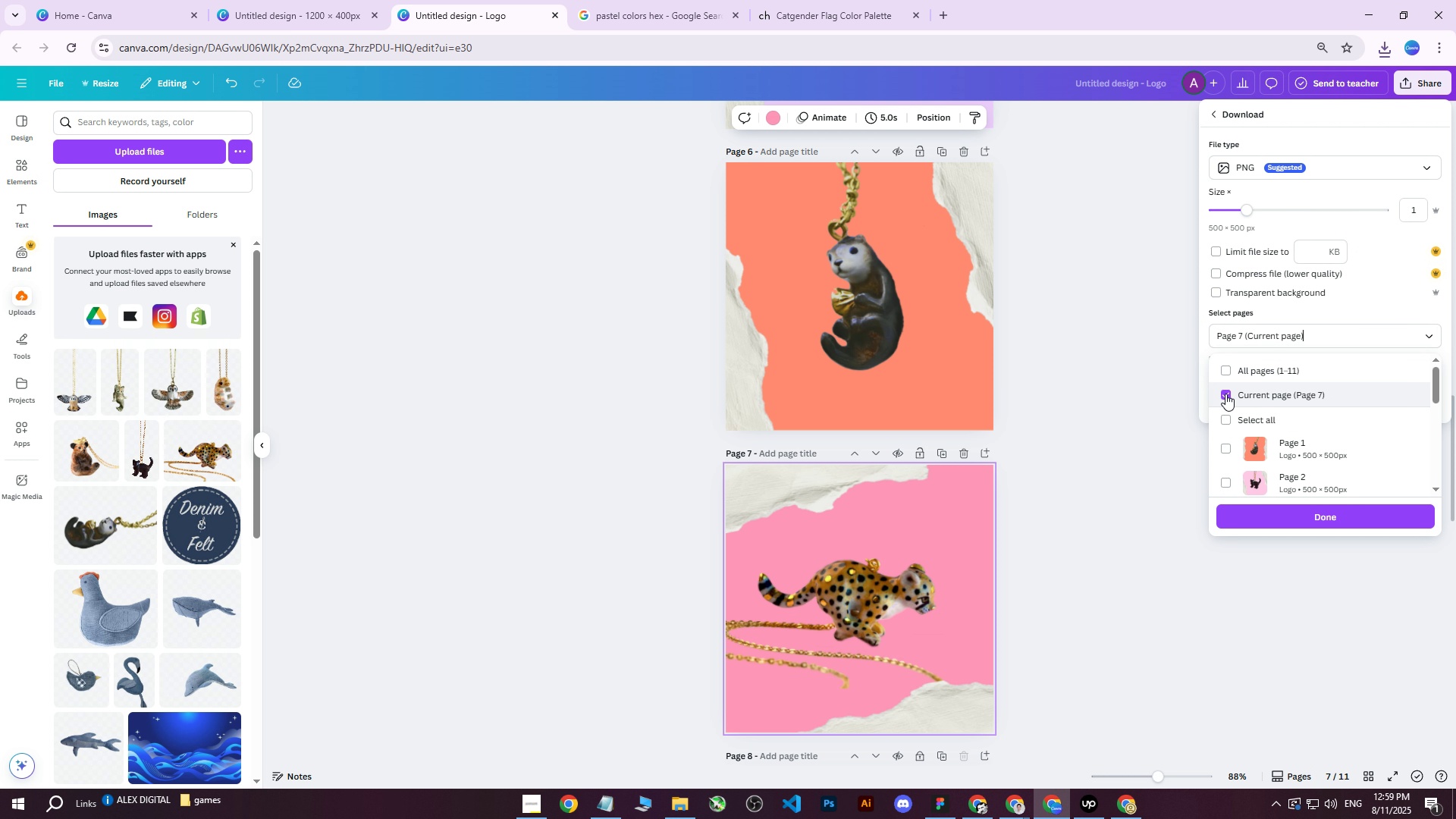 
left_click([1286, 519])
 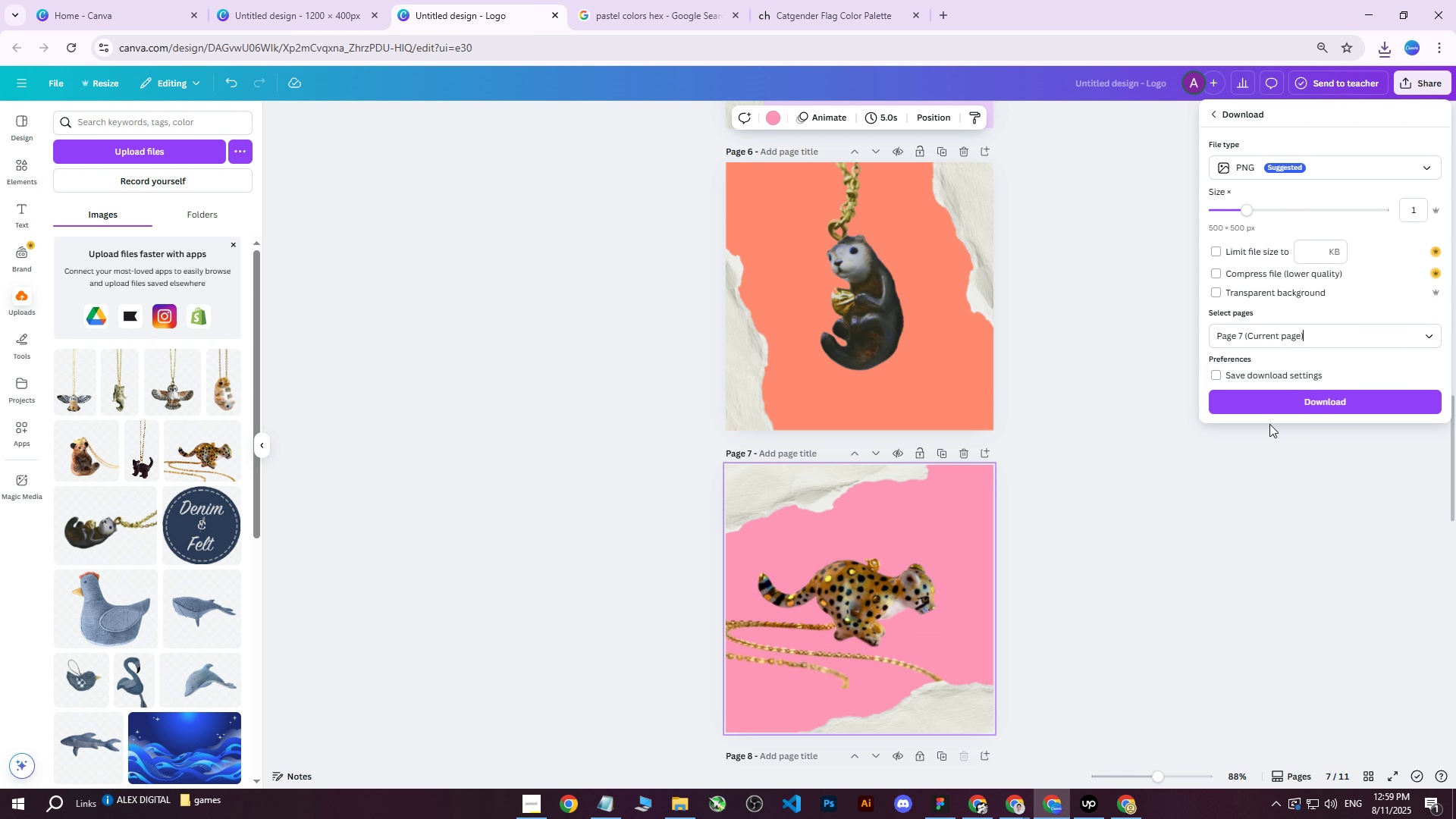 
left_click([1271, 408])
 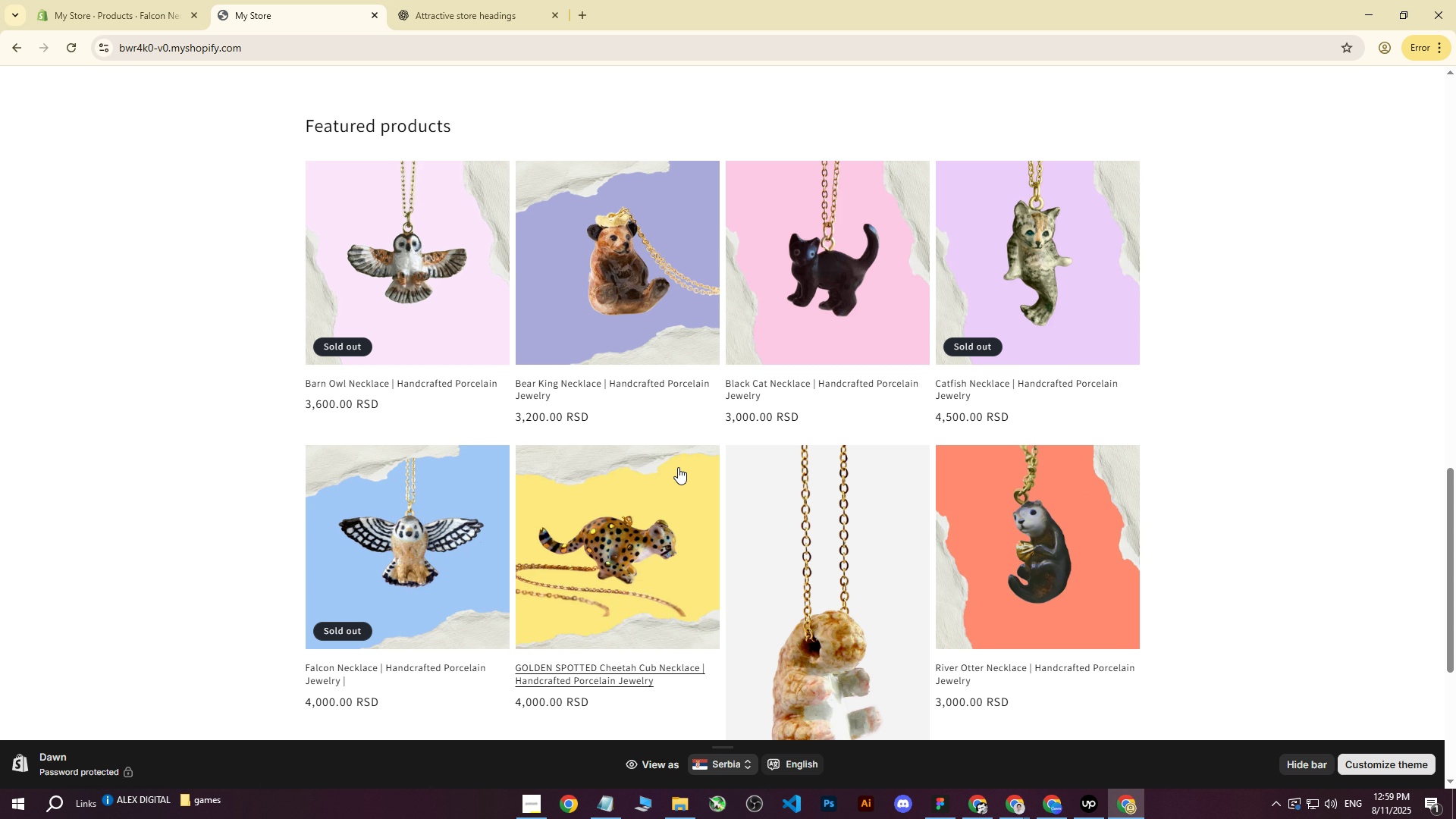 
left_click([115, 0])
 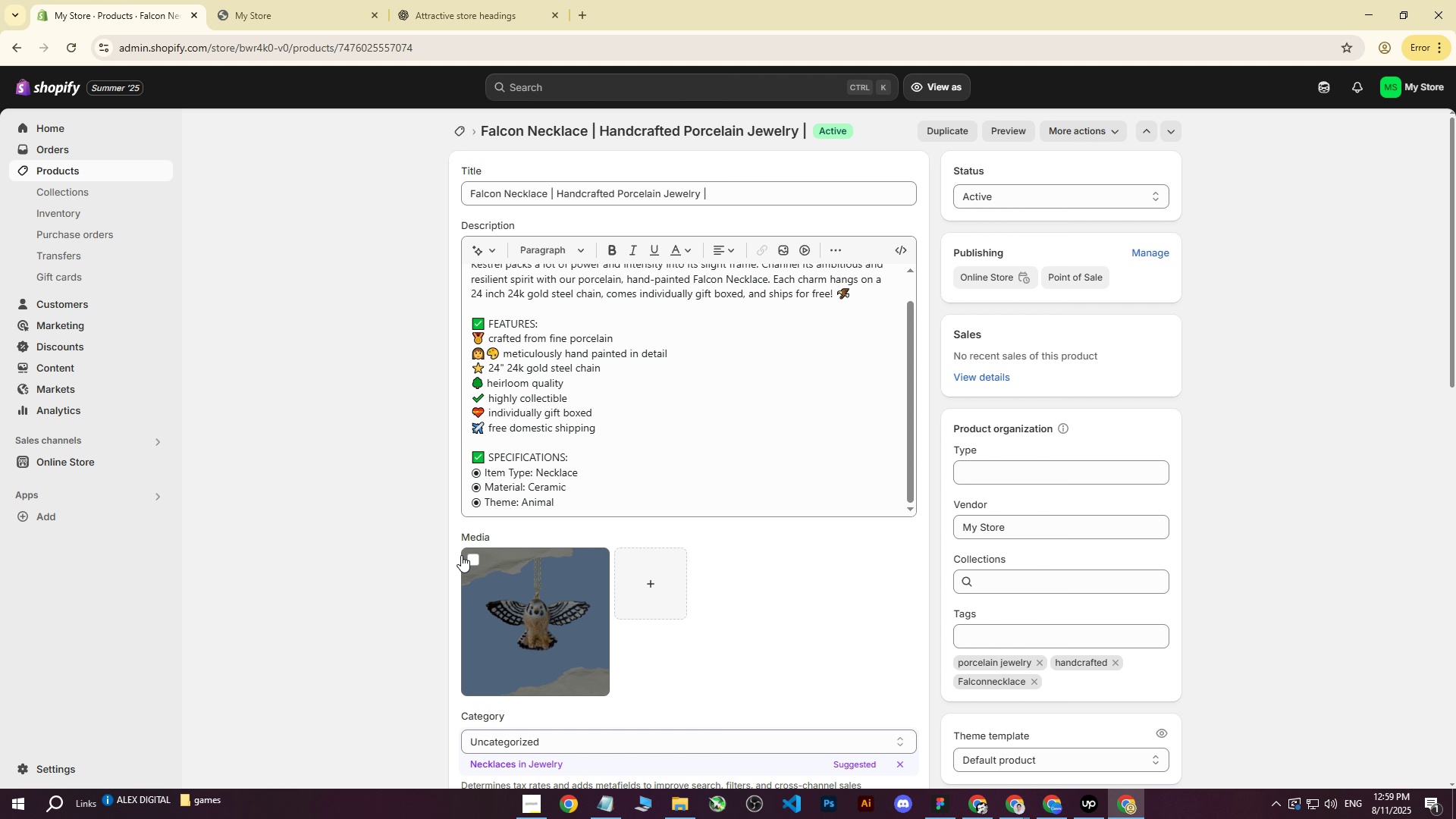 
left_click([54, 168])
 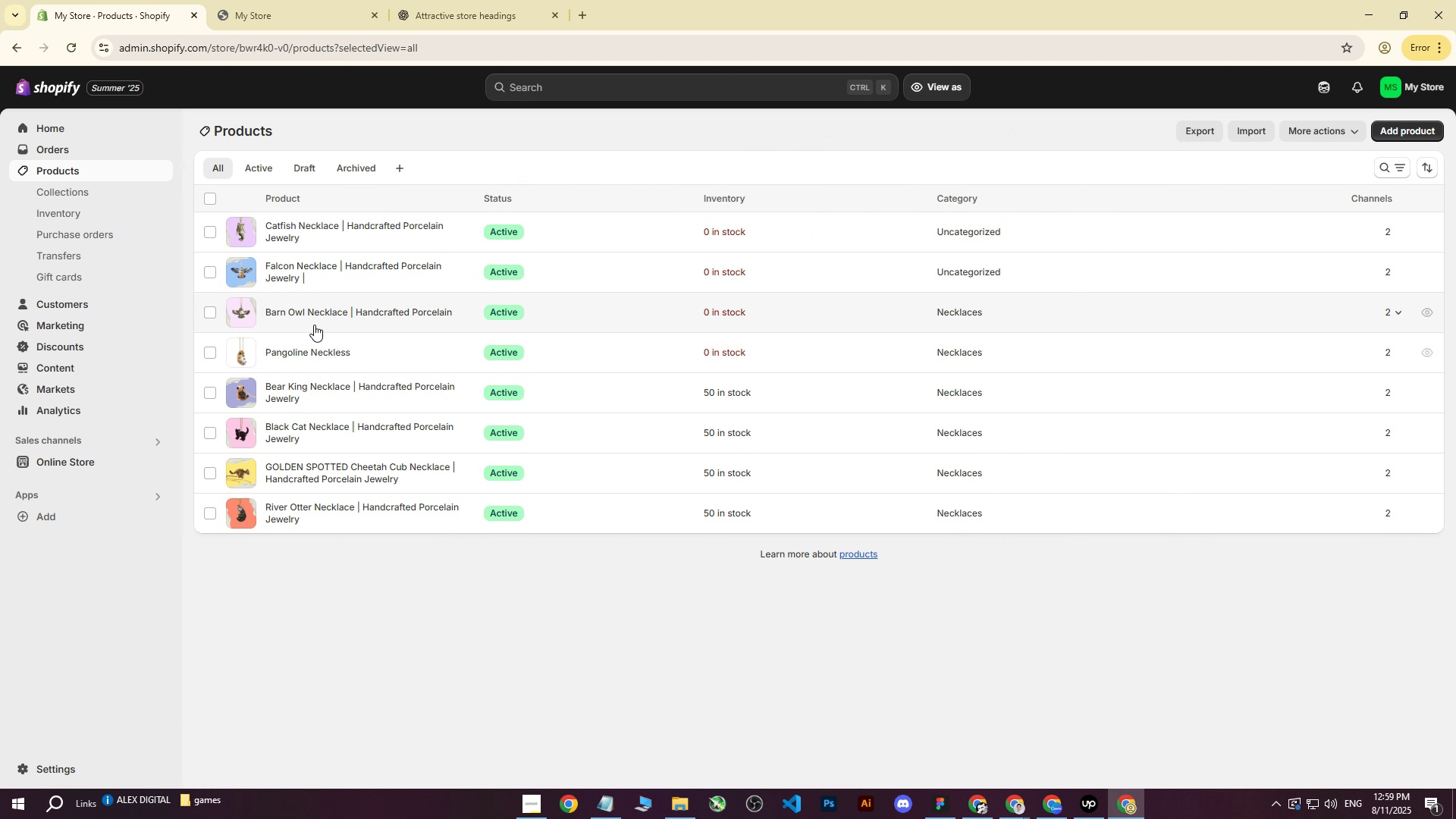 
left_click([281, 467])
 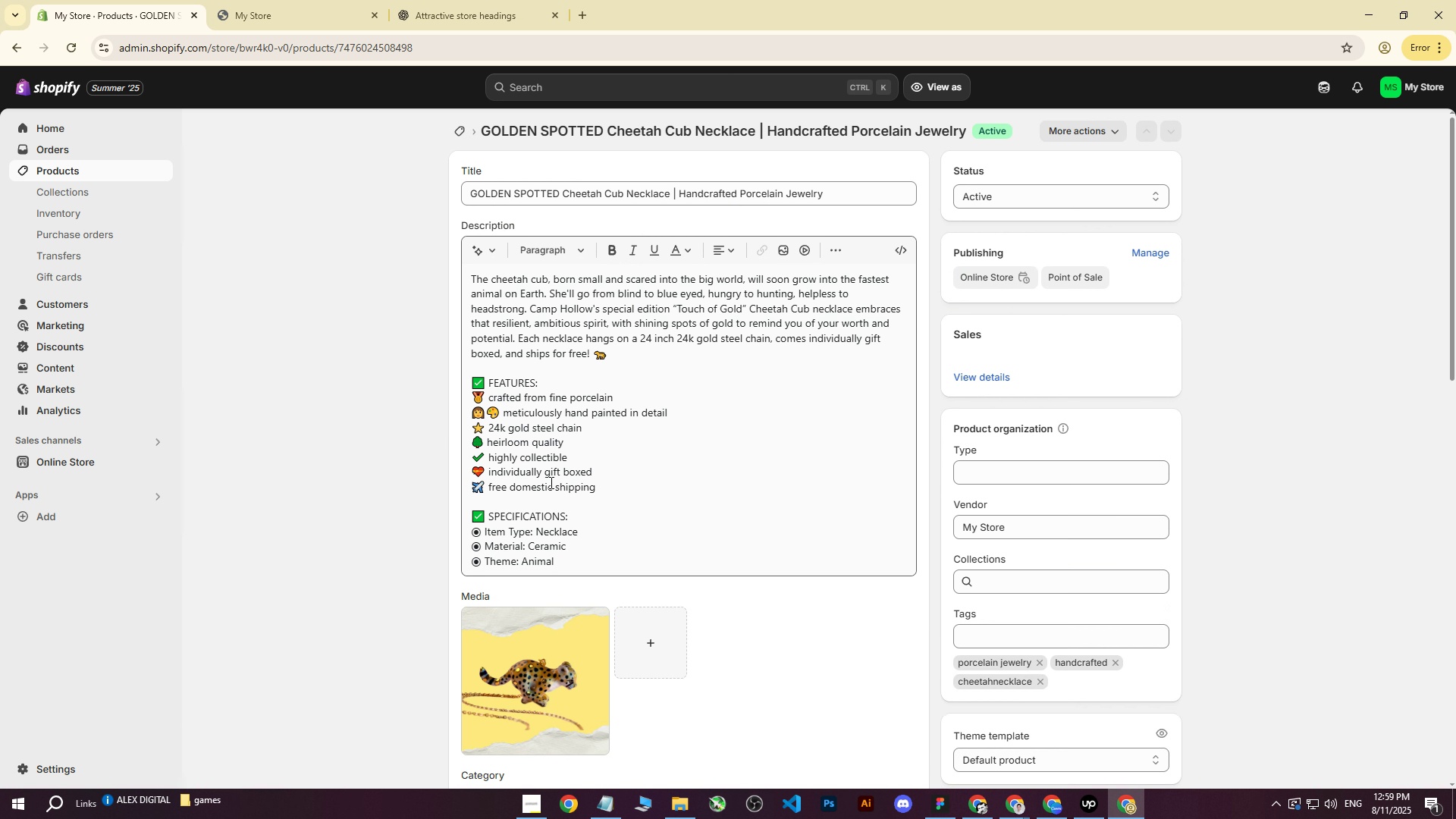 
scroll: coordinate [676, 639], scroll_direction: down, amount: 3.0
 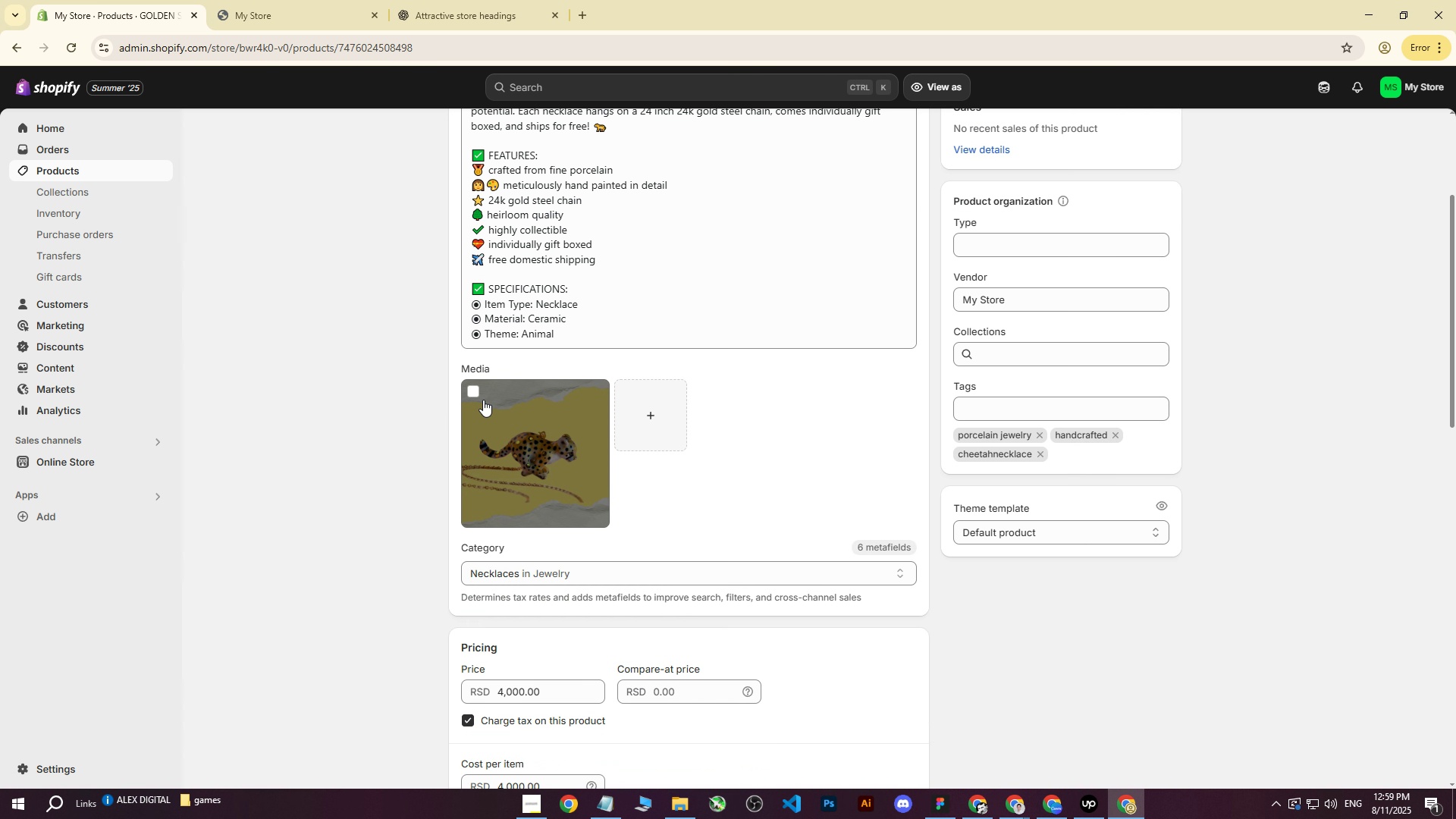 
left_click([470, 388])
 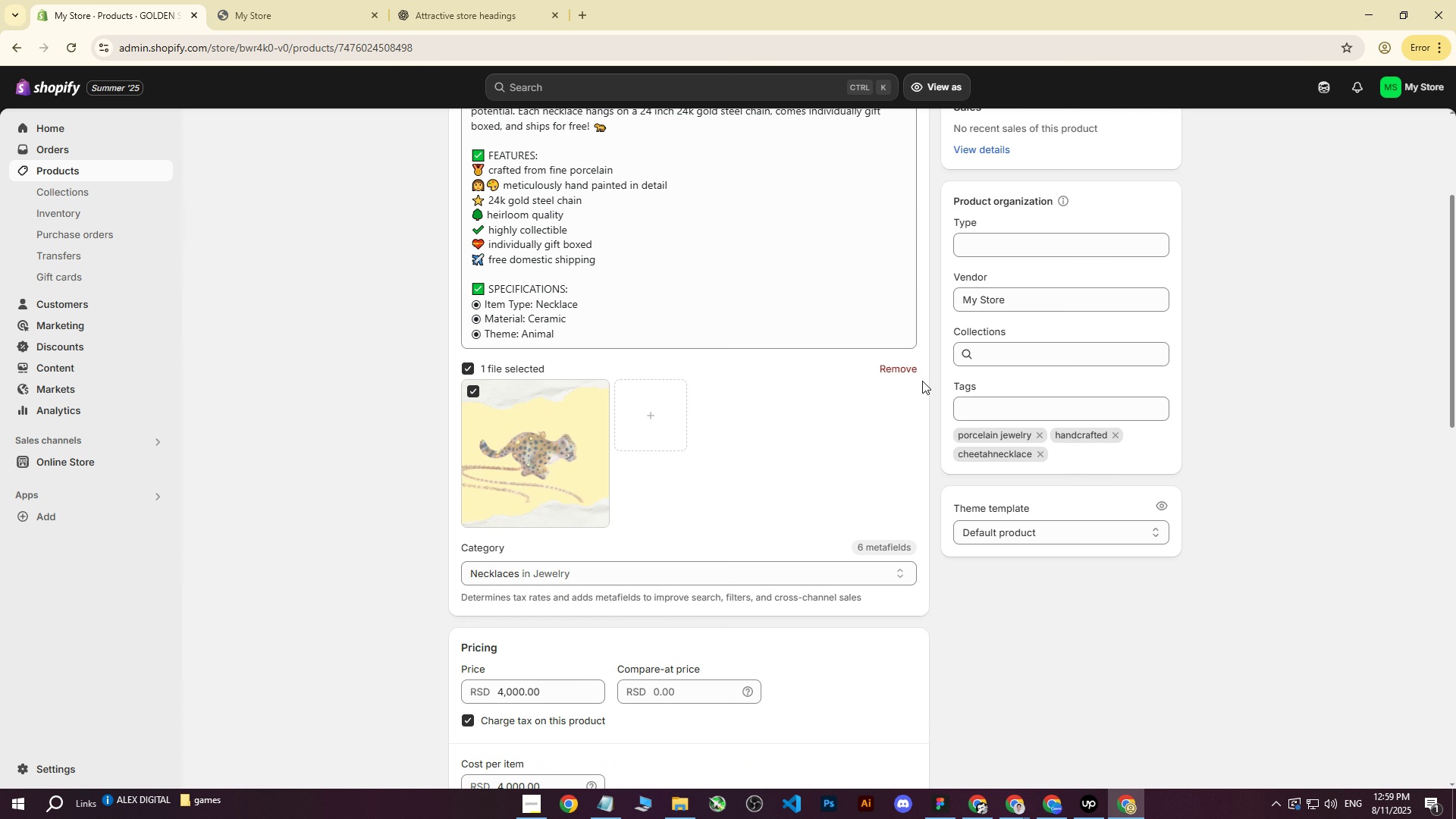 
left_click([901, 368])
 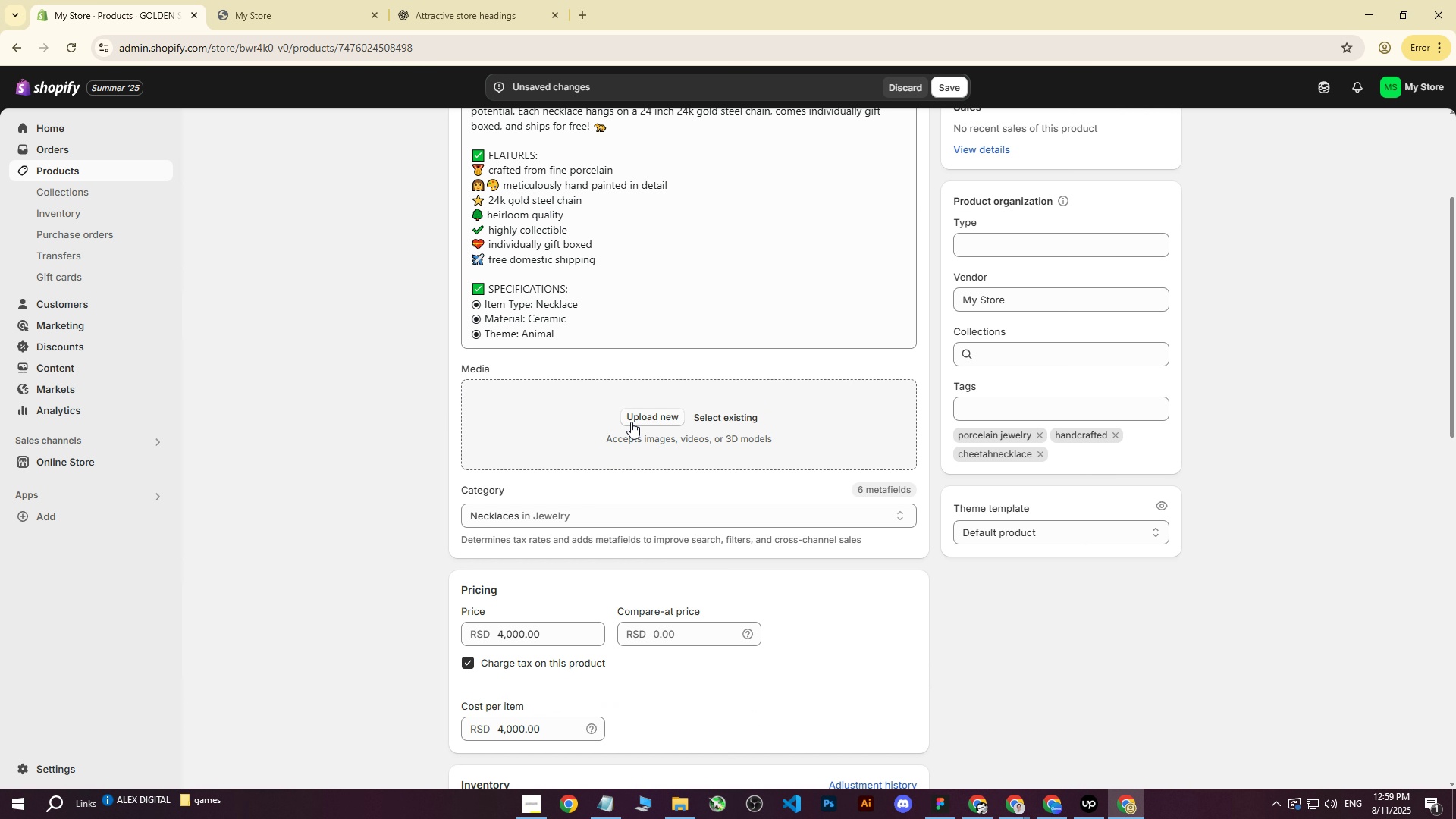 
left_click([645, 420])
 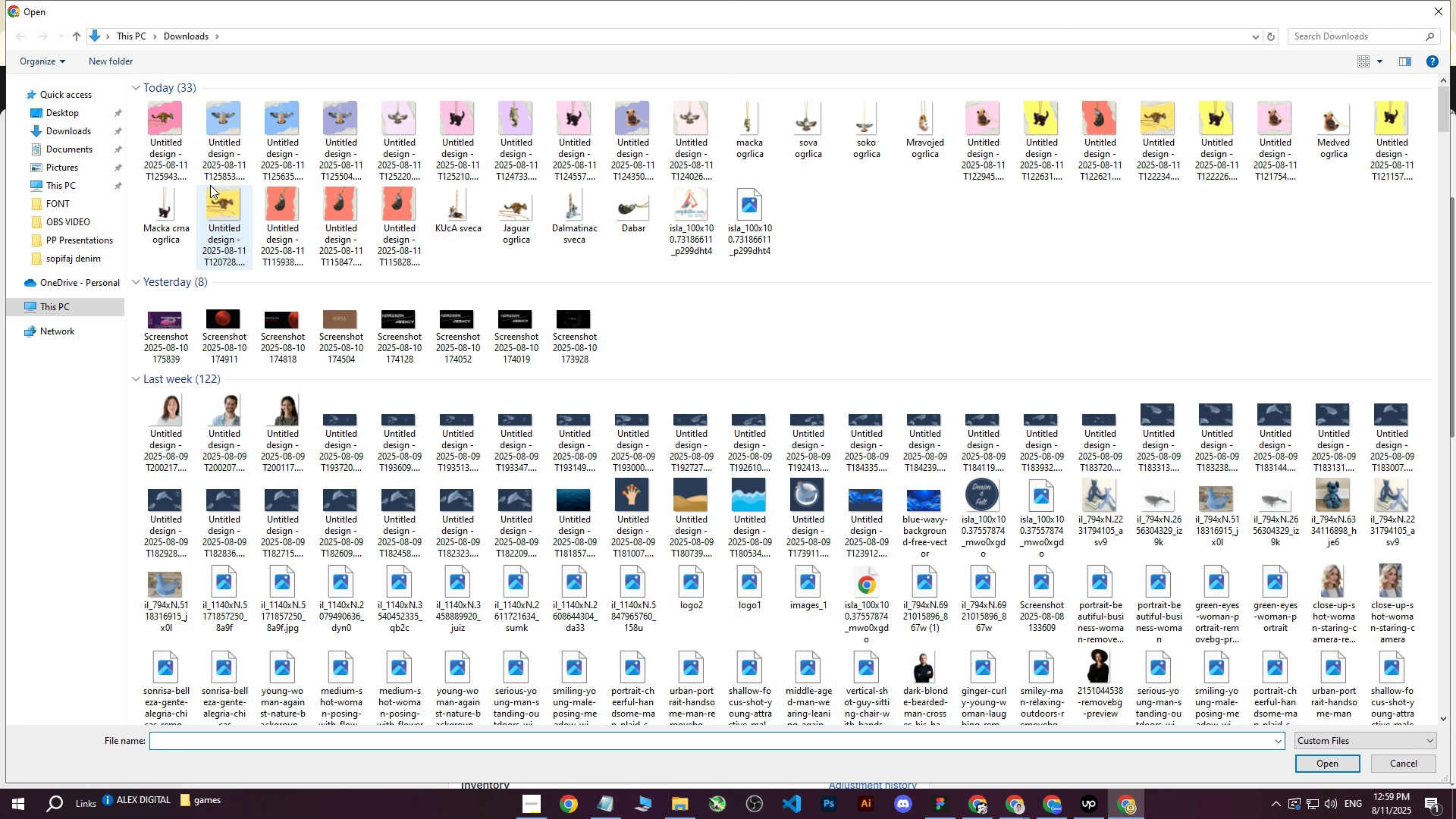 
left_click([174, 124])
 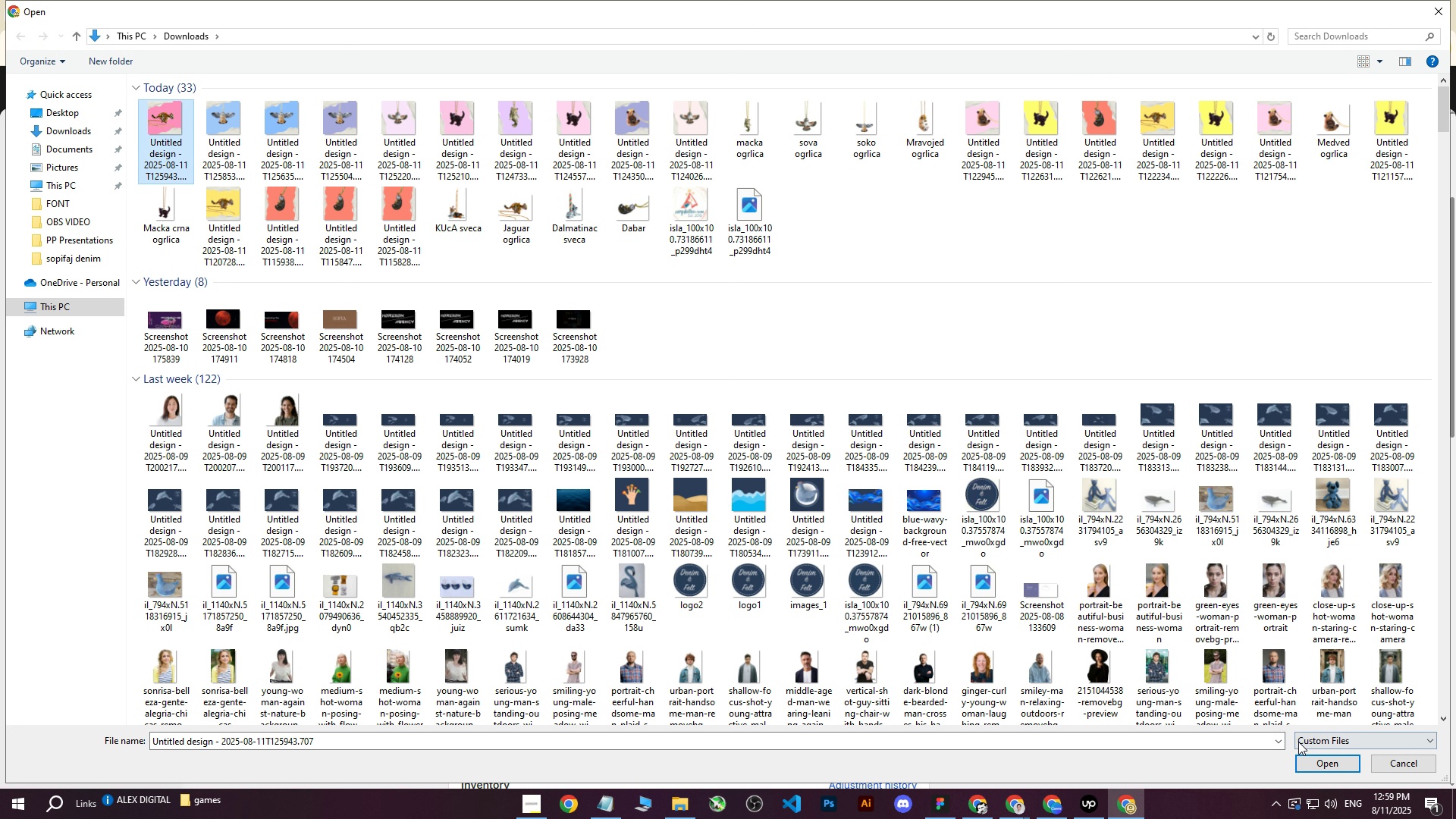 
left_click([1322, 761])
 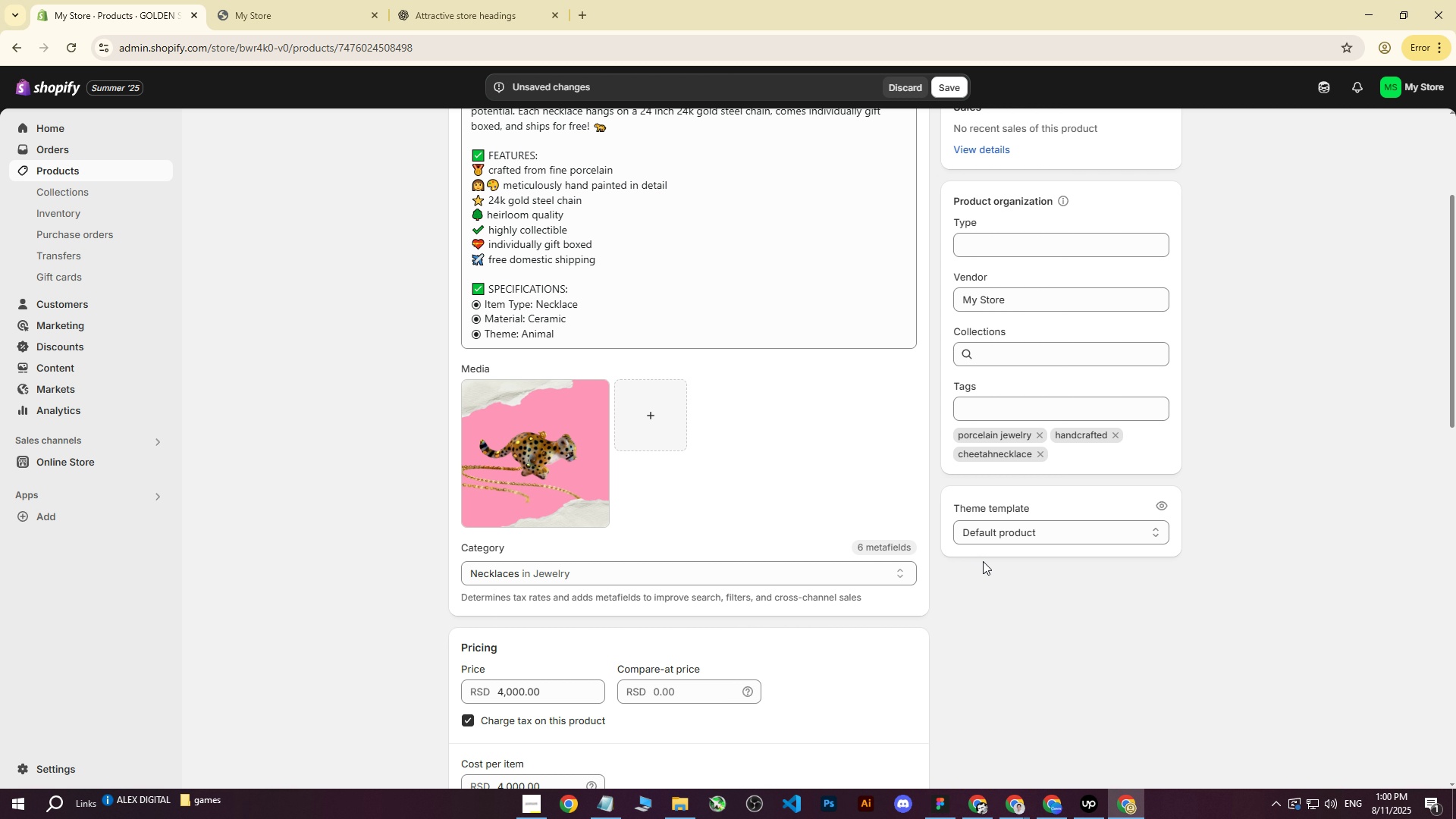 
wait(7.56)
 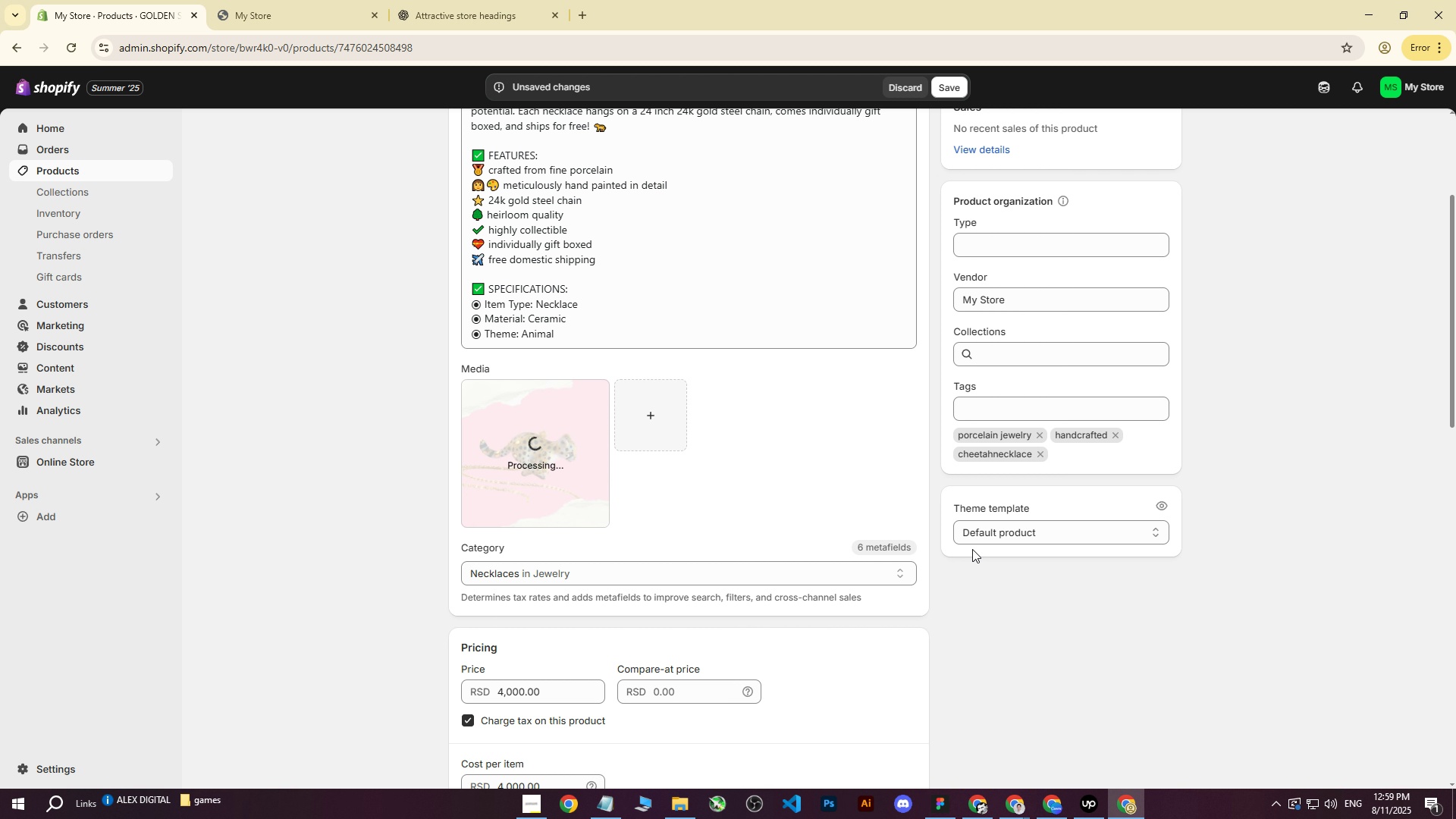 
left_click([943, 81])
 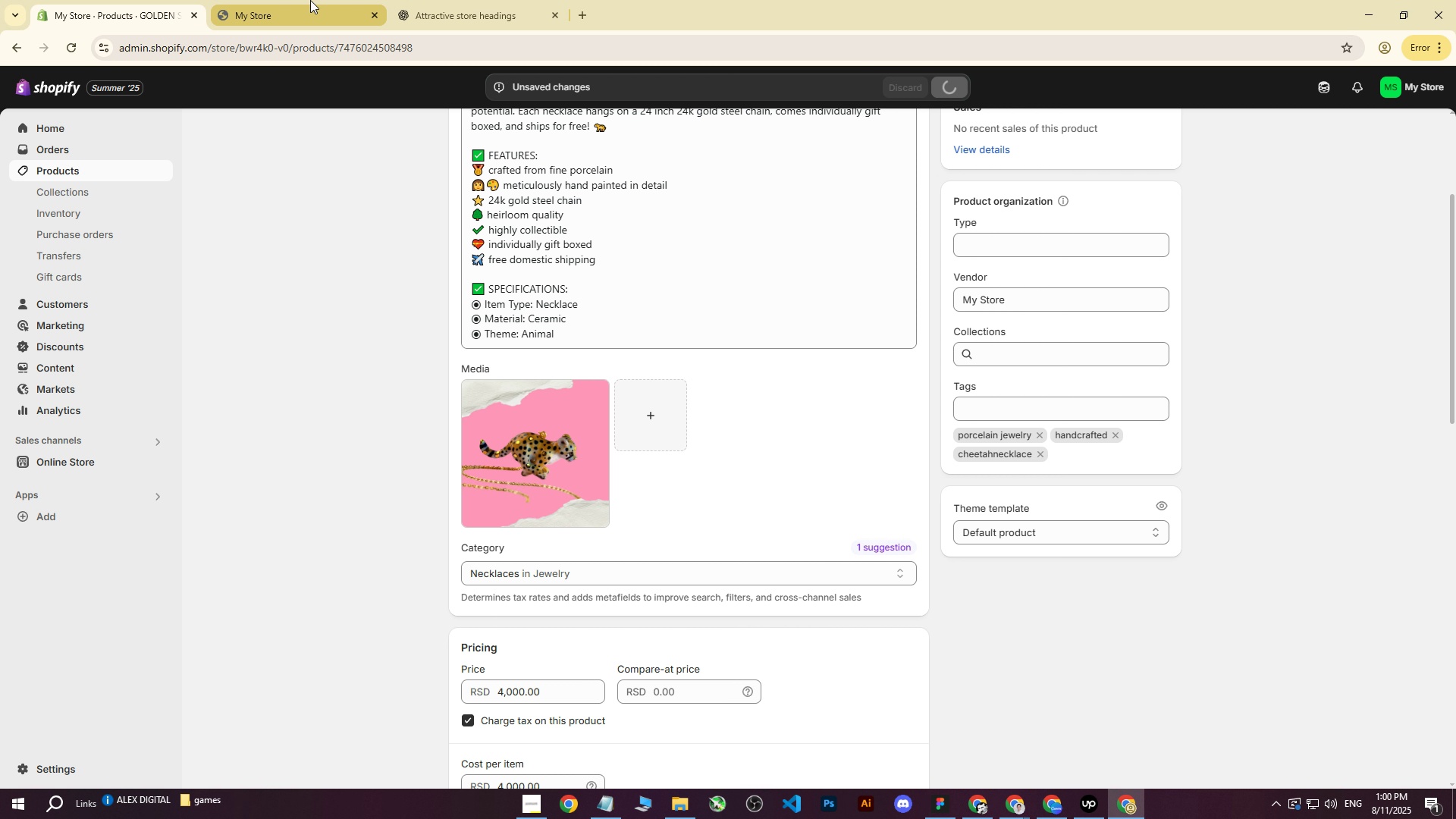 
left_click([310, 0])
 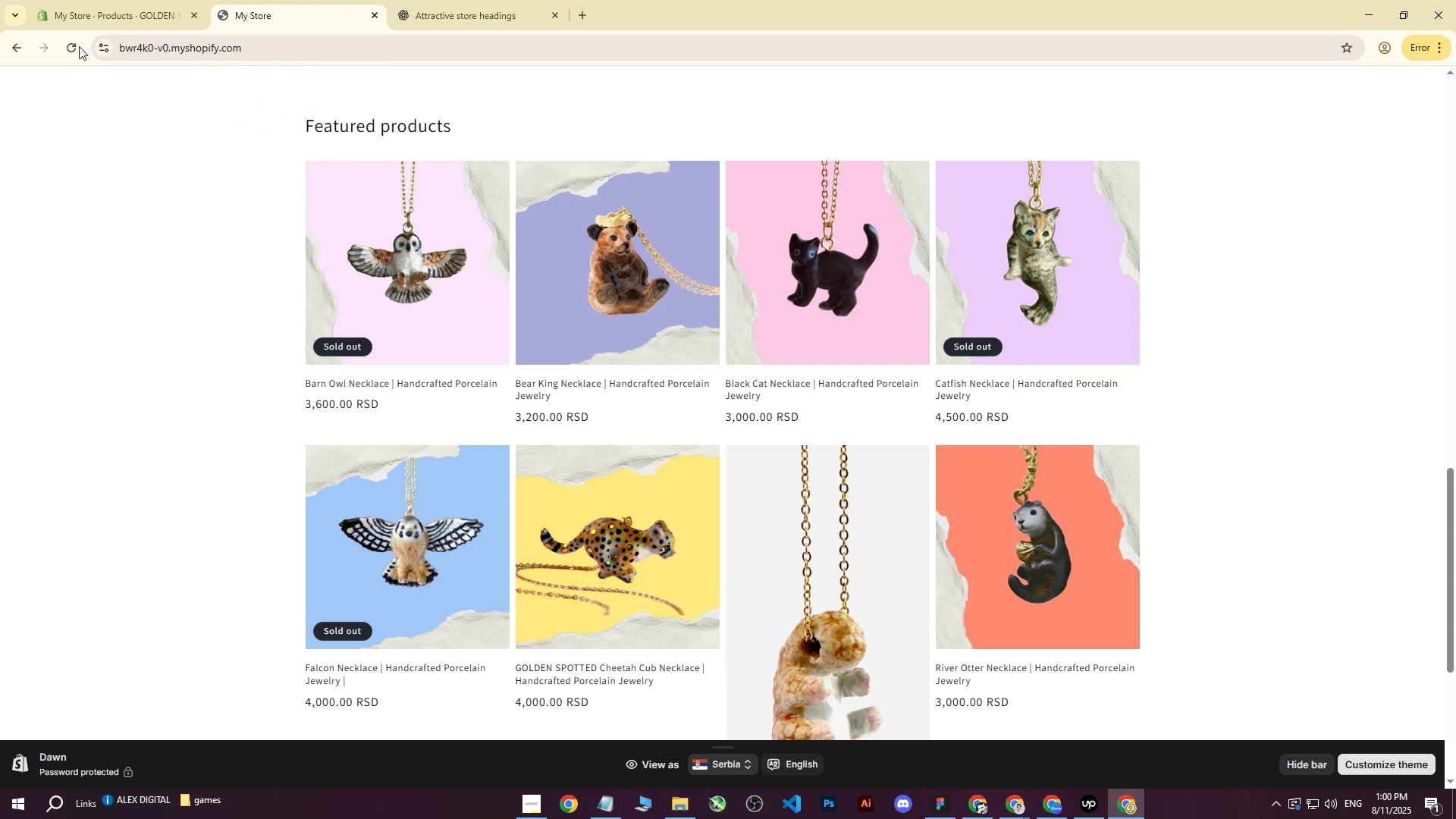 
left_click([74, 48])
 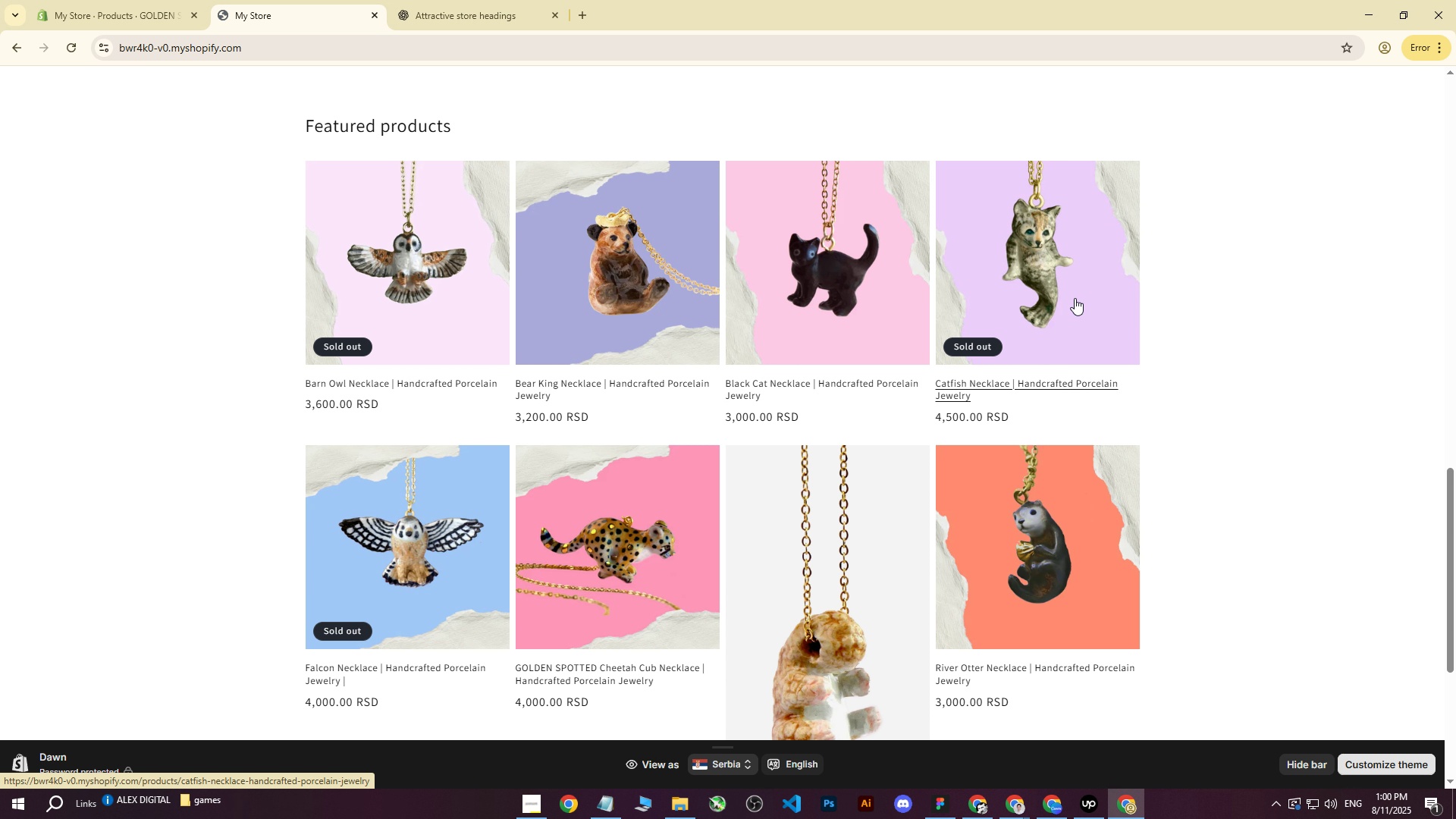 
wait(10.82)
 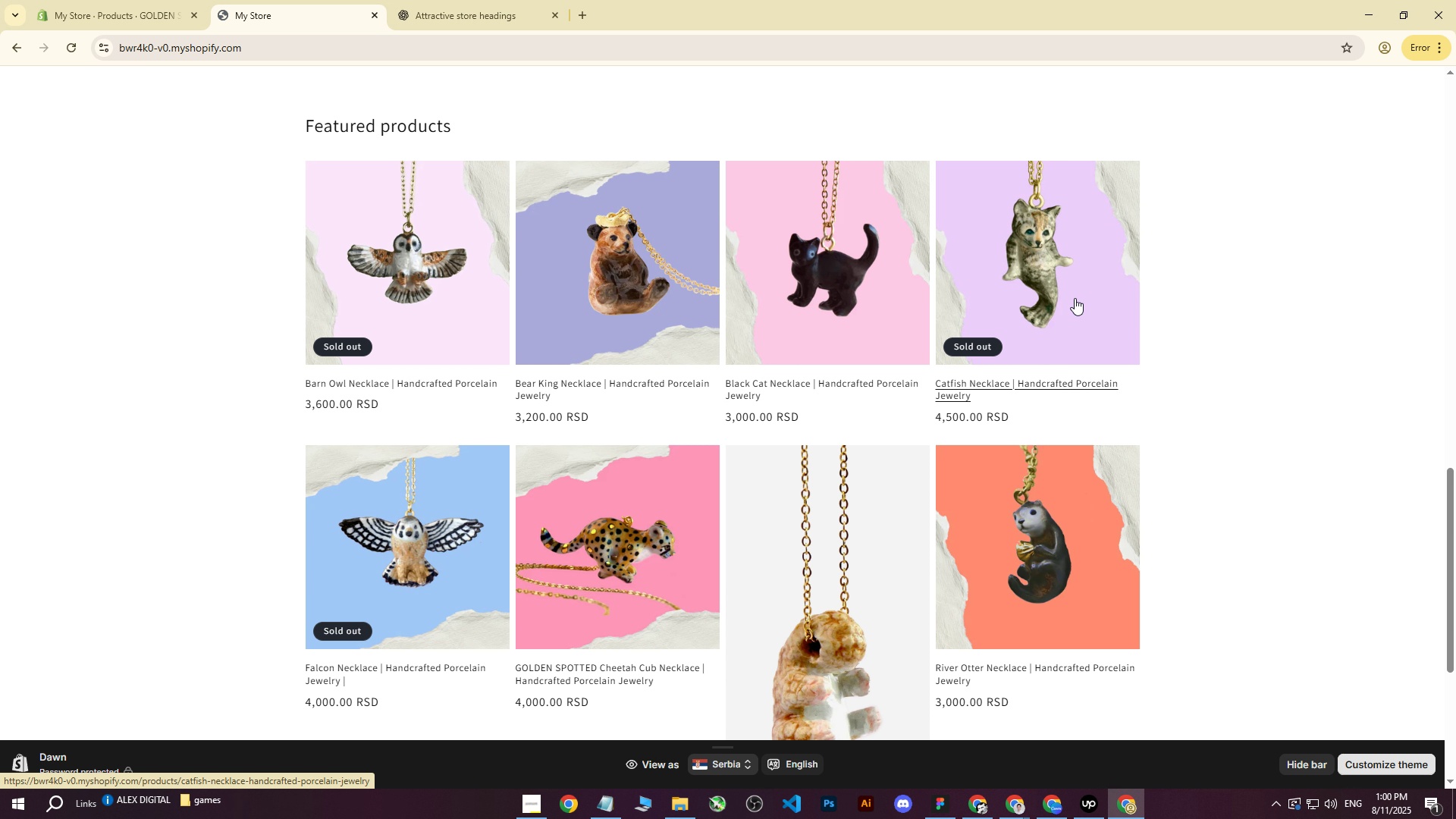 
double_click([767, 116])
 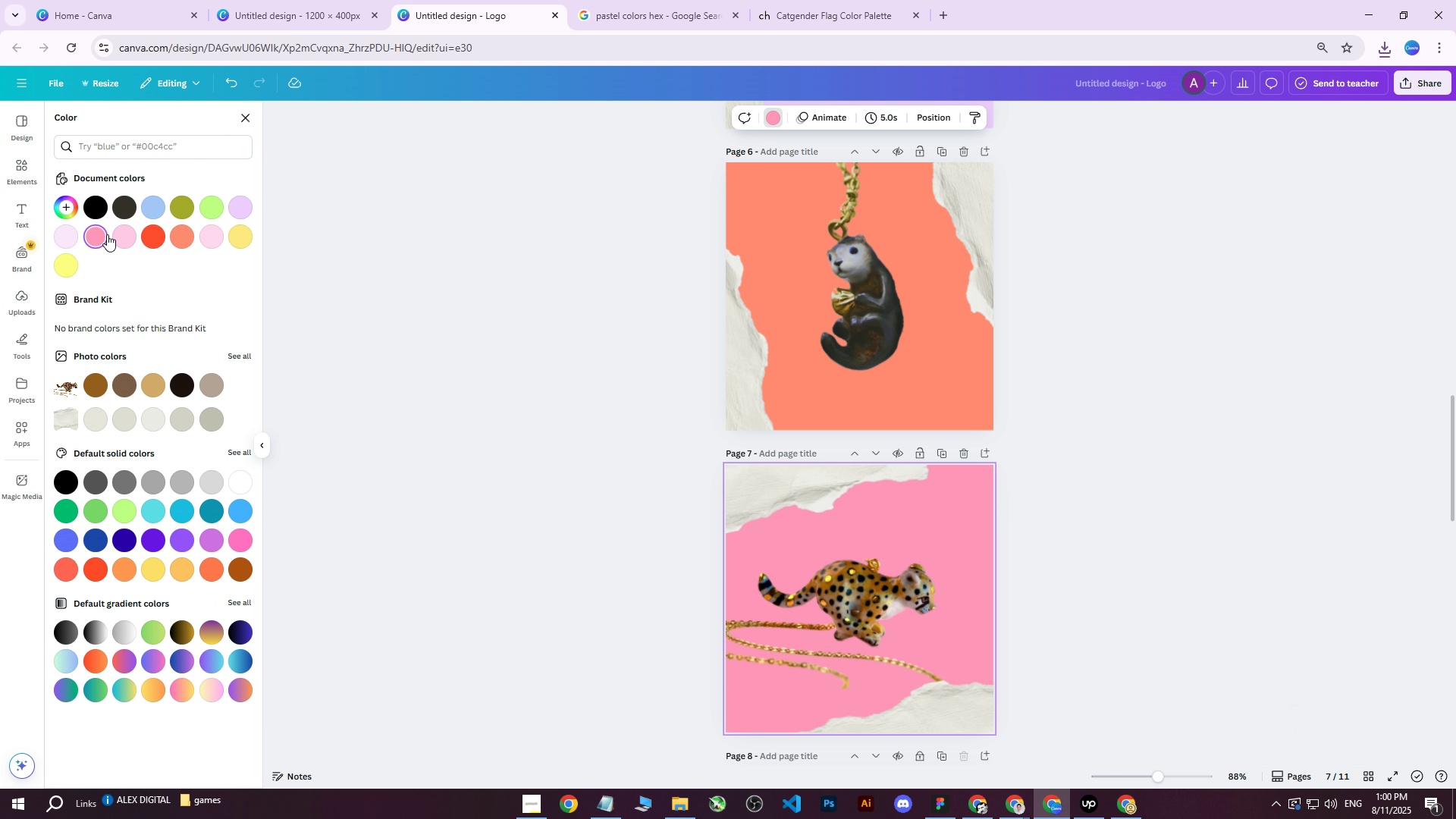 
left_click([102, 236])
 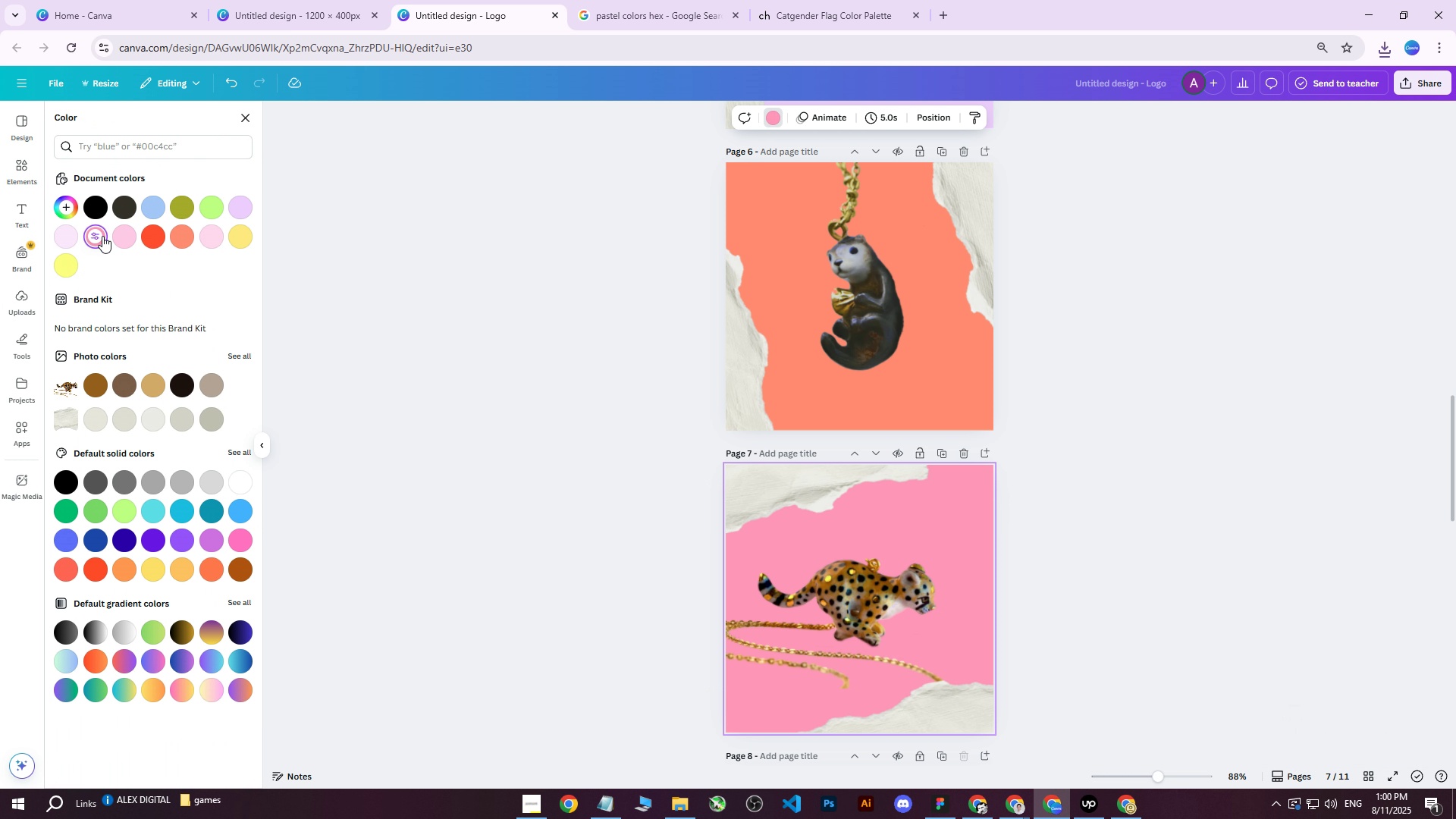 
left_click([101, 237])
 